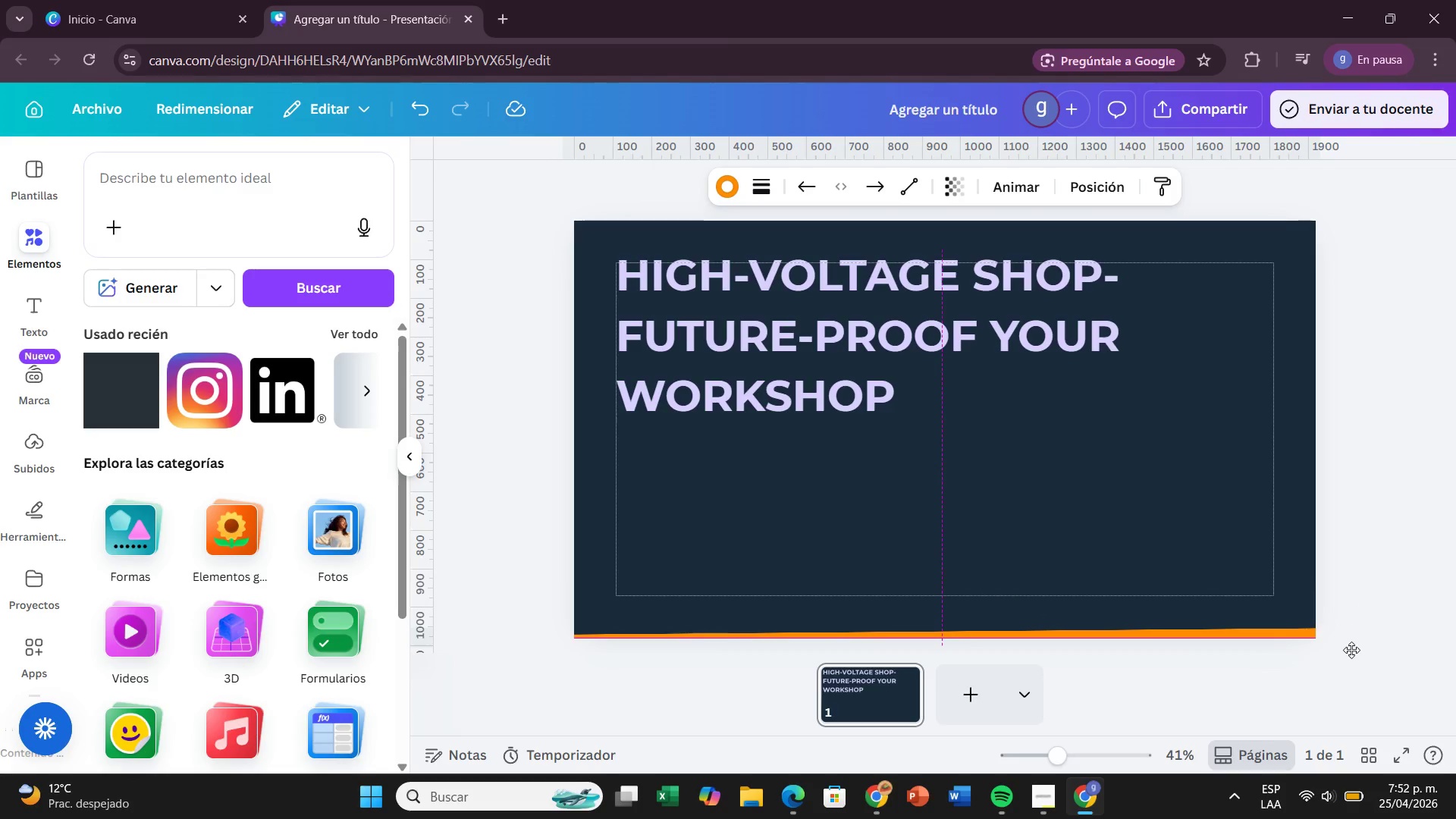 
left_click_drag(start_coordinate=[550, 637], to_coordinate=[554, 636])
 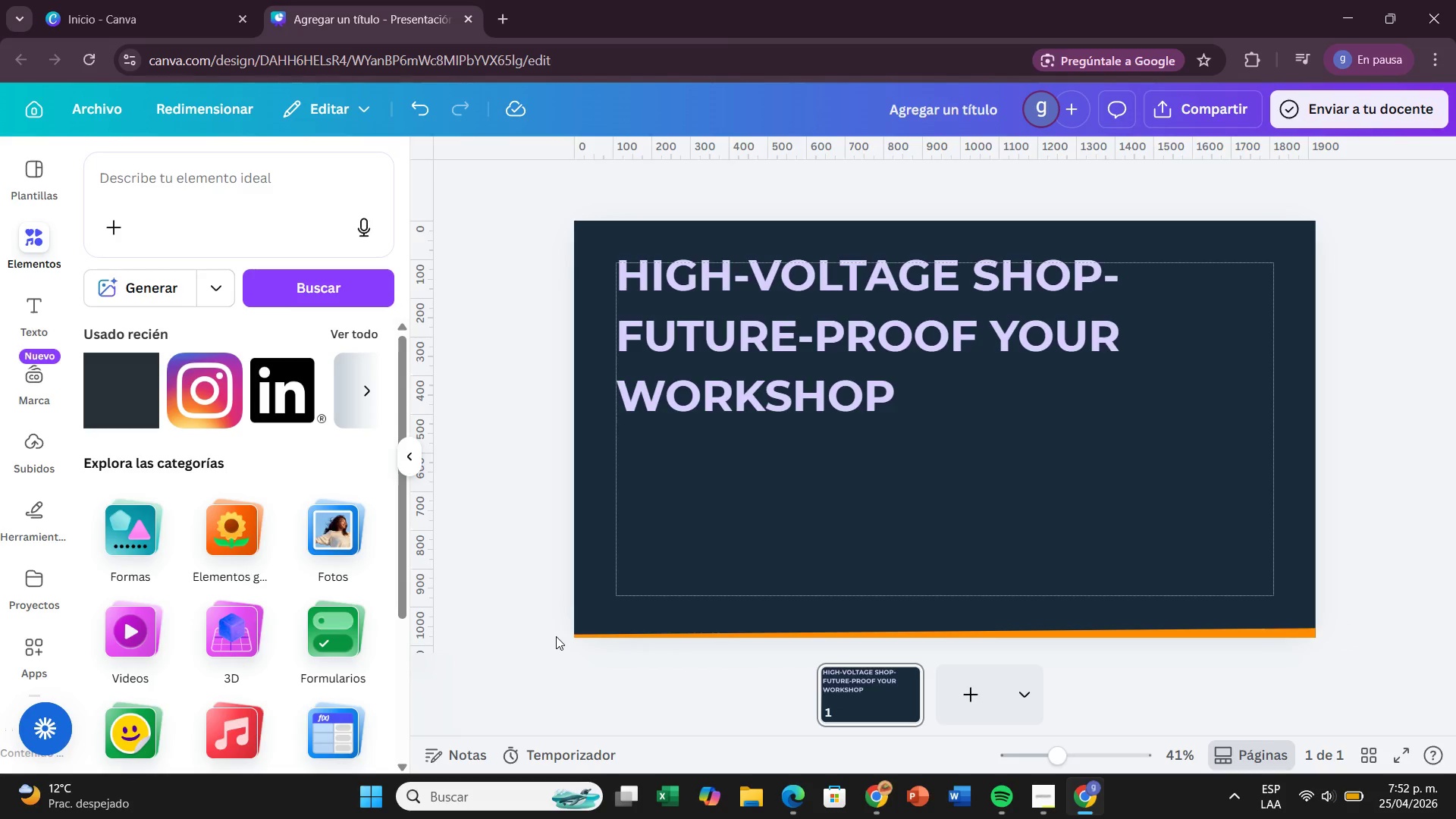 
left_click([556, 636])
 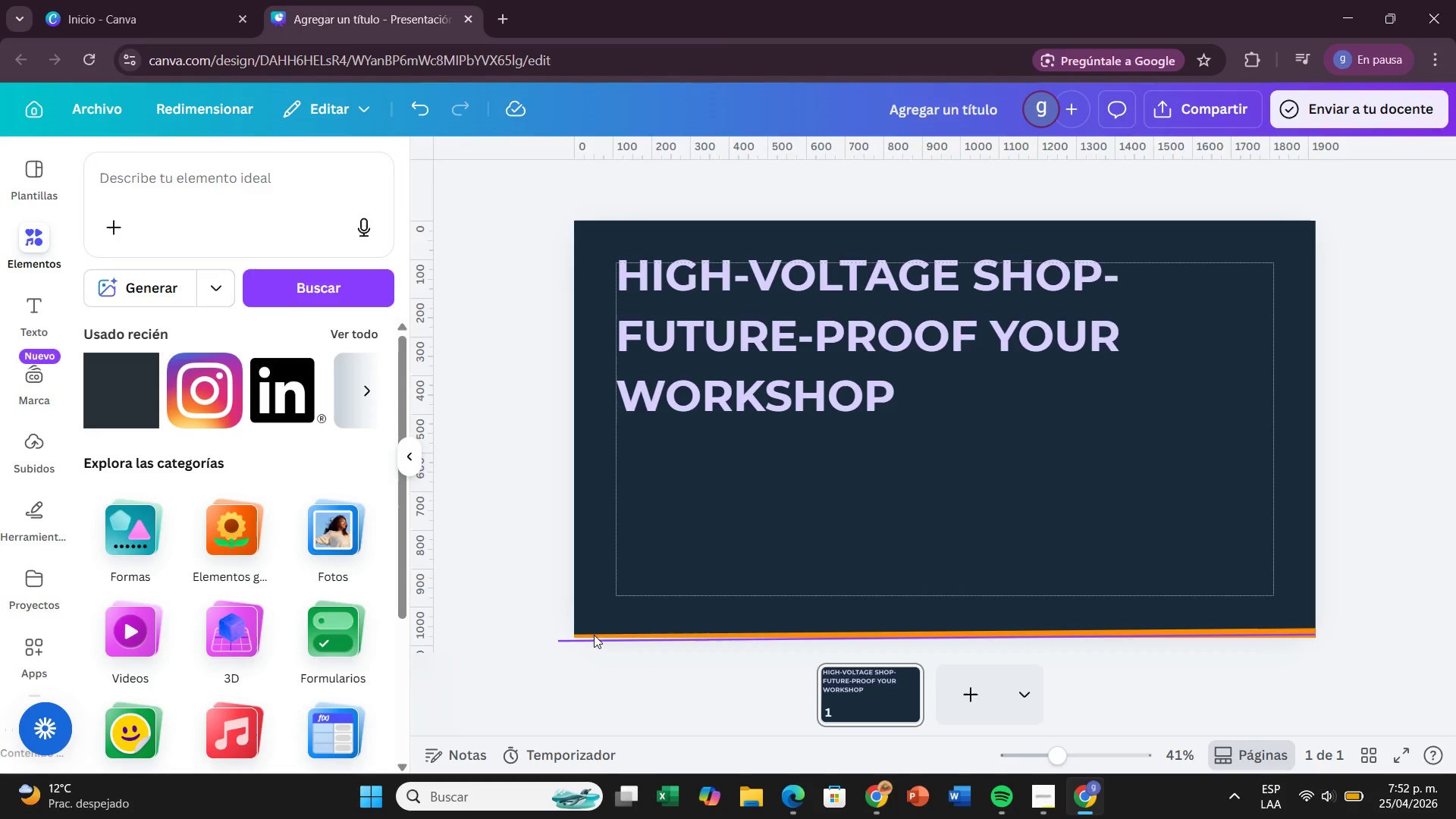 
left_click([594, 635])
 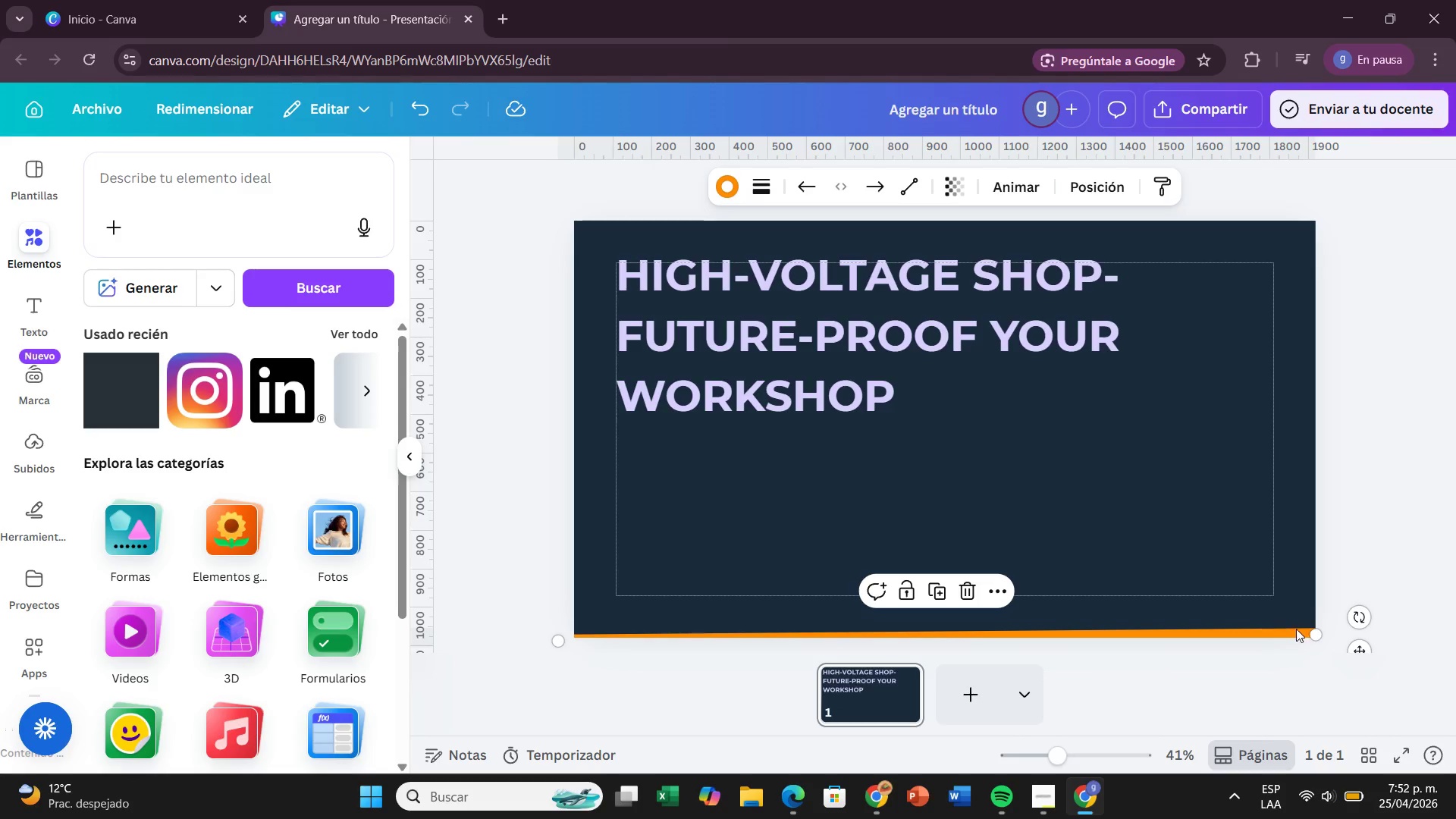 
left_click_drag(start_coordinate=[1356, 642], to_coordinate=[1355, 632])
 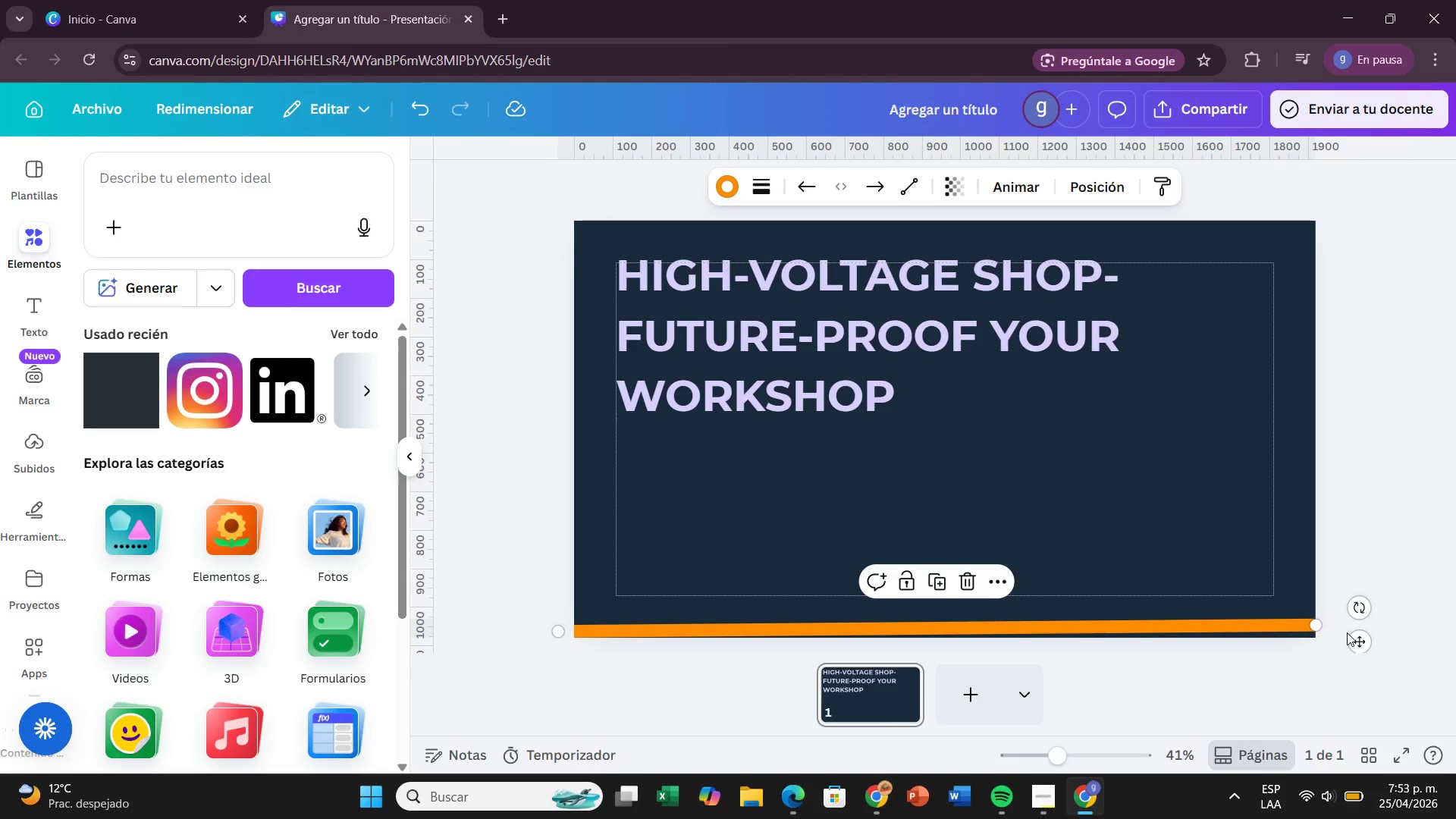 
wait(8.3)
 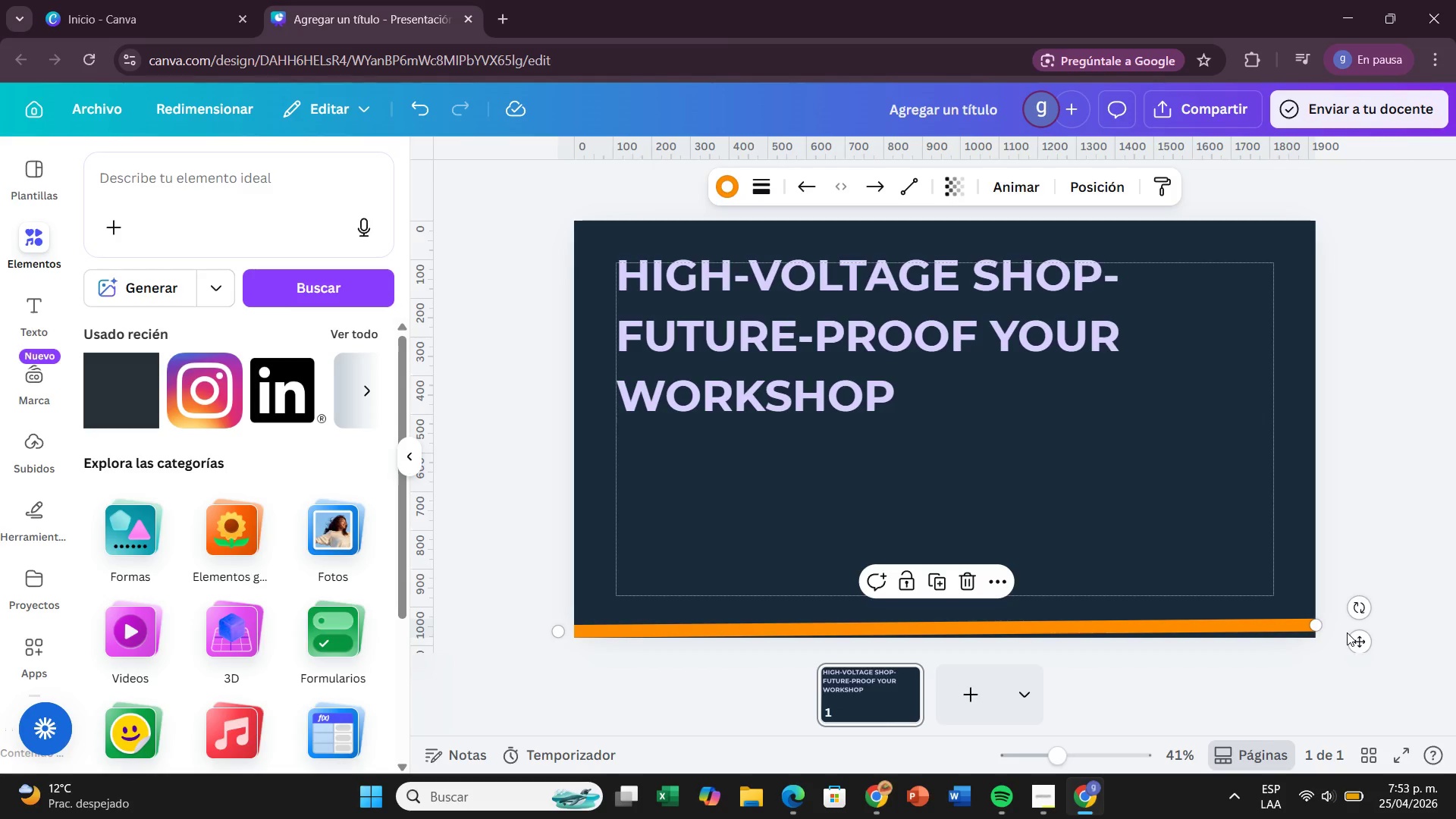 
left_click([695, 624])
 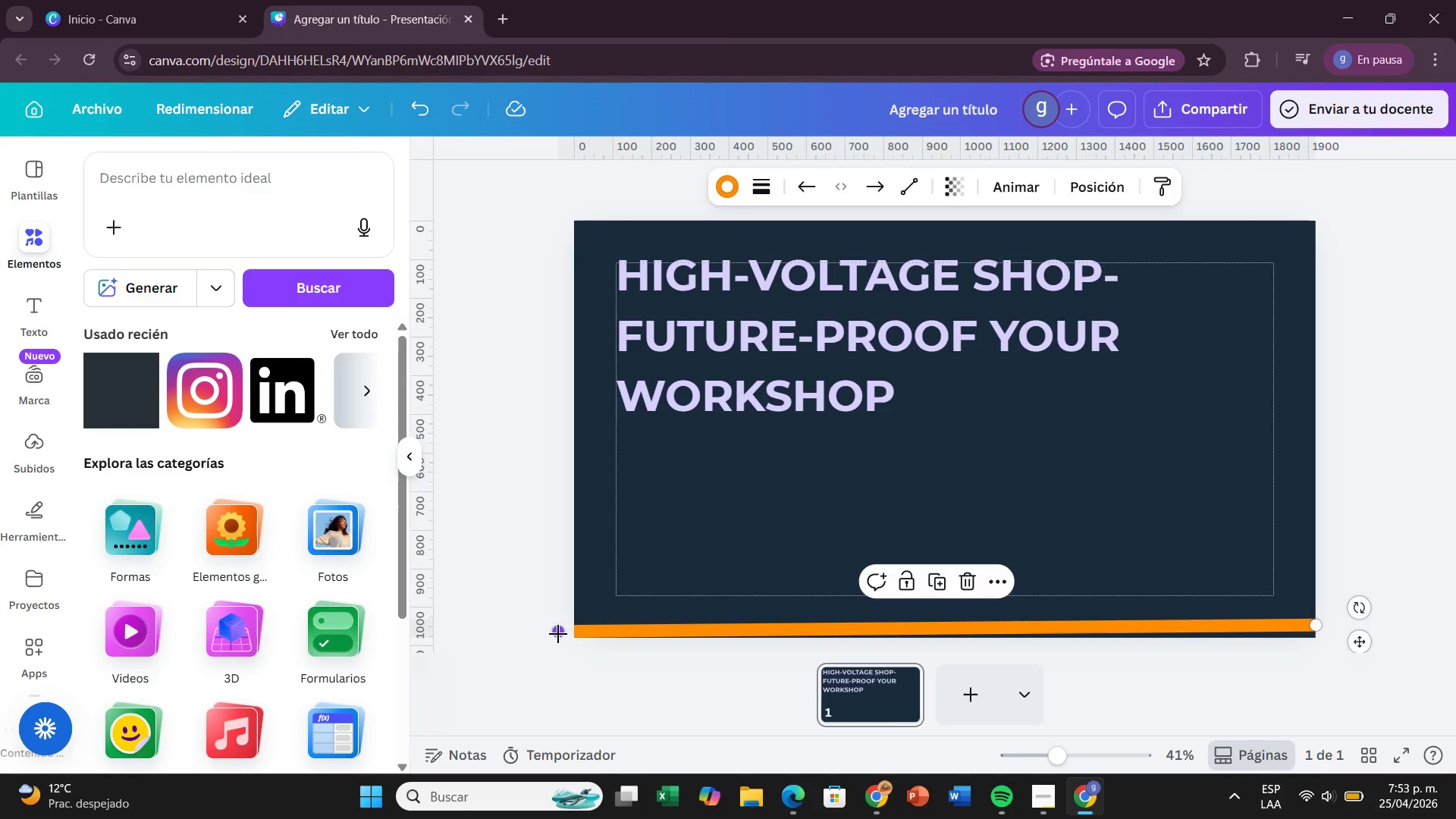 
left_click_drag(start_coordinate=[558, 634], to_coordinate=[572, 631])
 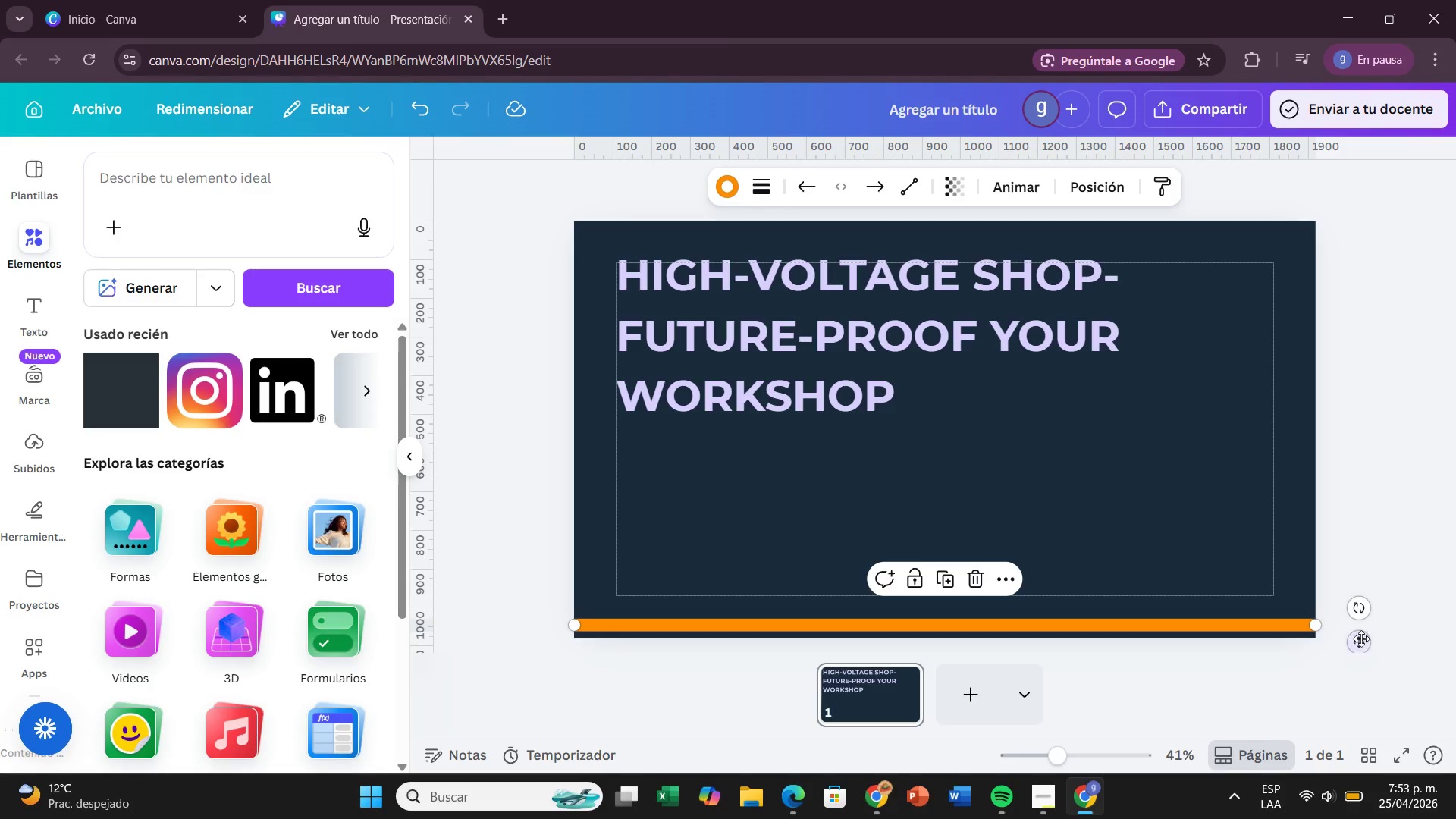 
left_click_drag(start_coordinate=[1360, 641], to_coordinate=[1362, 648])
 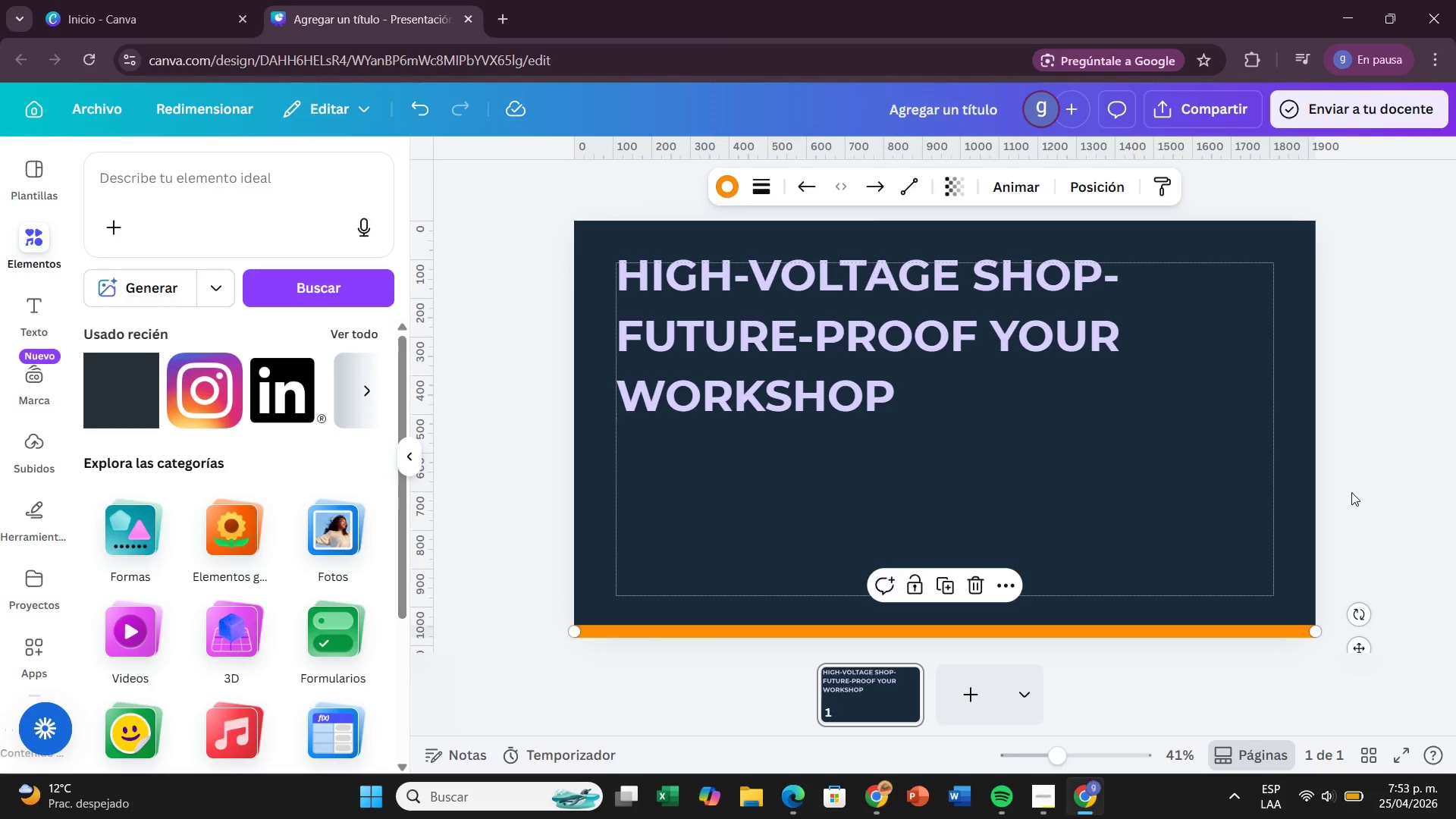 
left_click([1351, 492])
 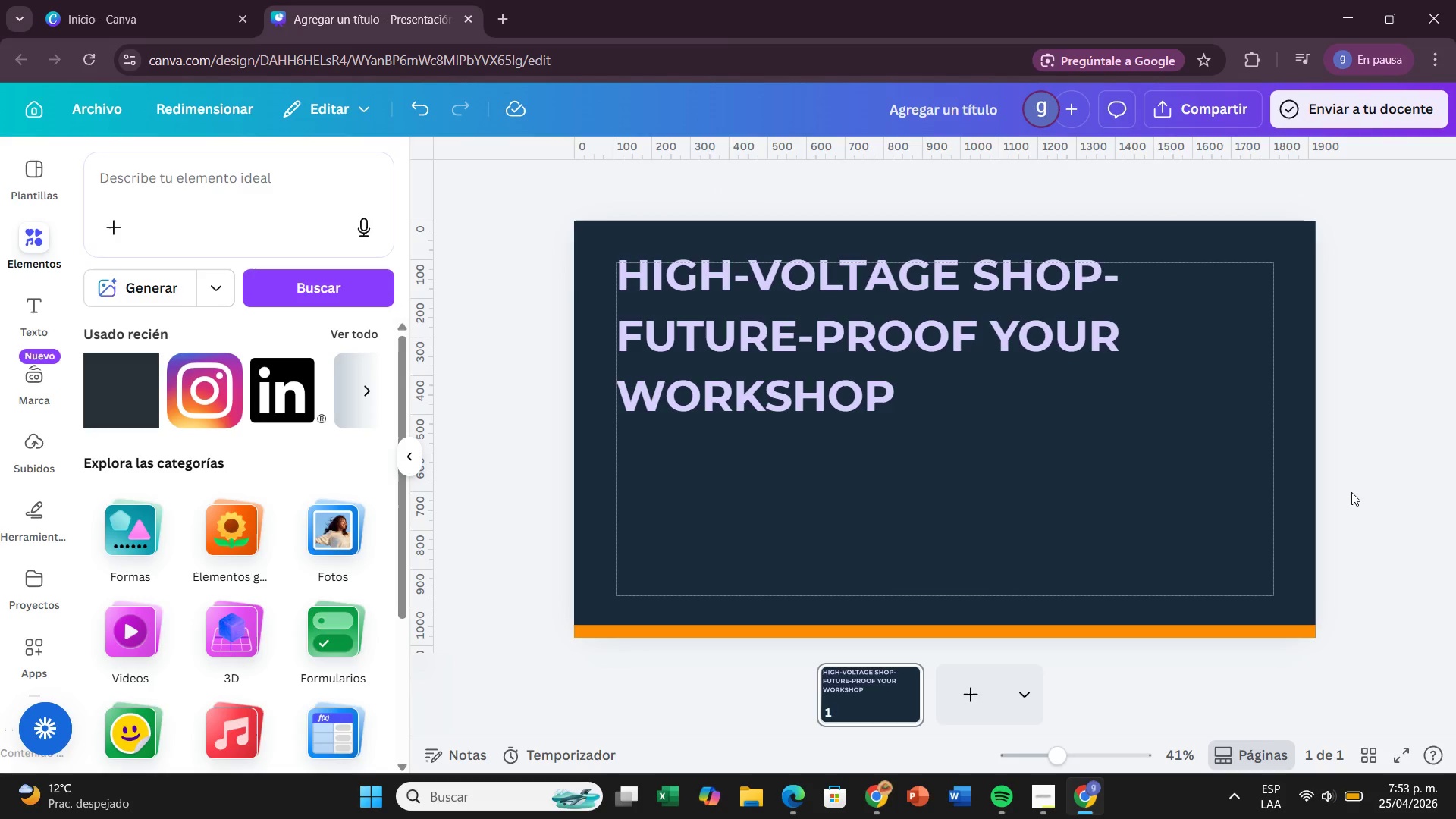 
wait(8.02)
 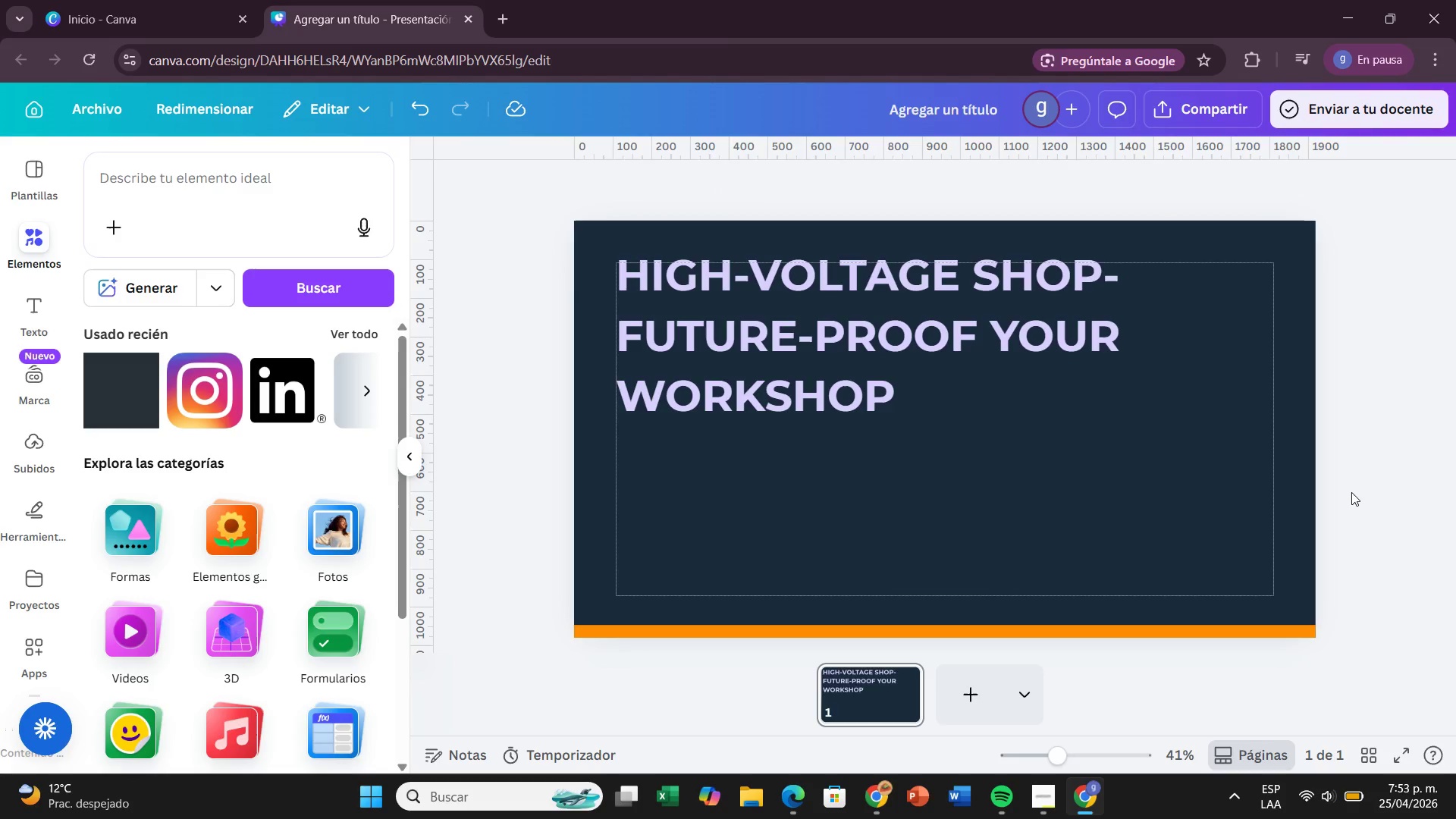 
left_click([1251, 632])
 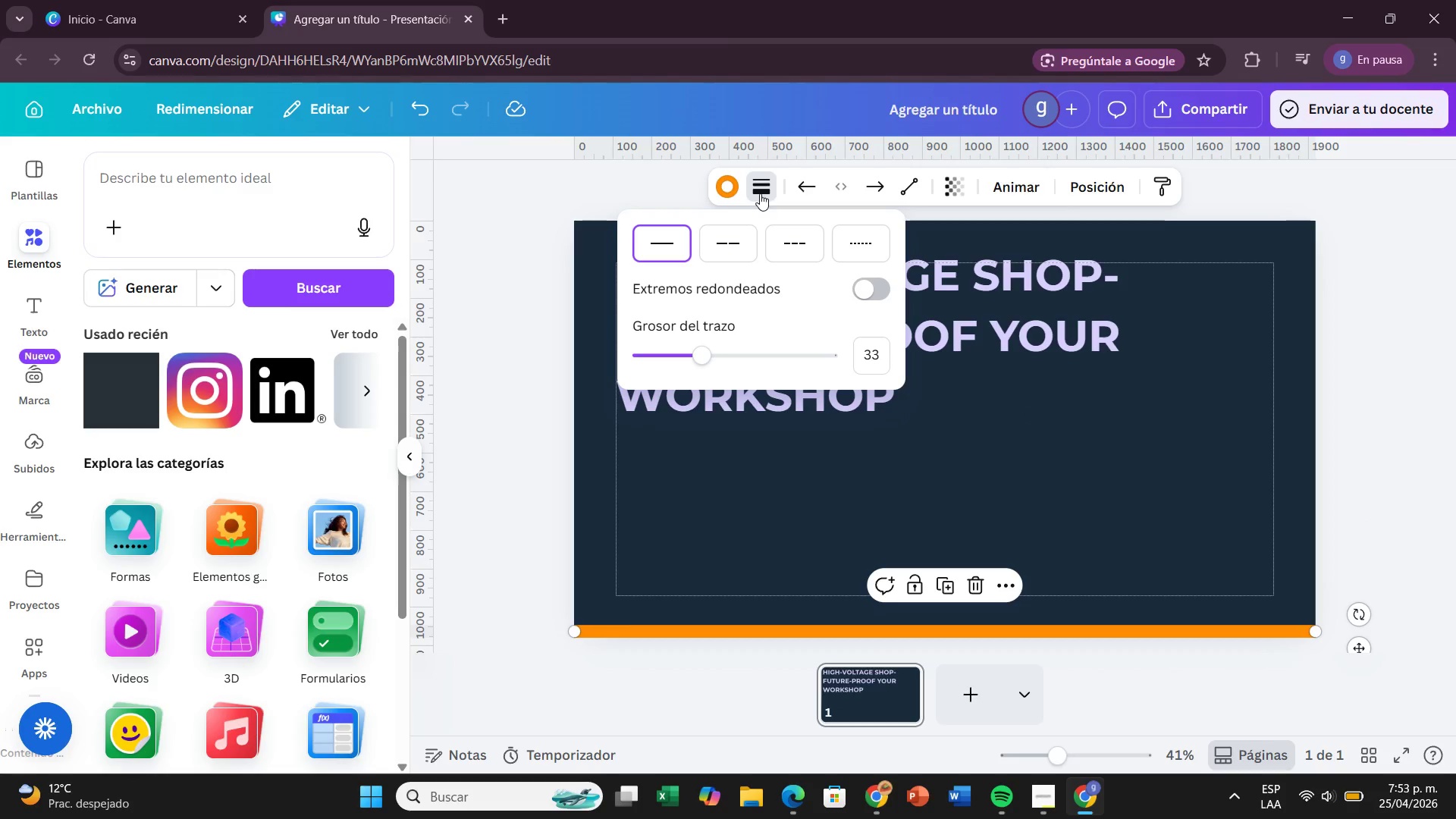 
wait(7.25)
 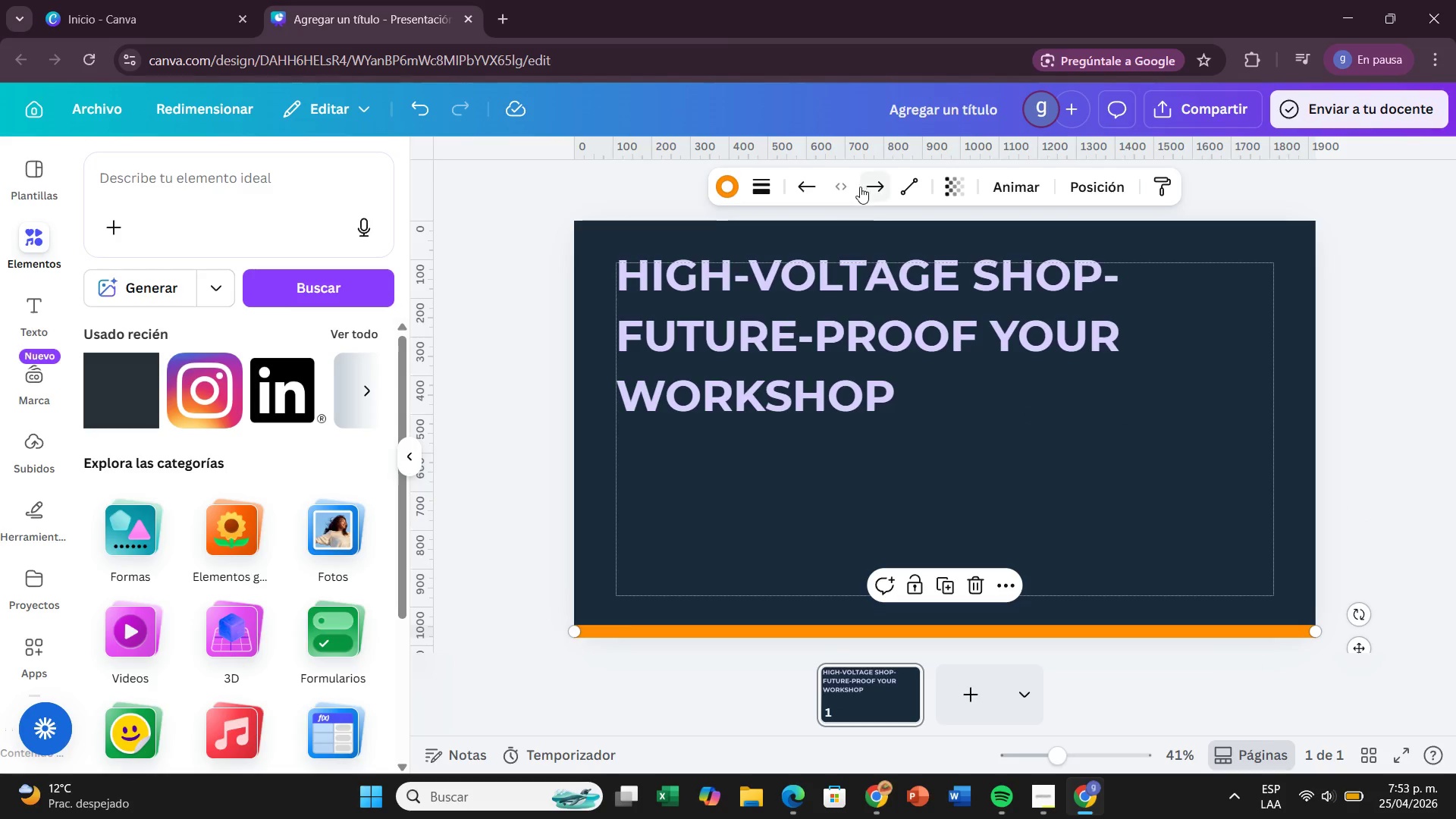 
left_click_drag(start_coordinate=[714, 353], to_coordinate=[751, 348])
 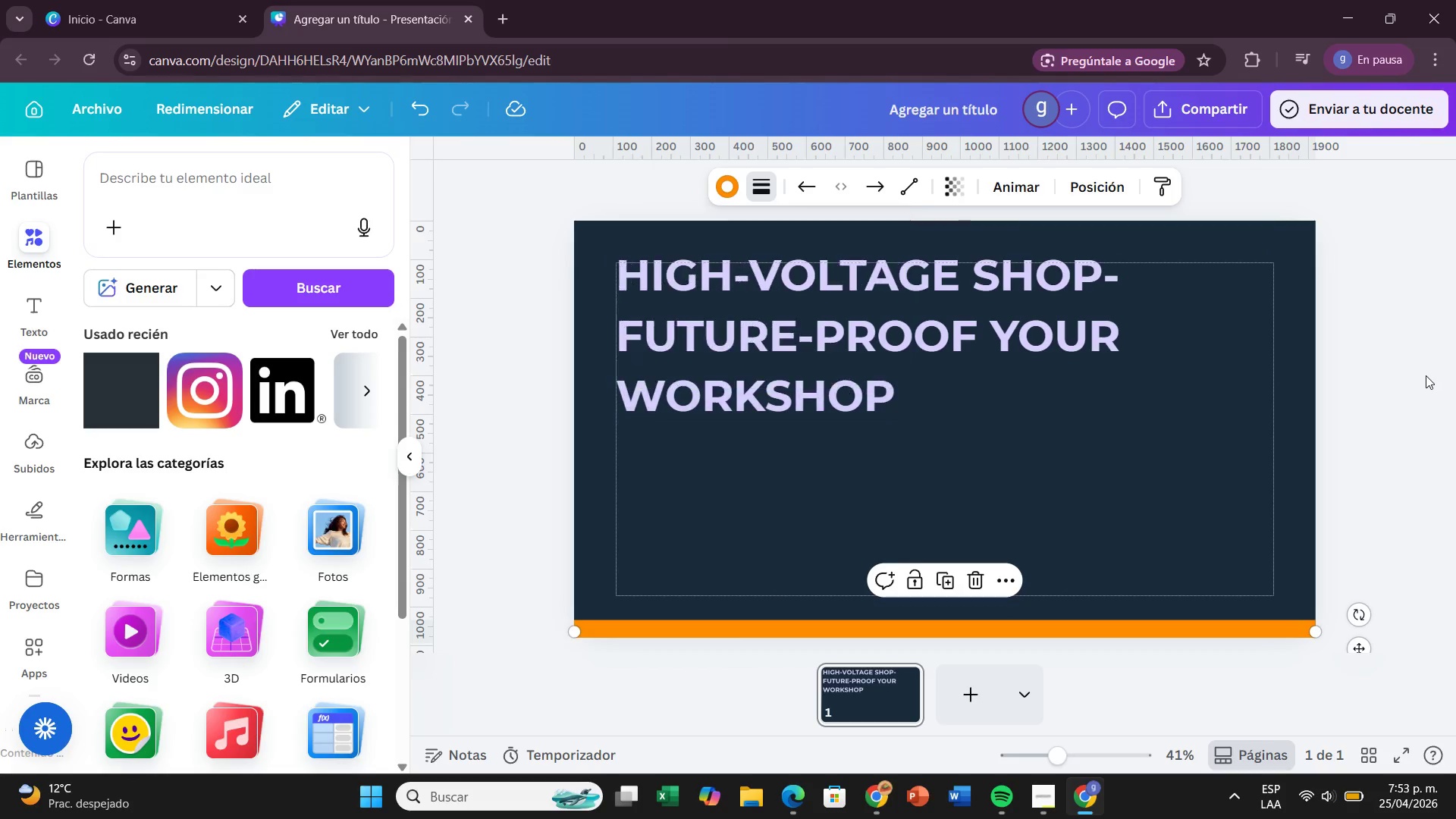 
left_click([1426, 375])
 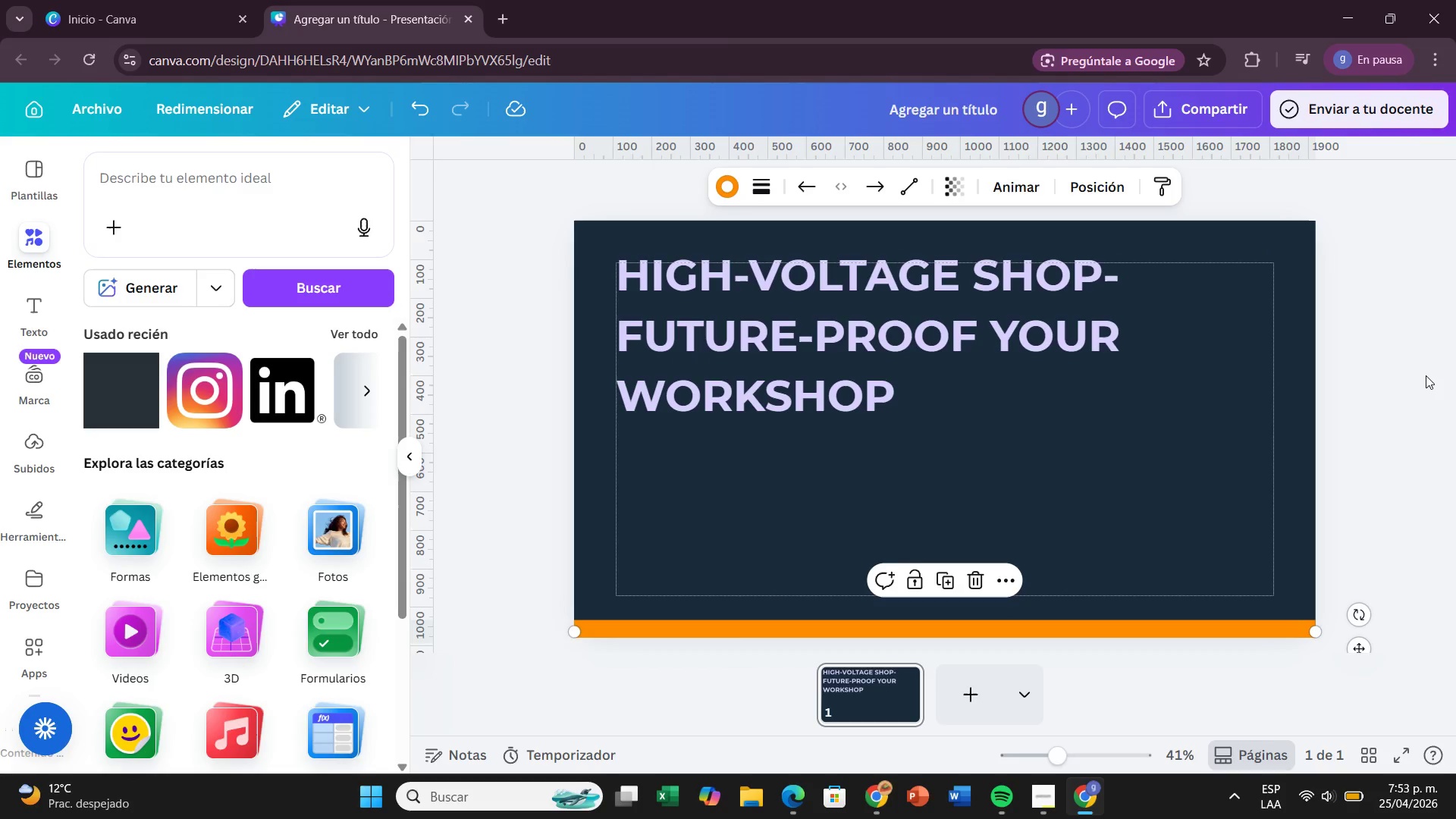 
wait(17.7)
 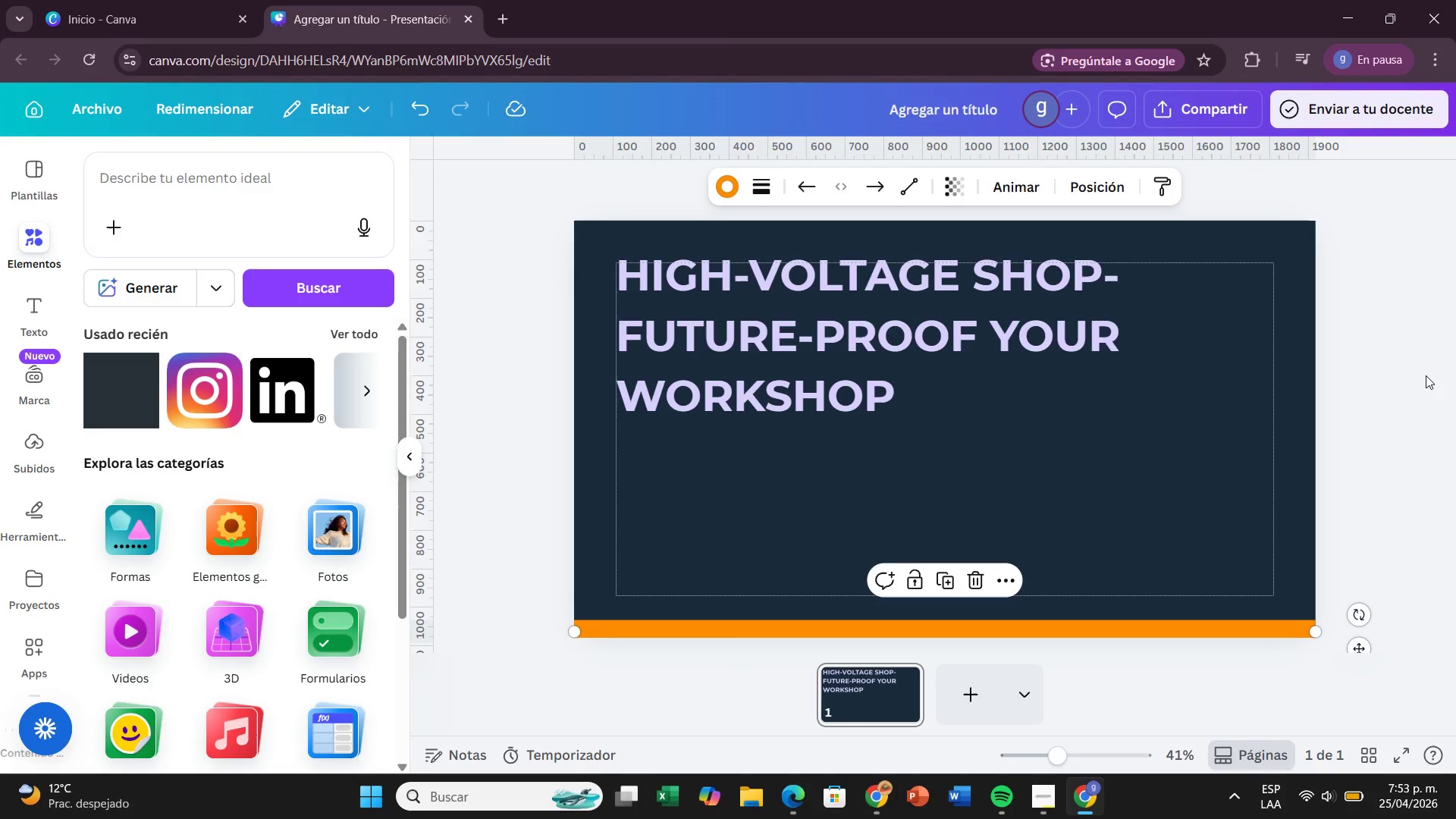 
left_click([488, 429])
 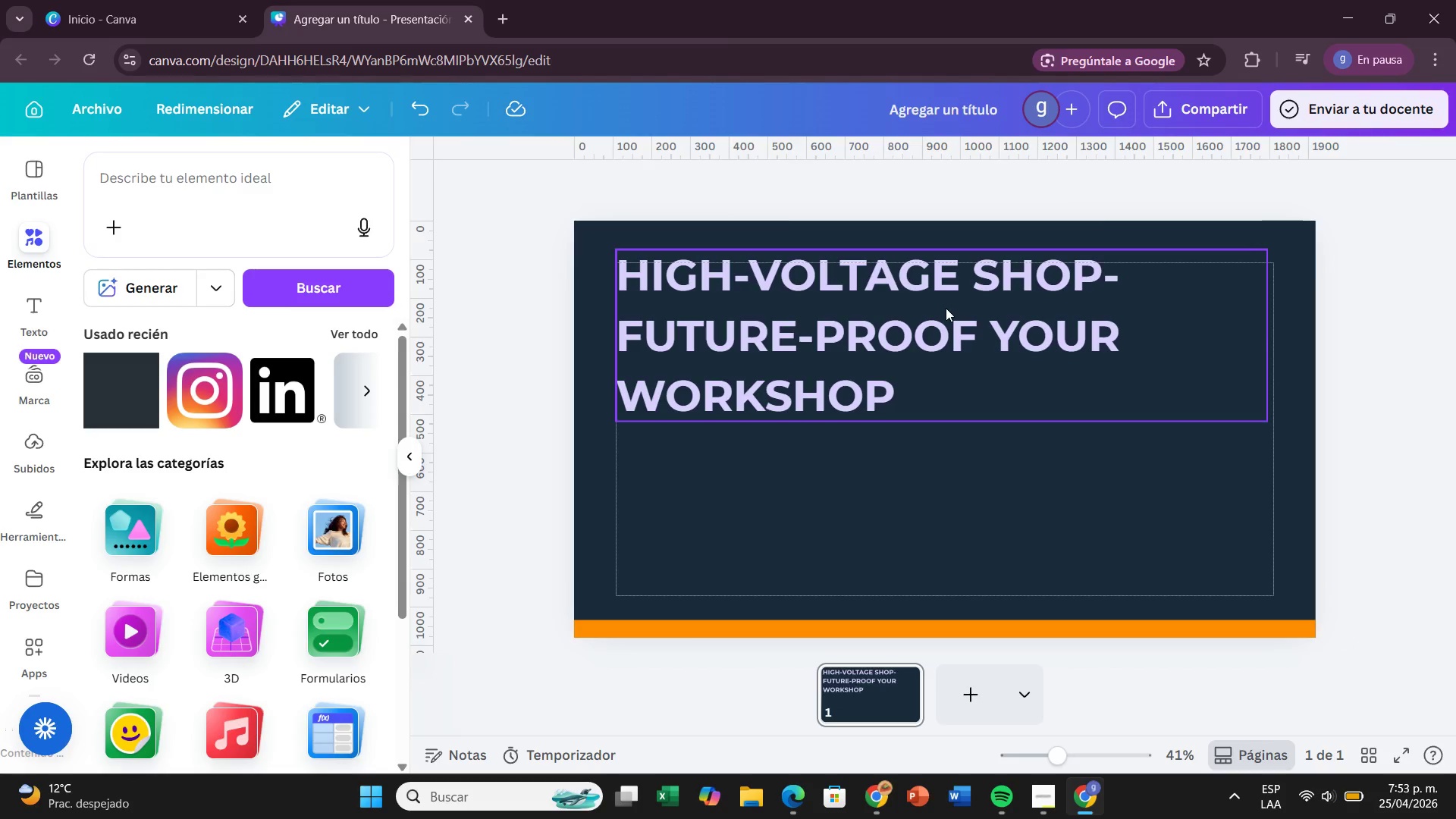 
left_click_drag(start_coordinate=[946, 308], to_coordinate=[947, 325])
 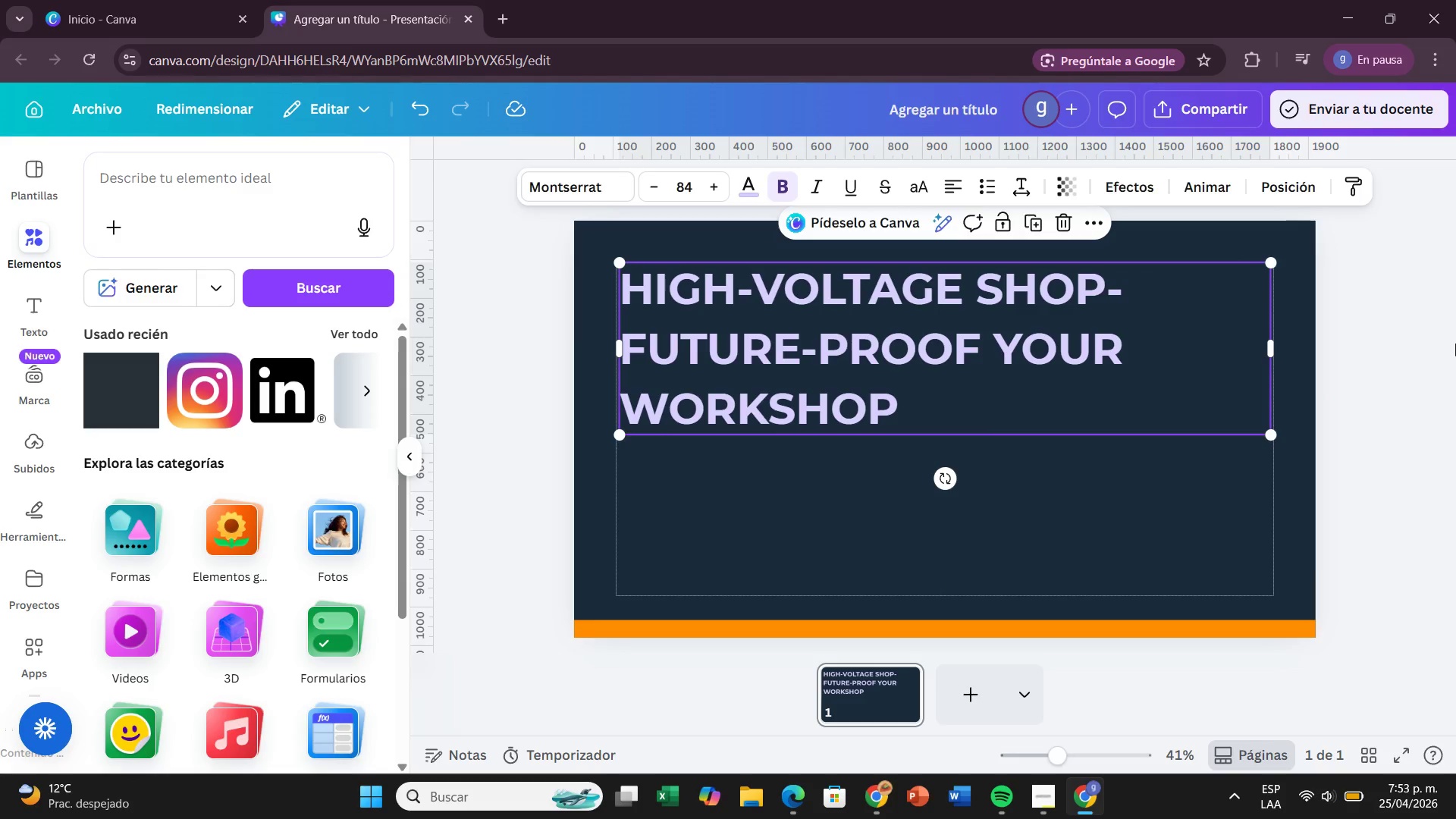 
left_click([1455, 344])
 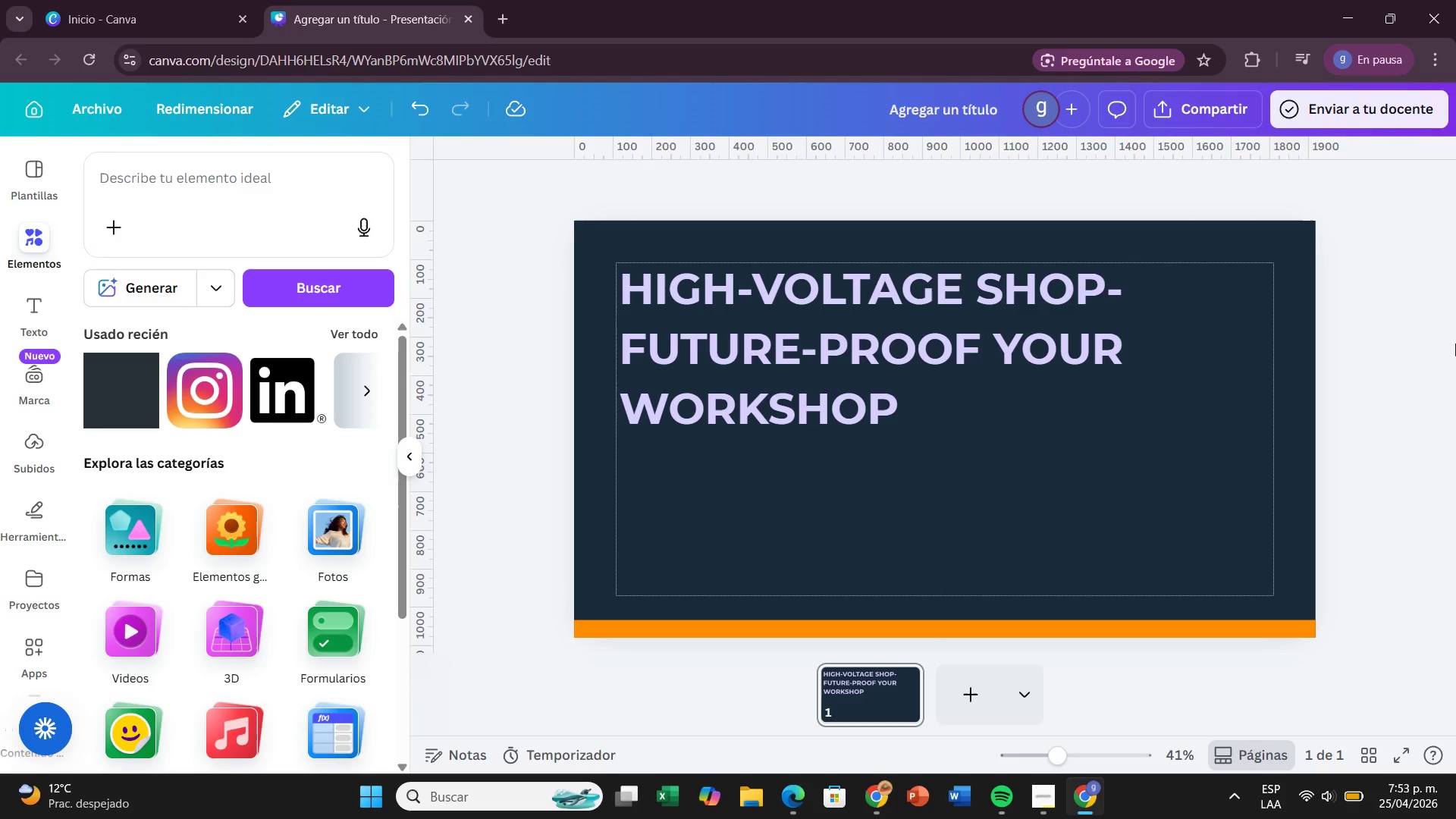 
key(L)
 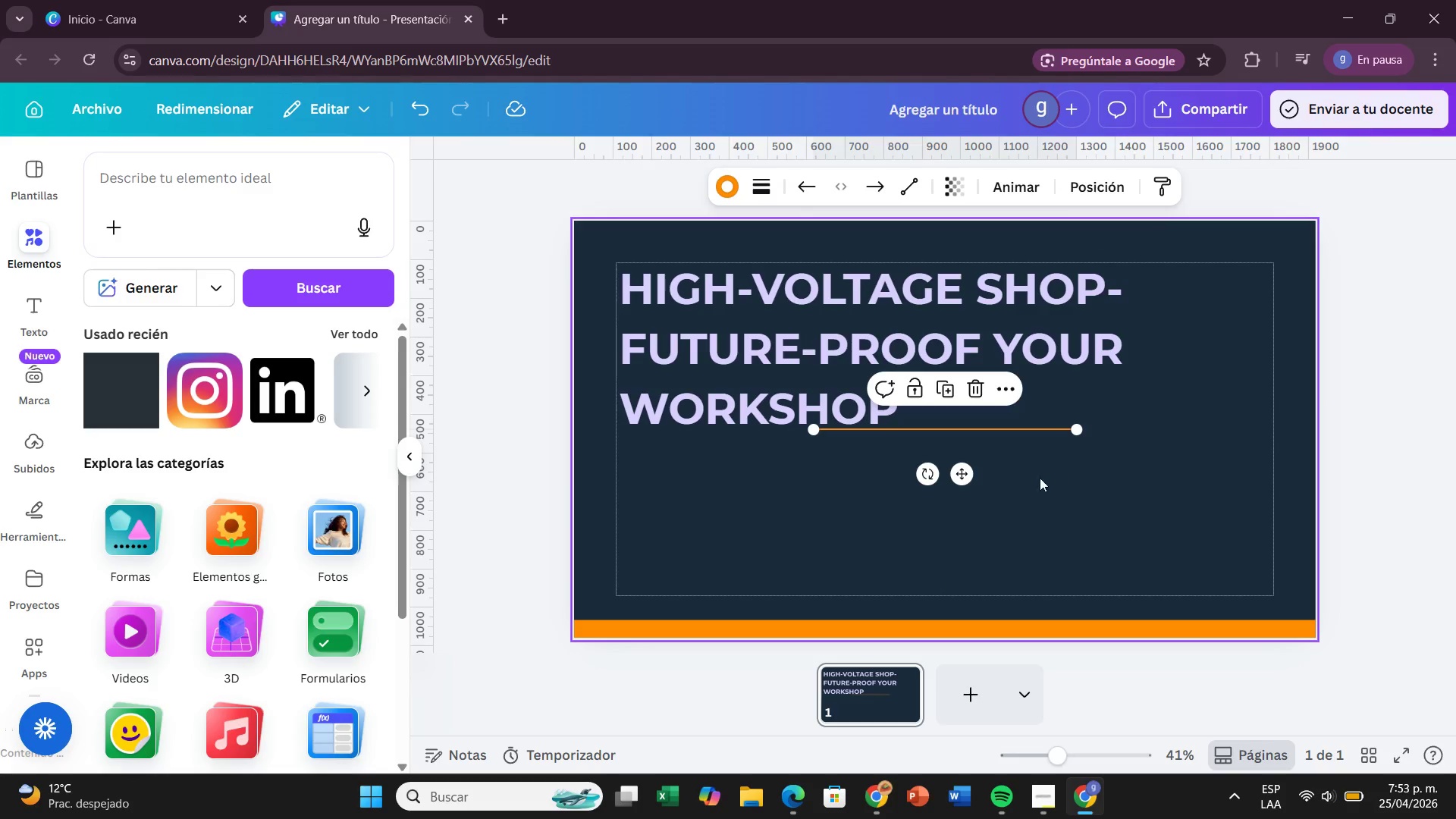 
left_click_drag(start_coordinate=[957, 478], to_coordinate=[770, 485])
 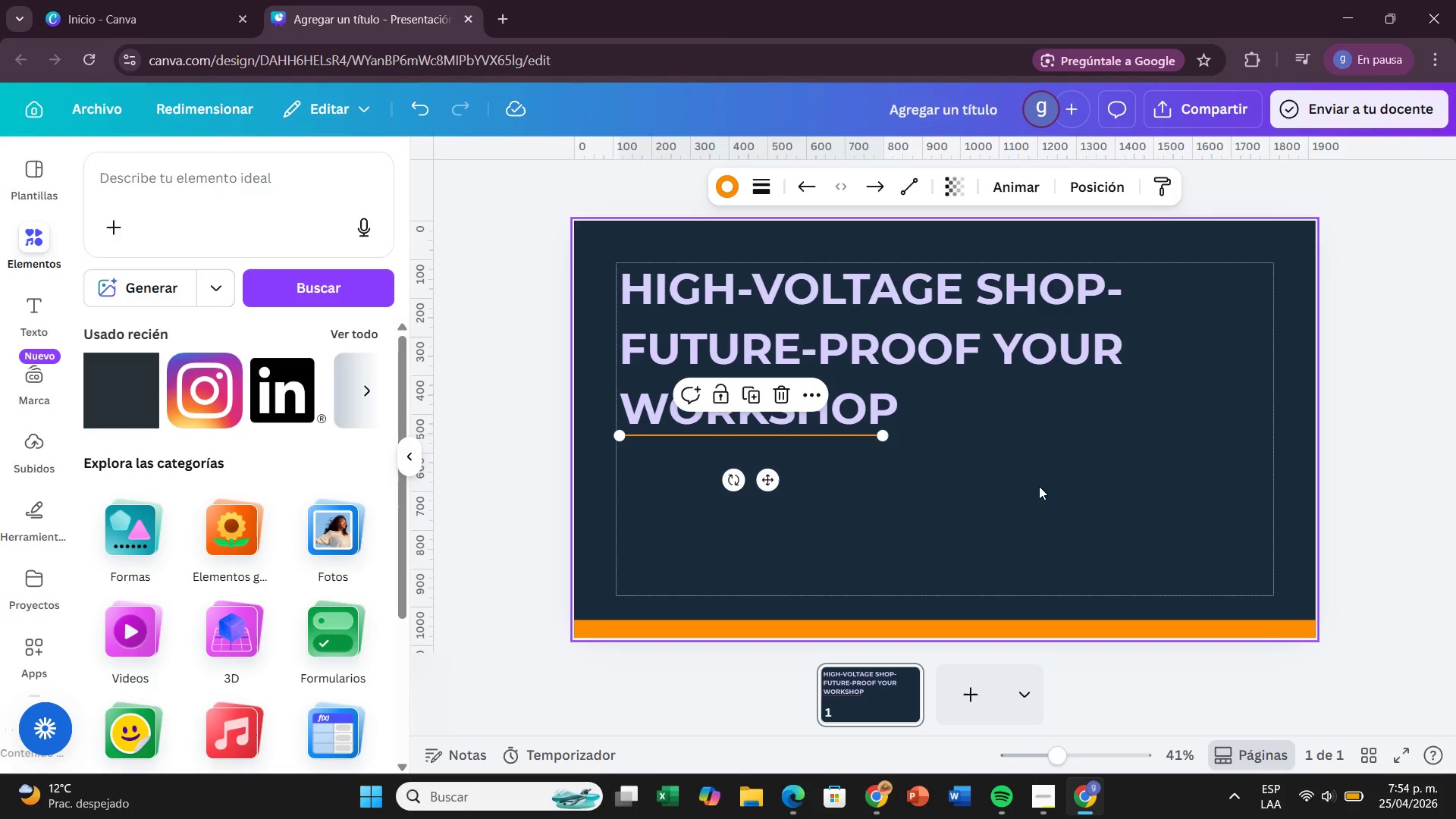 
left_click([1039, 486])
 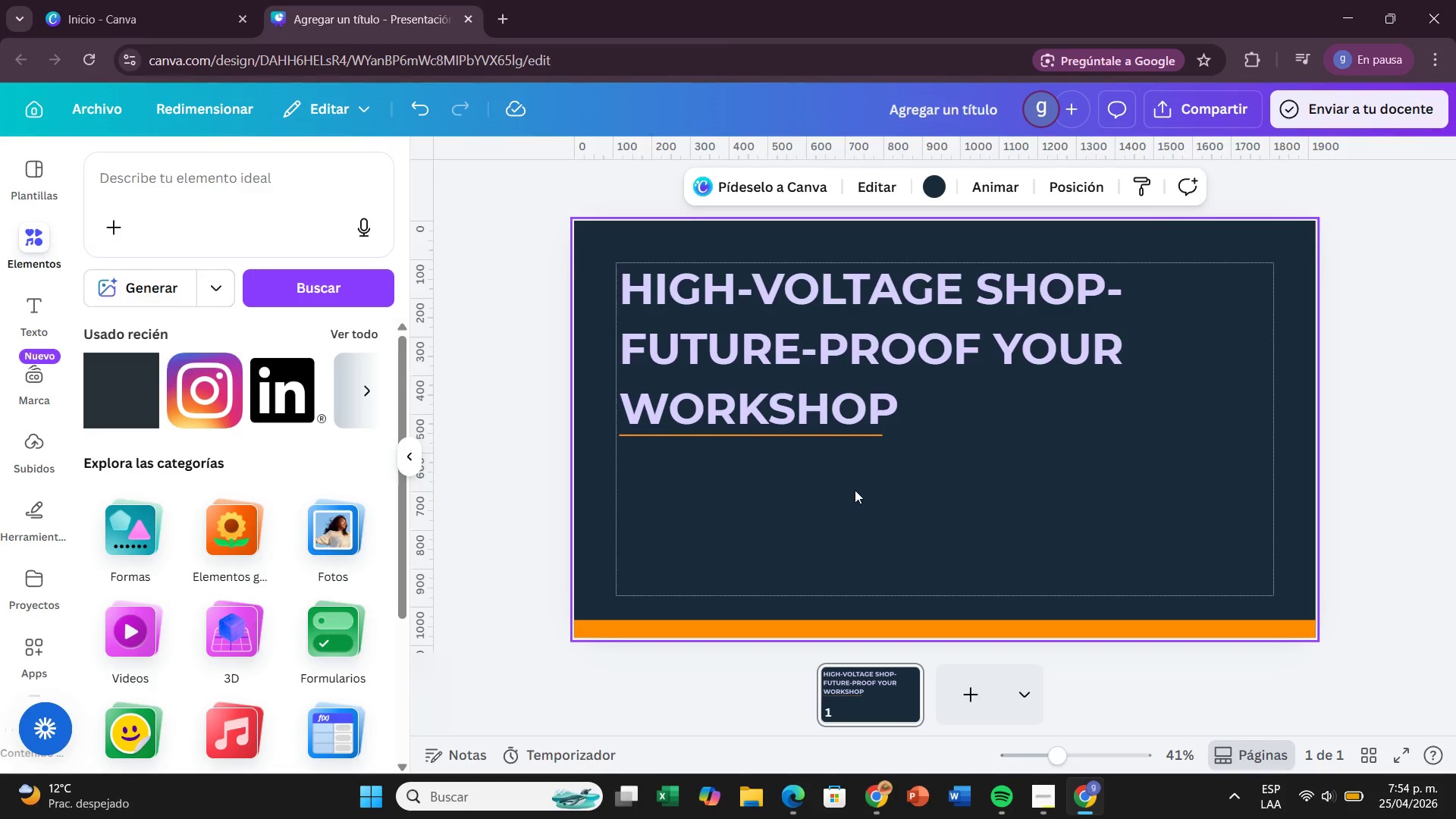 
left_click([852, 441])
 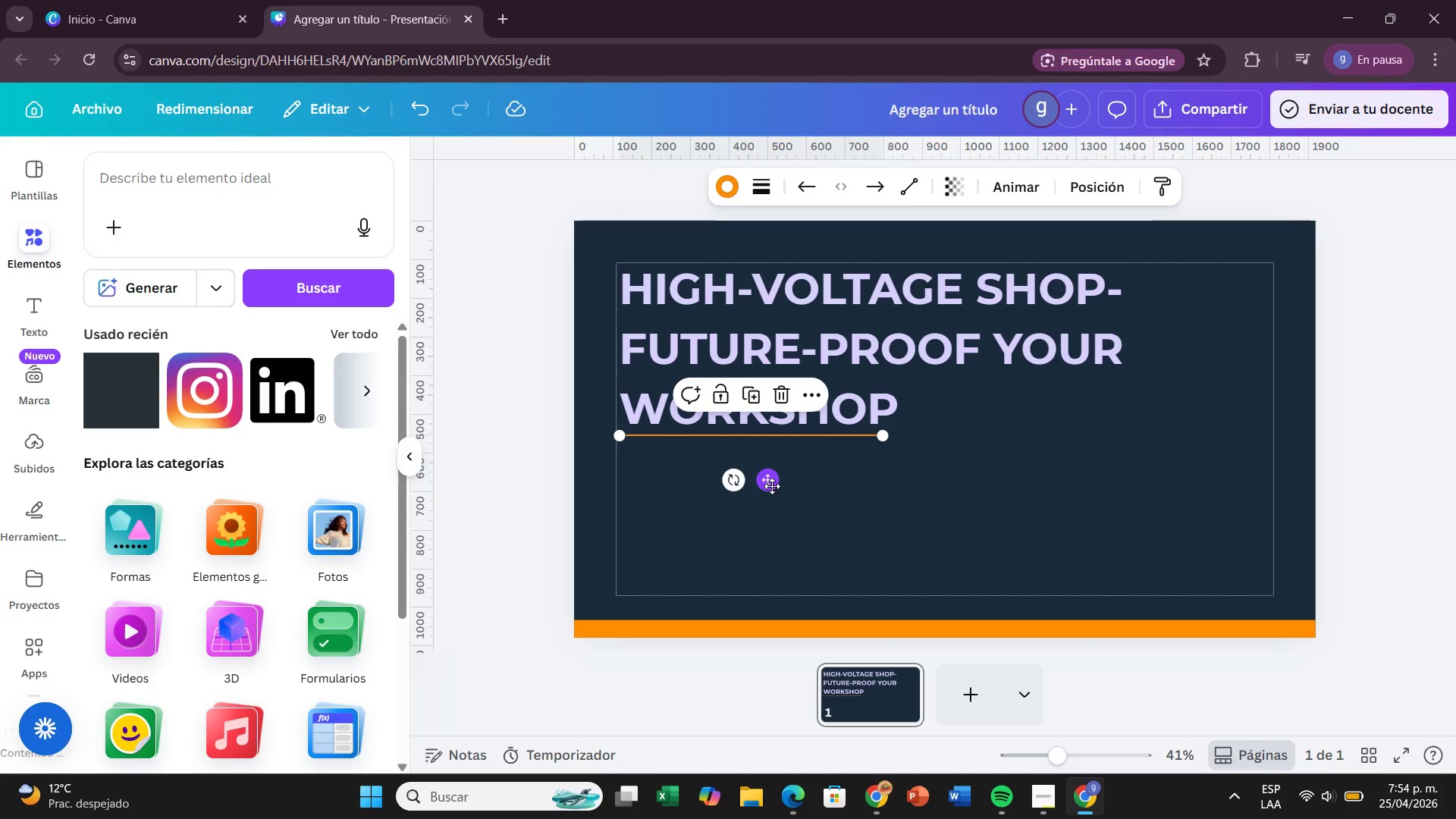 
left_click_drag(start_coordinate=[772, 486], to_coordinate=[772, 504])
 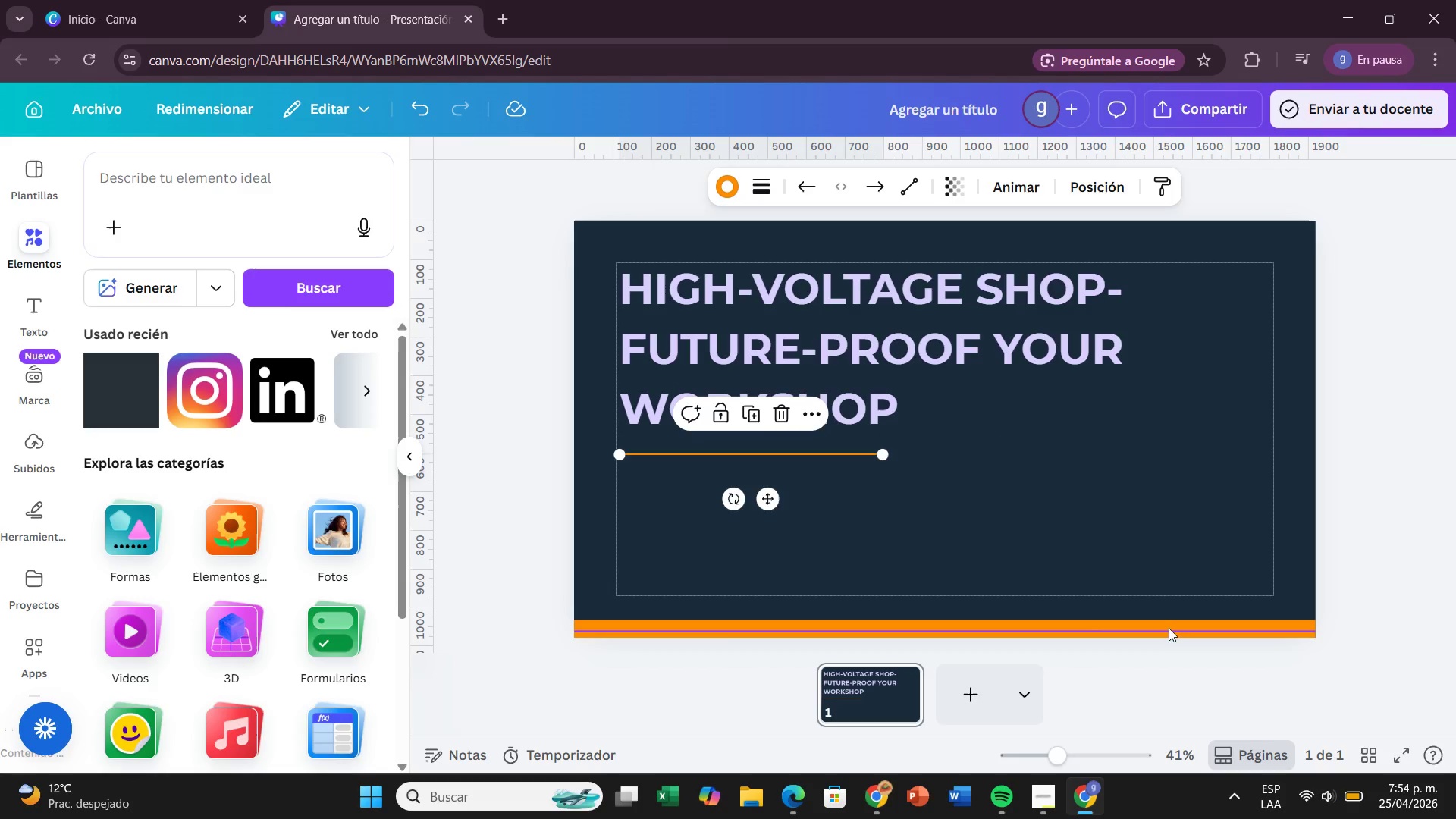 
wait(7.12)
 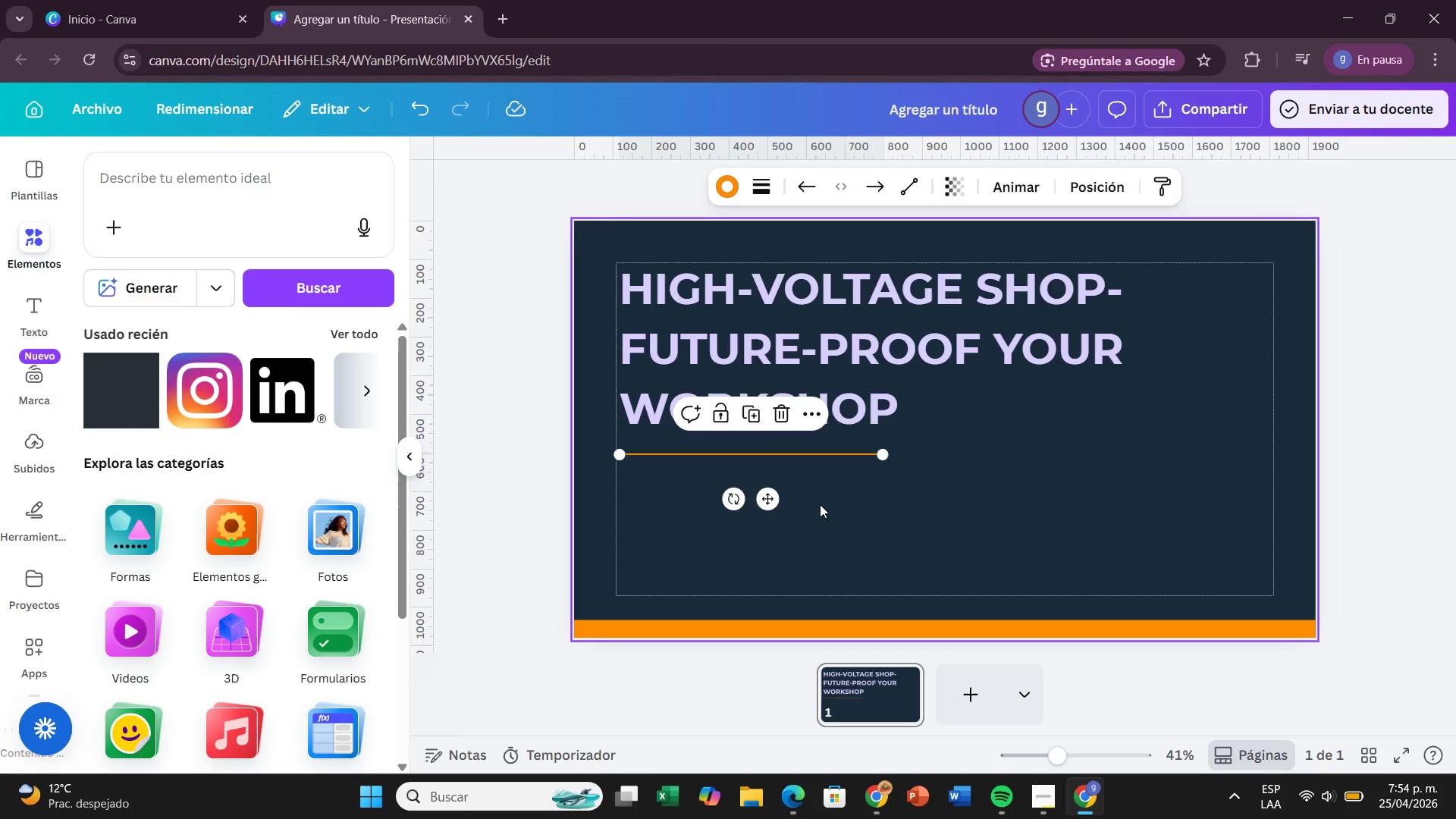 
left_click([1215, 629])
 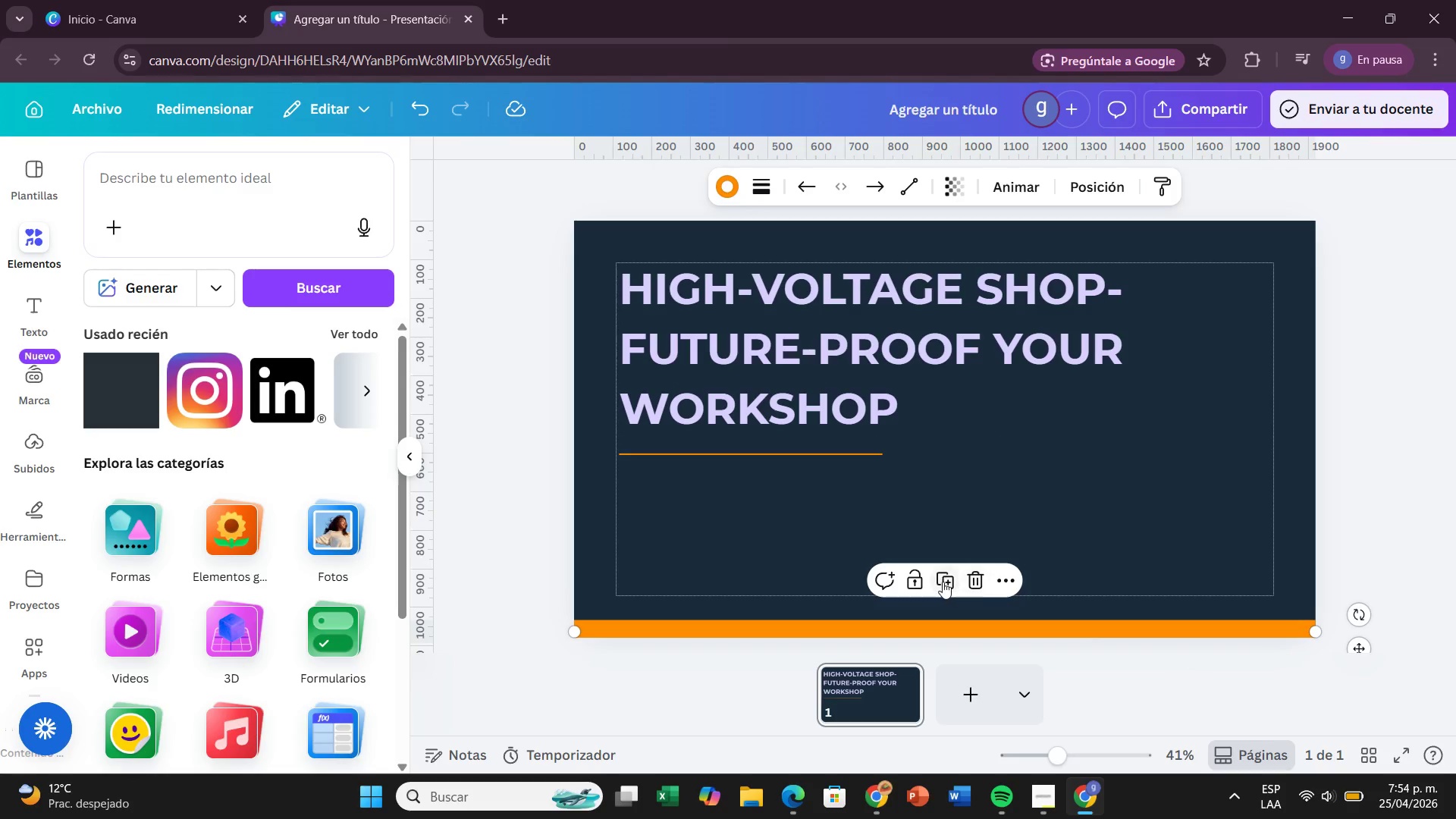 
left_click([942, 581])
 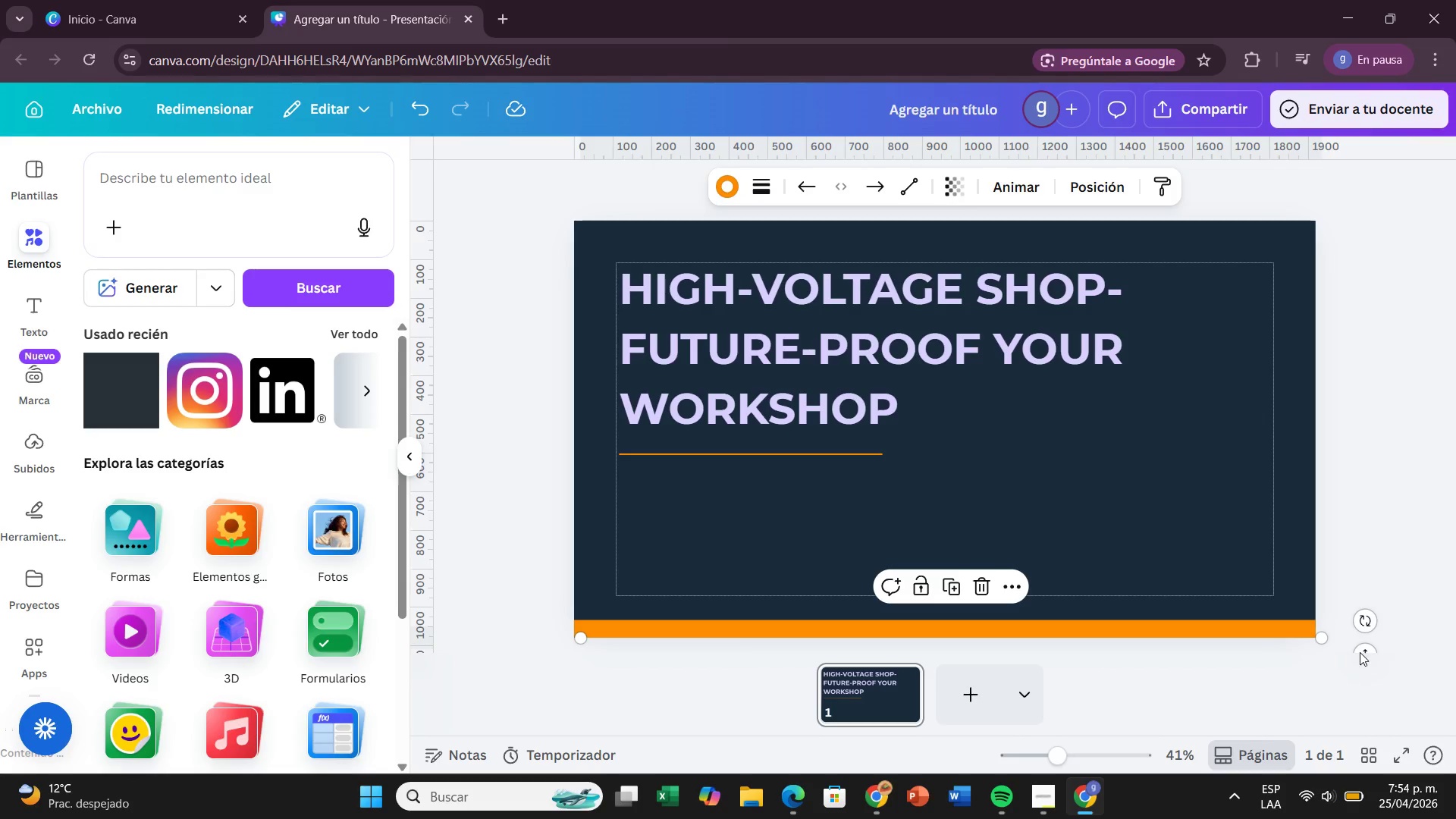 
left_click_drag(start_coordinate=[1366, 646], to_coordinate=[1358, 240])
 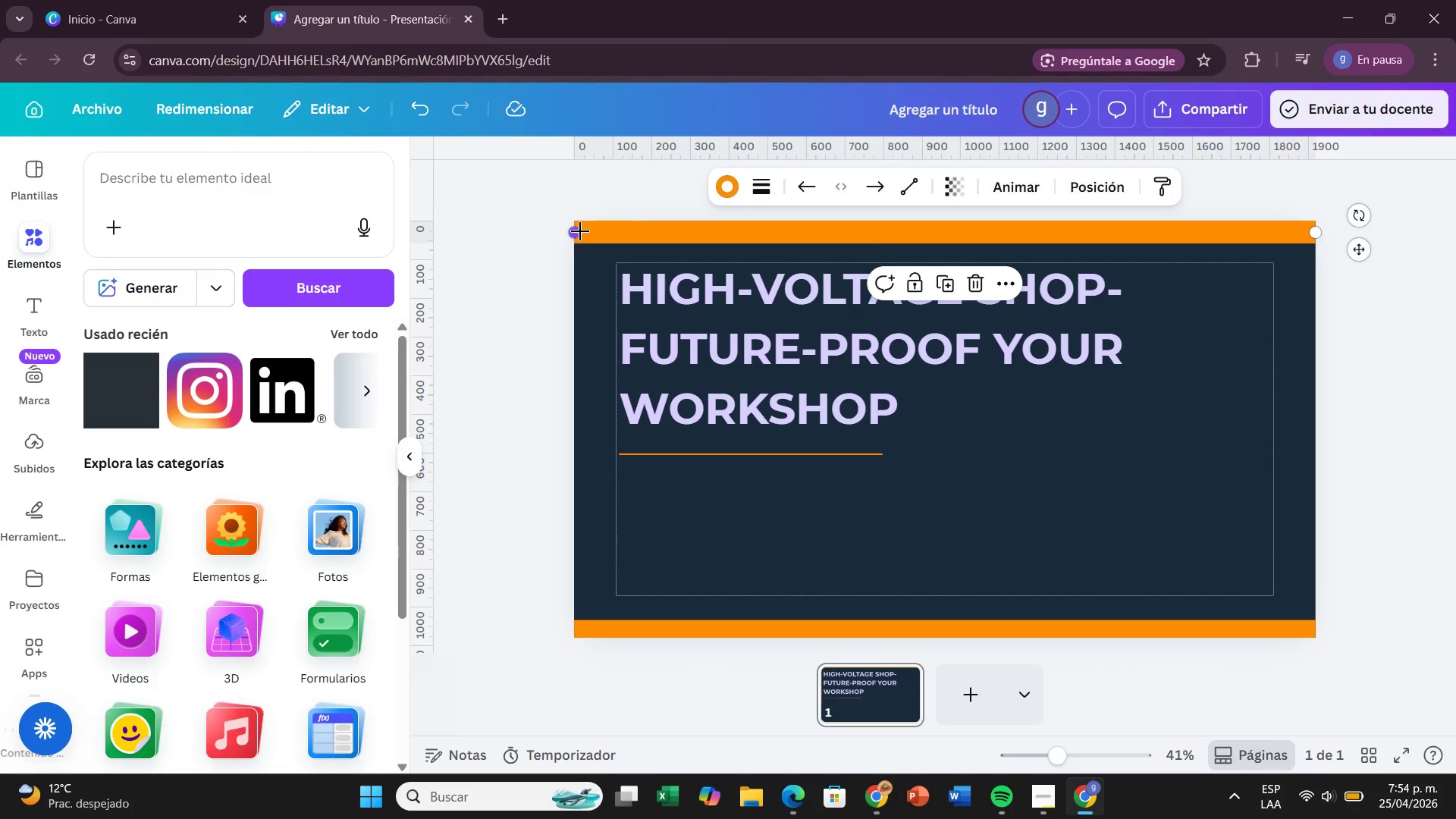 
left_click_drag(start_coordinate=[575, 233], to_coordinate=[1036, 232])
 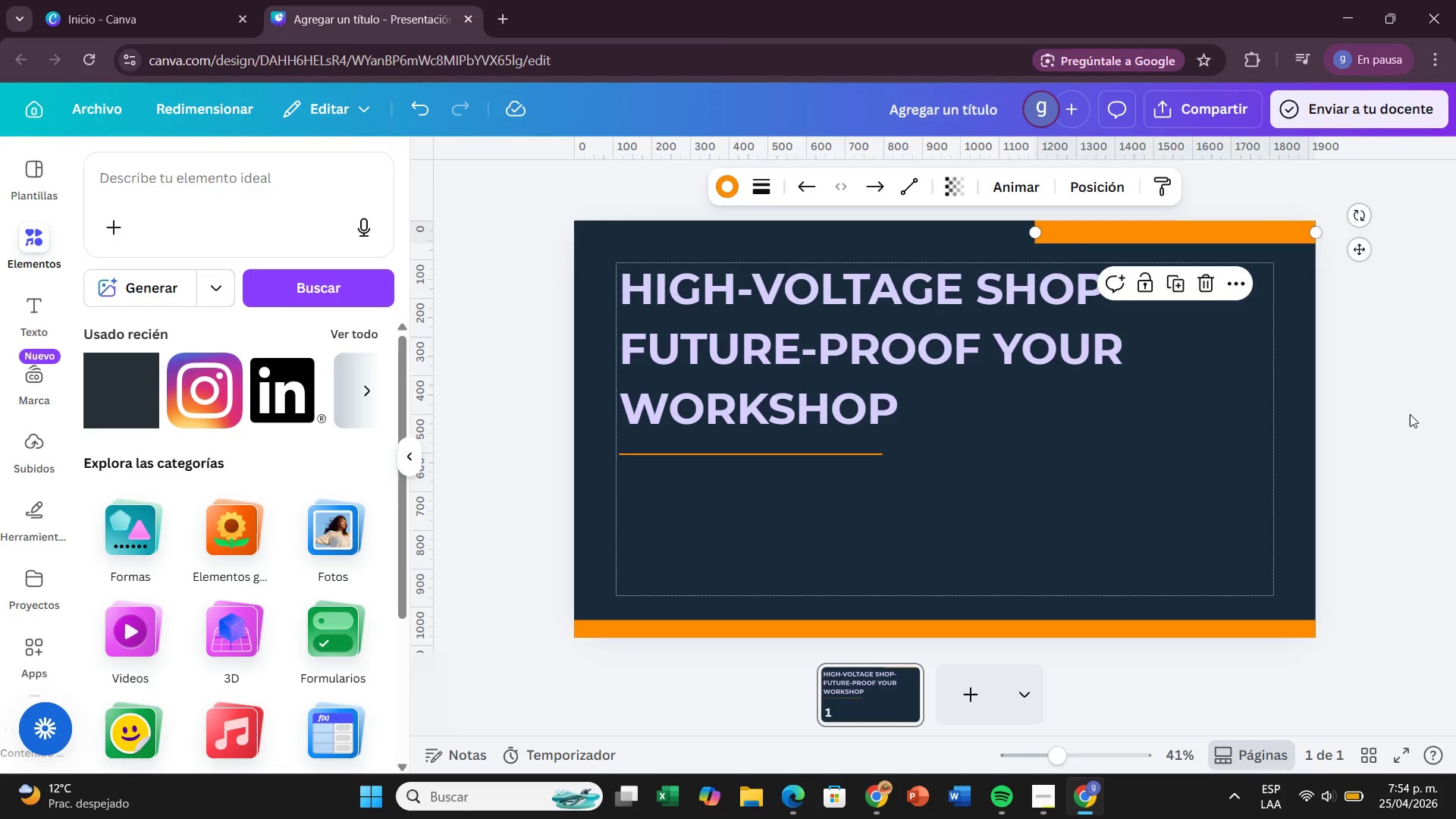 
left_click([1410, 414])
 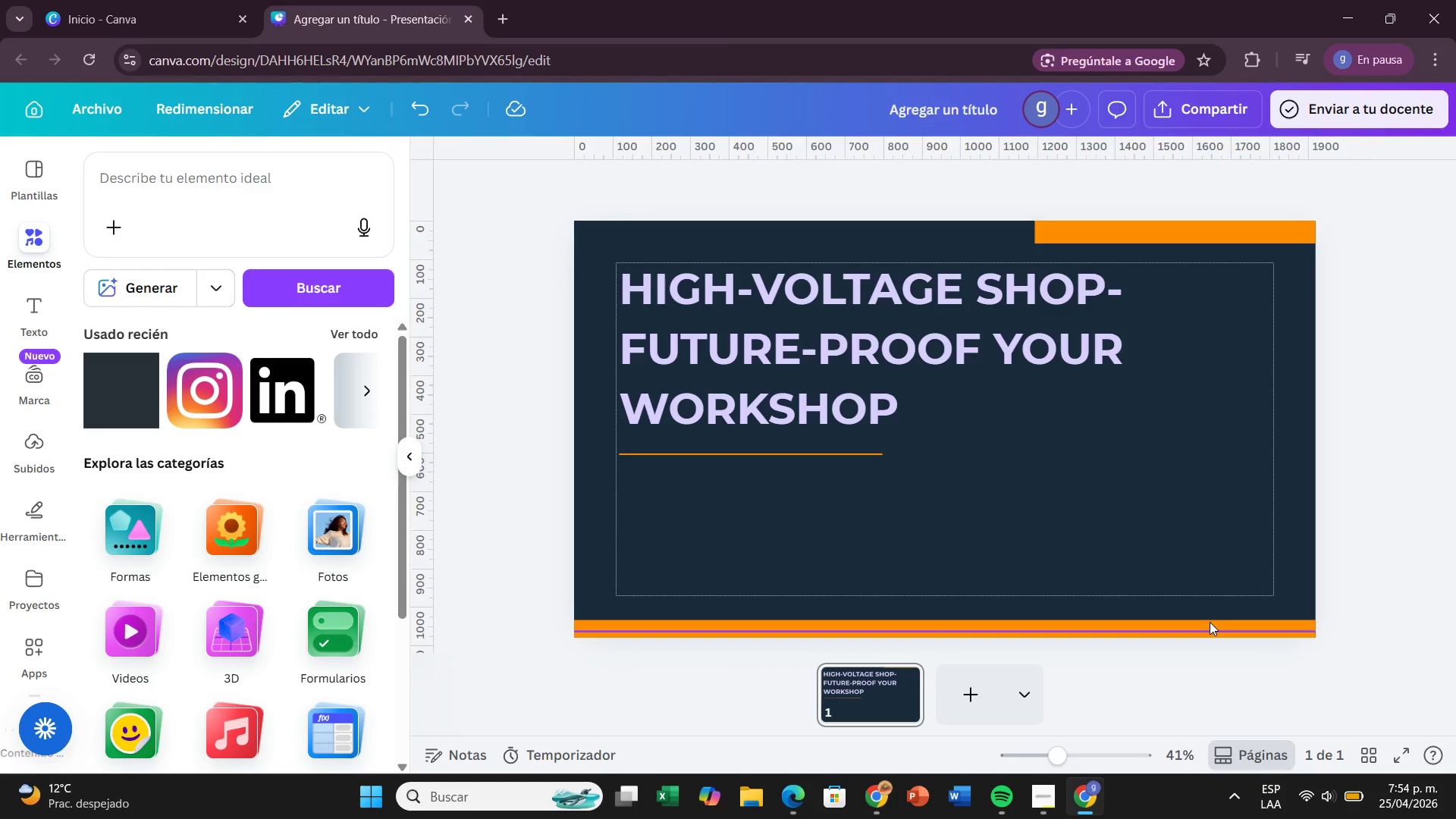 
left_click([1210, 622])
 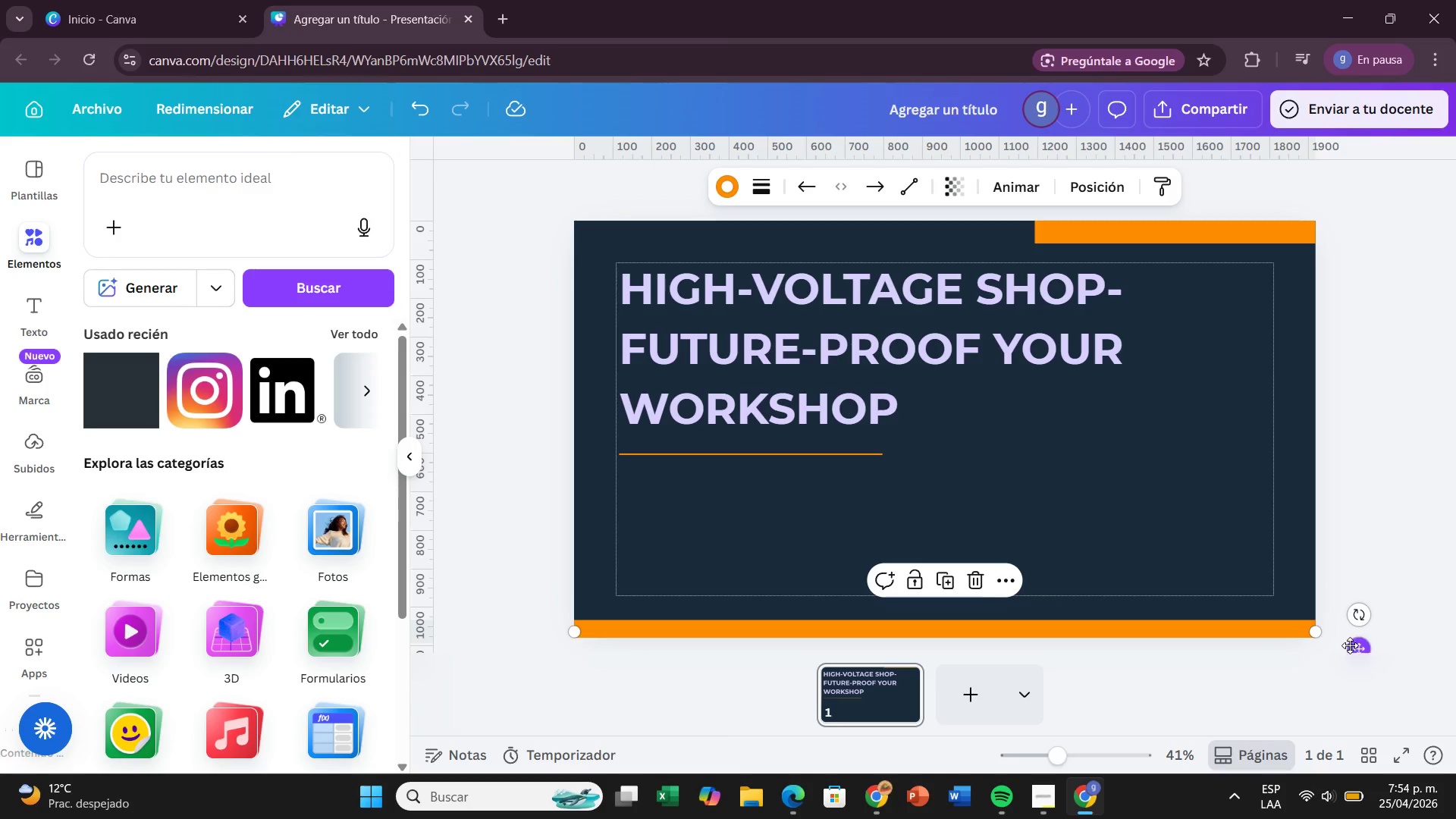 
left_click_drag(start_coordinate=[1352, 645], to_coordinate=[1346, 635])
 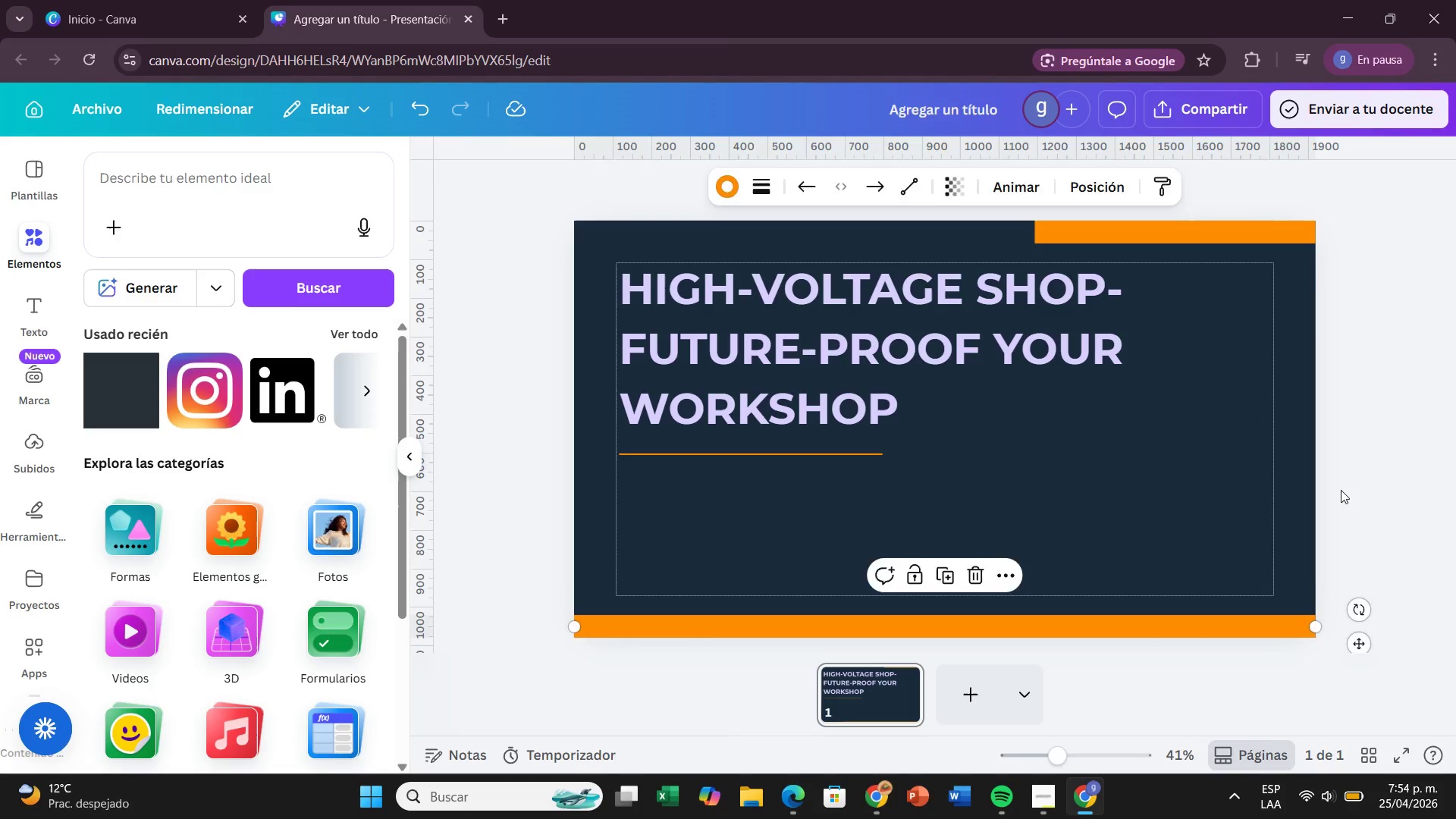 
left_click([1341, 490])
 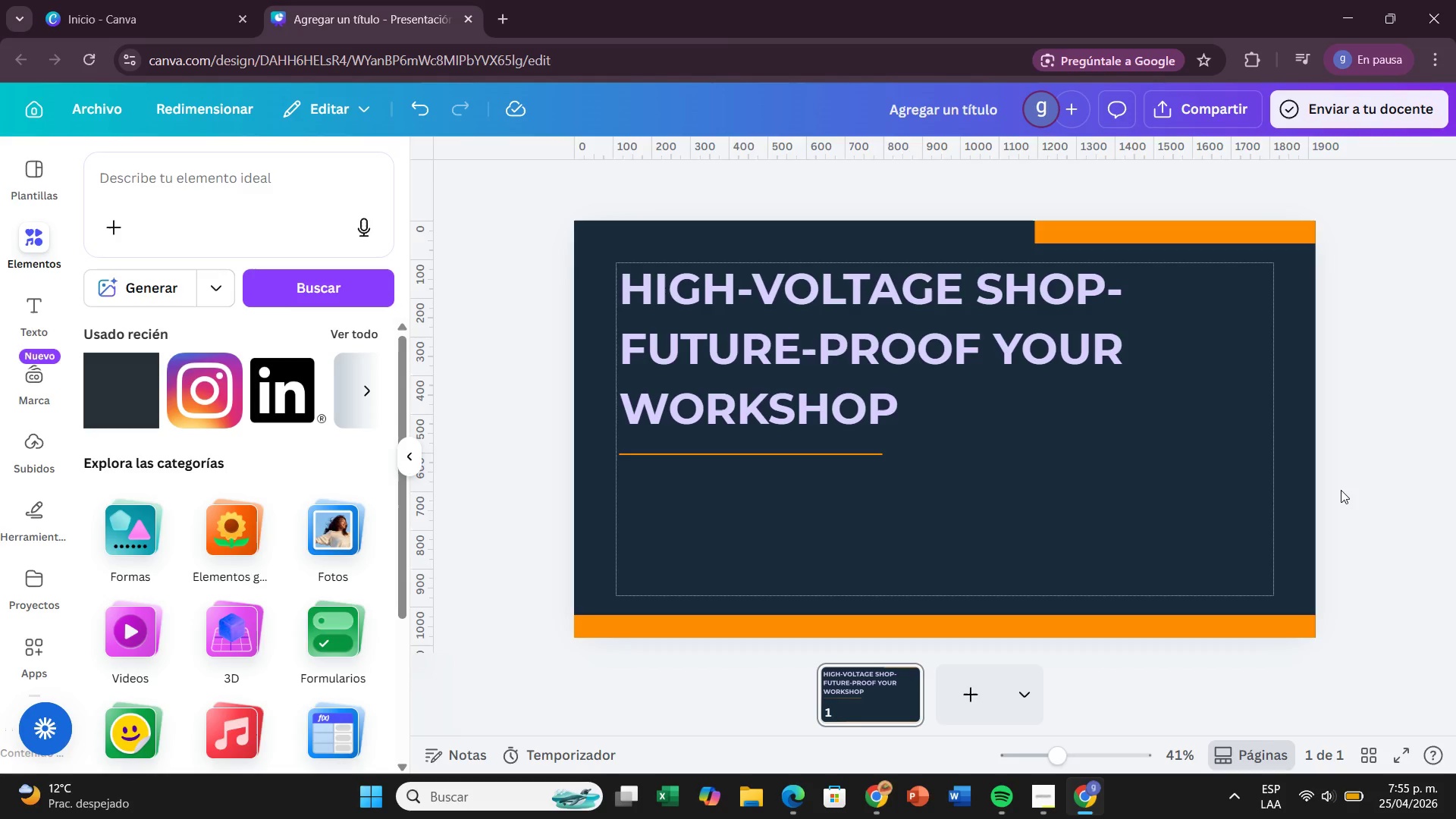 
wait(36.11)
 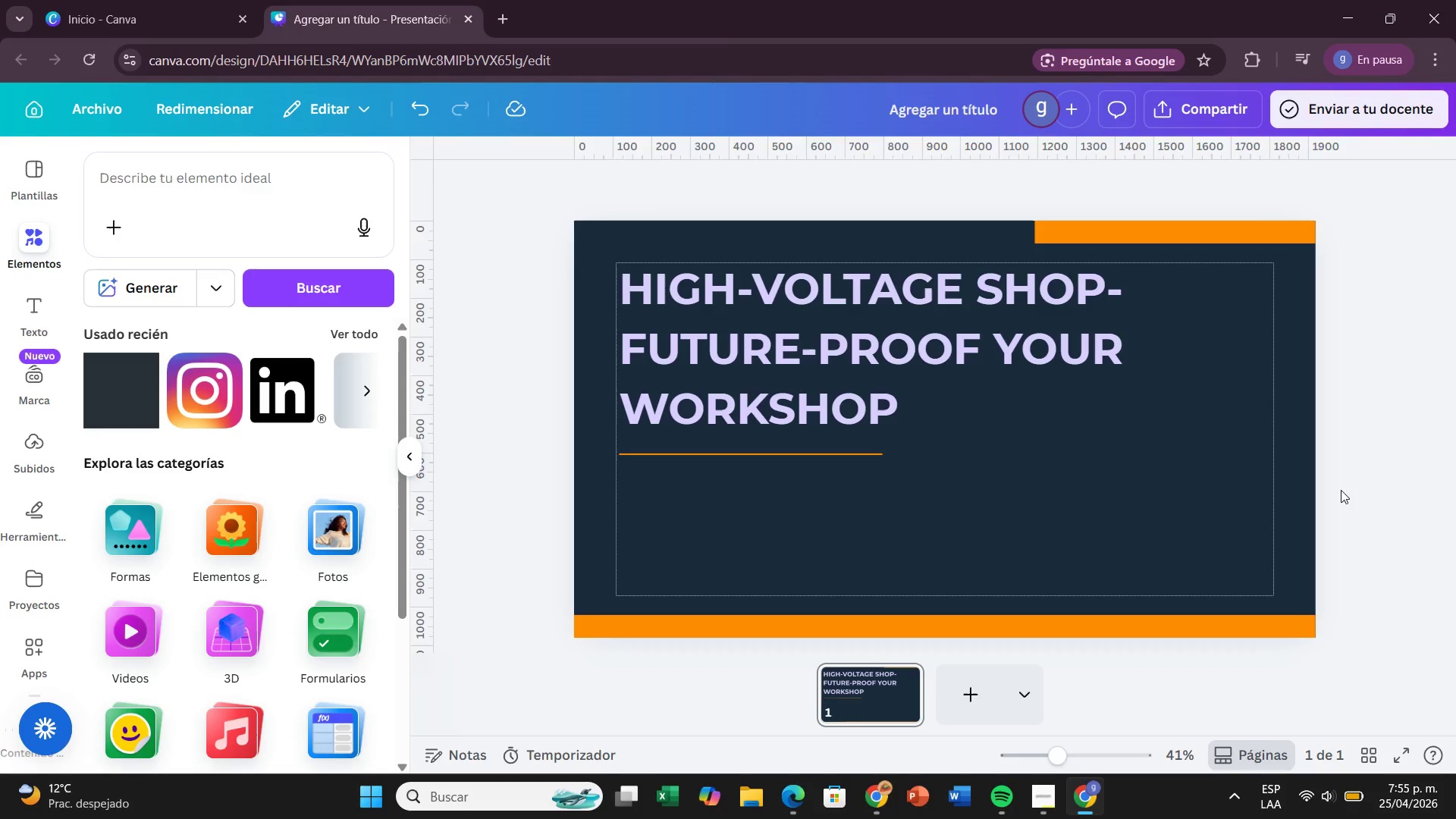 
left_click([39, 317])
 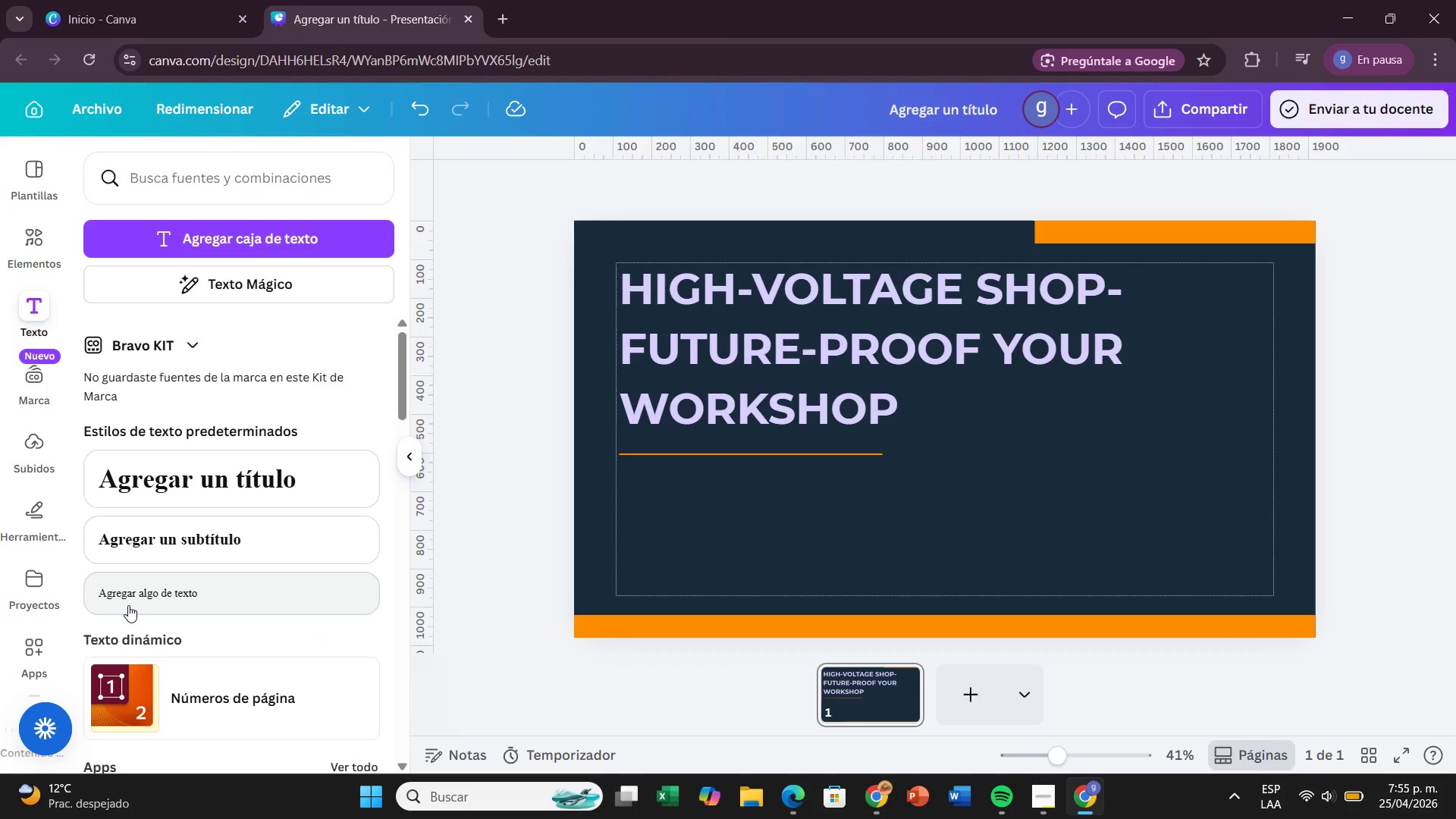 
left_click_drag(start_coordinate=[128, 605], to_coordinate=[667, 486])
 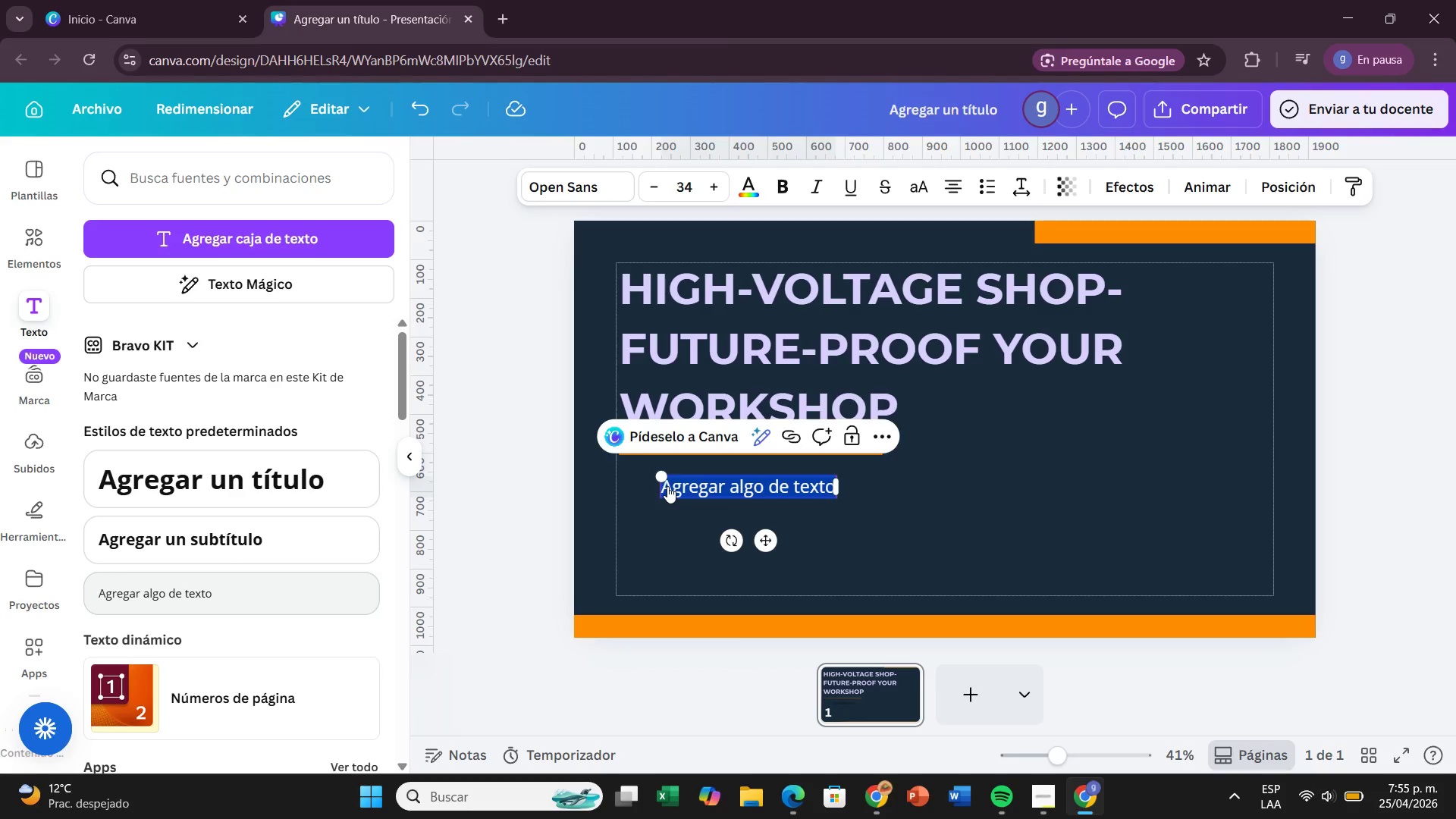 
key(Backspace)
type(EV Rea)
key(Backspace)
type(adiness Certificatiom)
key(Backspace)
type(n )
 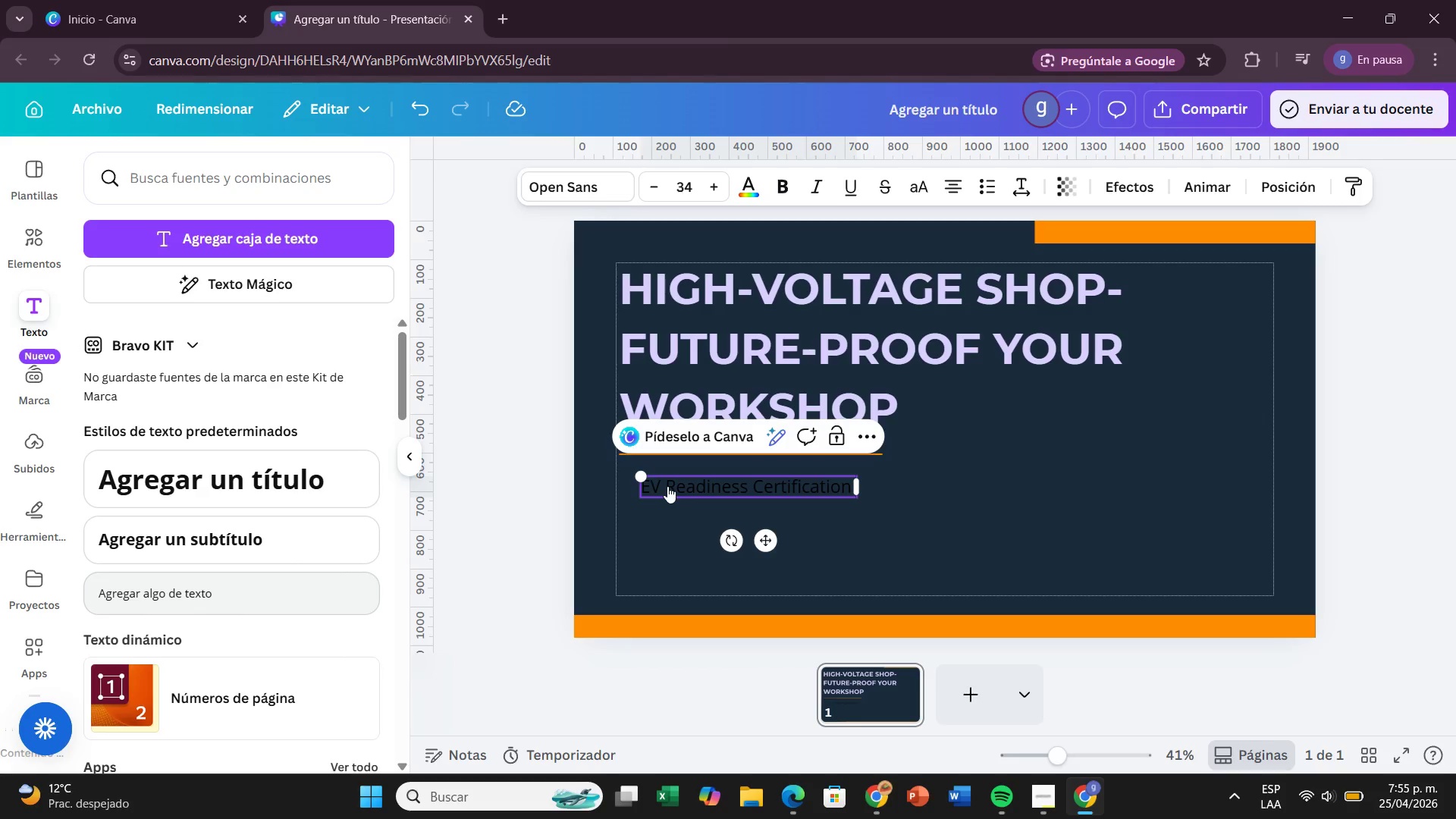 
type(^ Technical Training)
 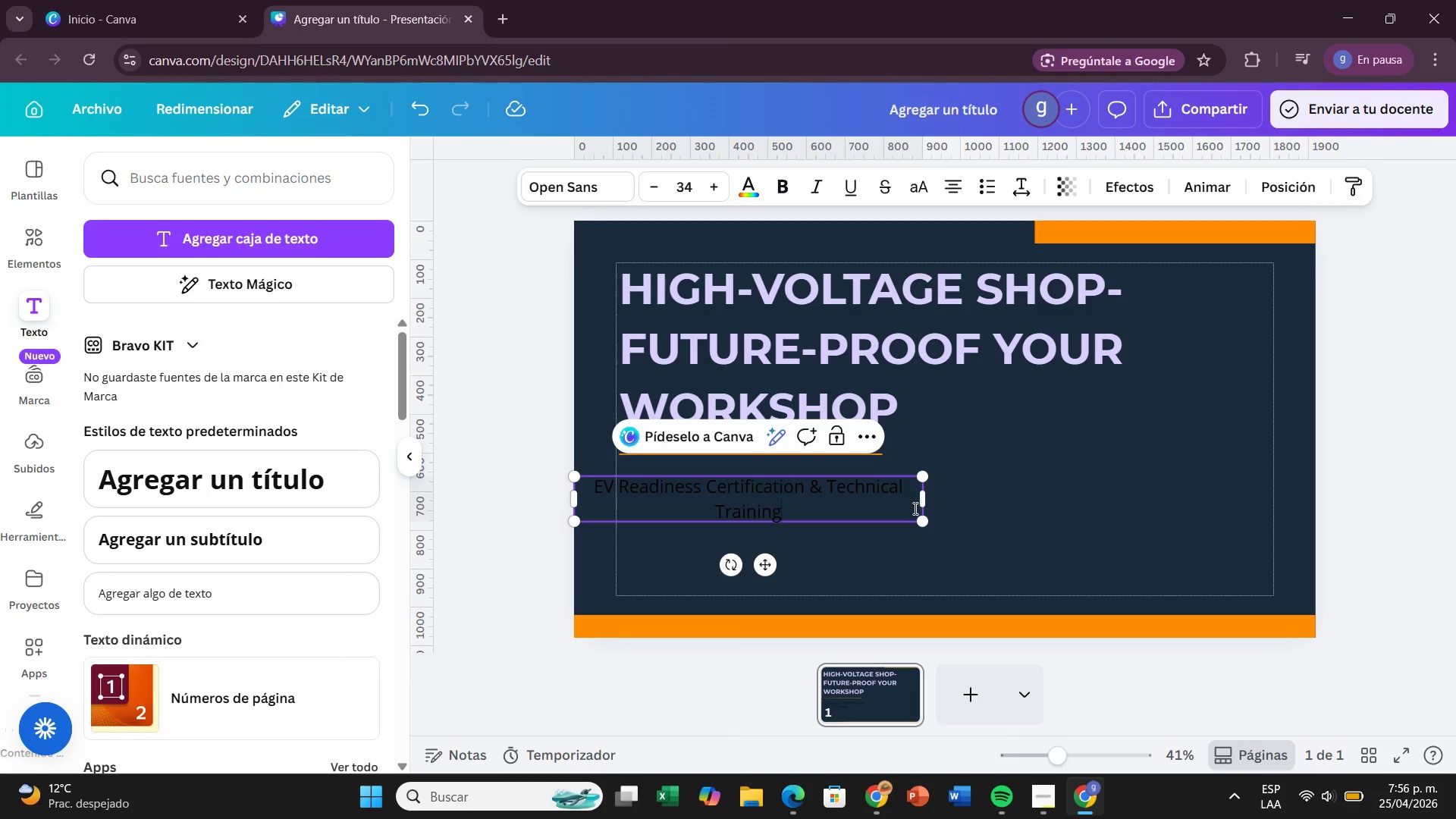 
left_click_drag(start_coordinate=[929, 497], to_coordinate=[988, 496])
 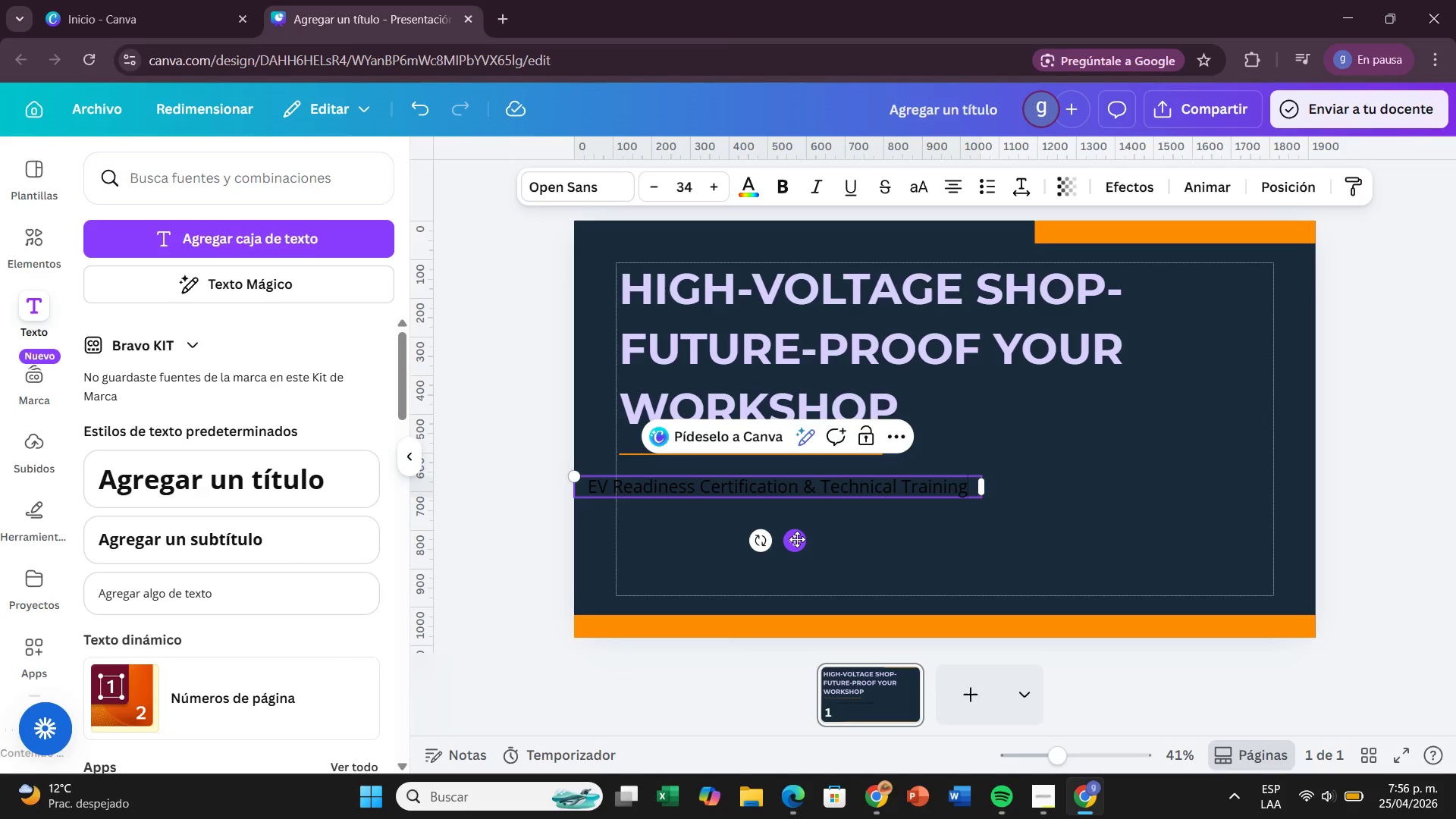 
left_click_drag(start_coordinate=[797, 539], to_coordinate=[838, 534])
 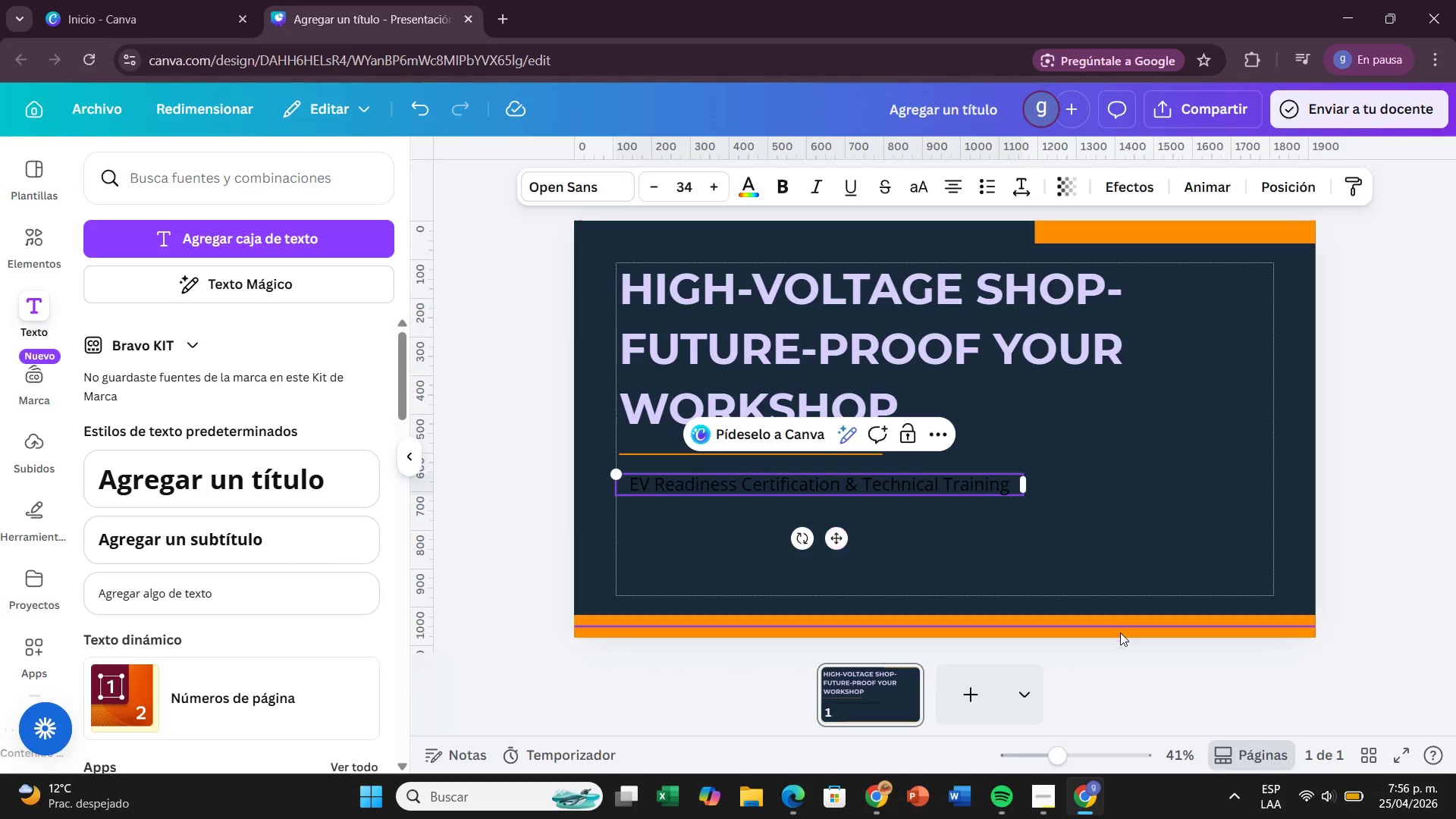 
left_click_drag(start_coordinate=[836, 535], to_coordinate=[849, 532])
 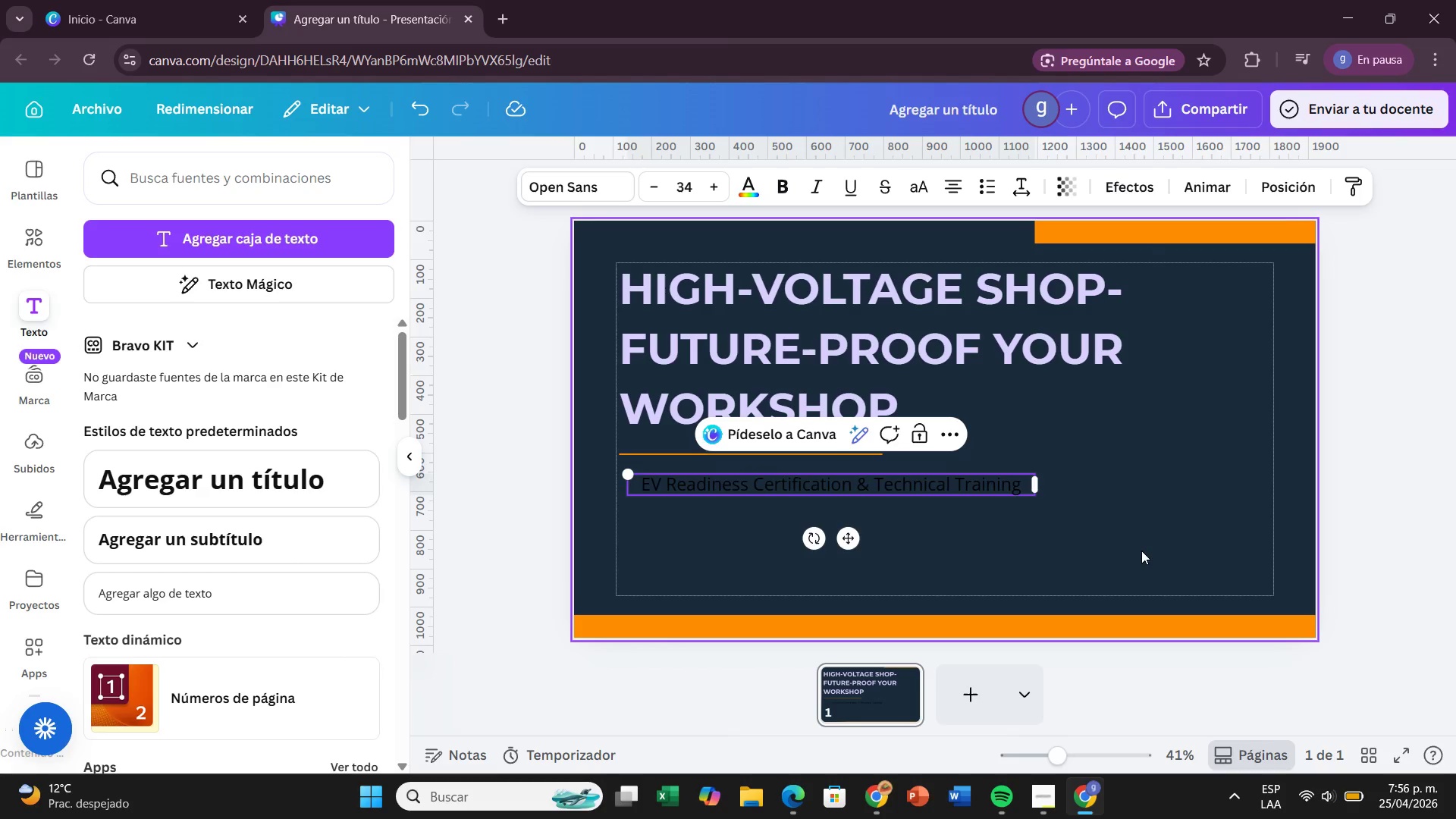 
left_click([1133, 548])
 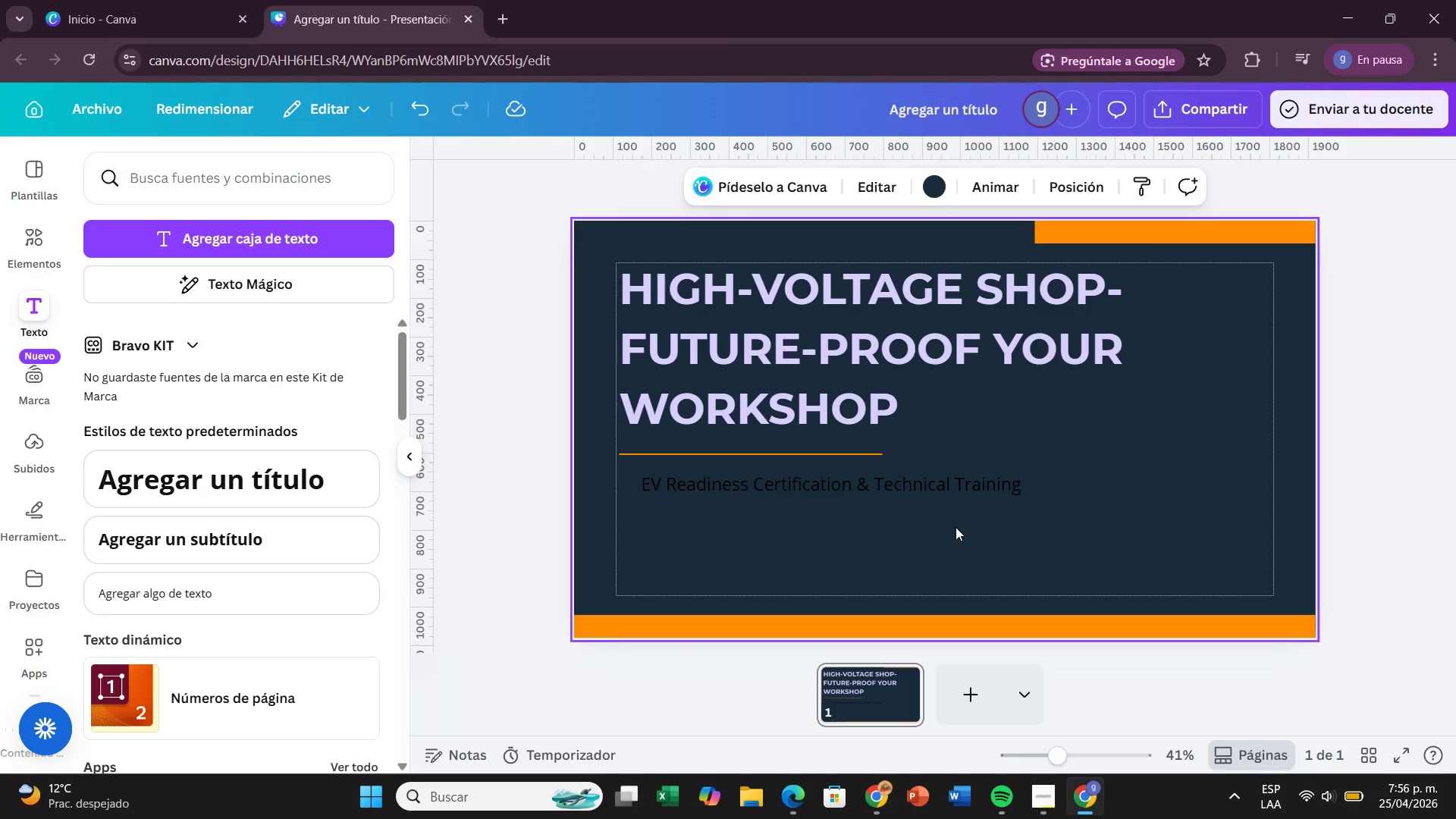 
double_click([990, 480])
 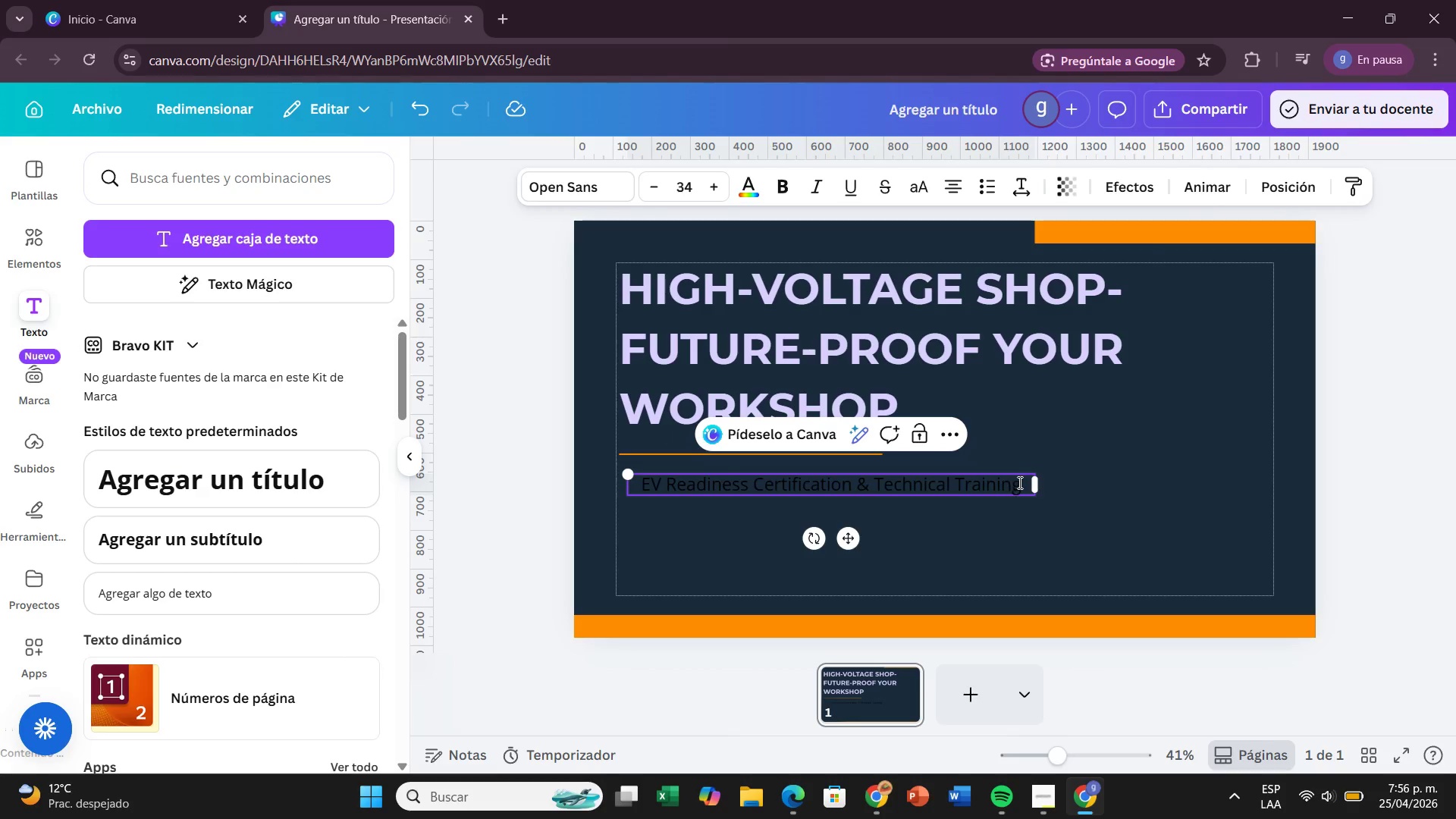 
left_click([1020, 485])
 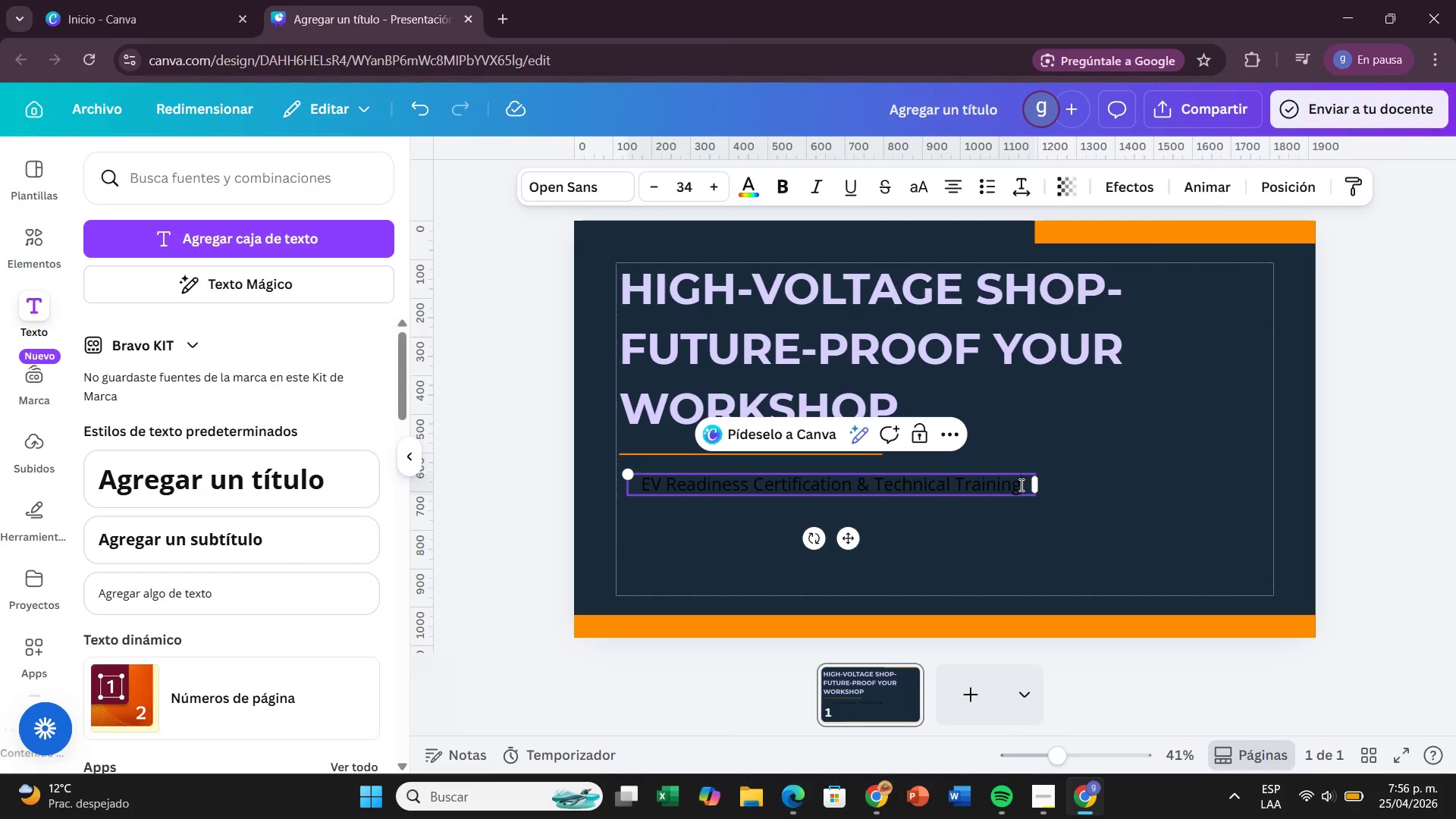 
key(Enter)
 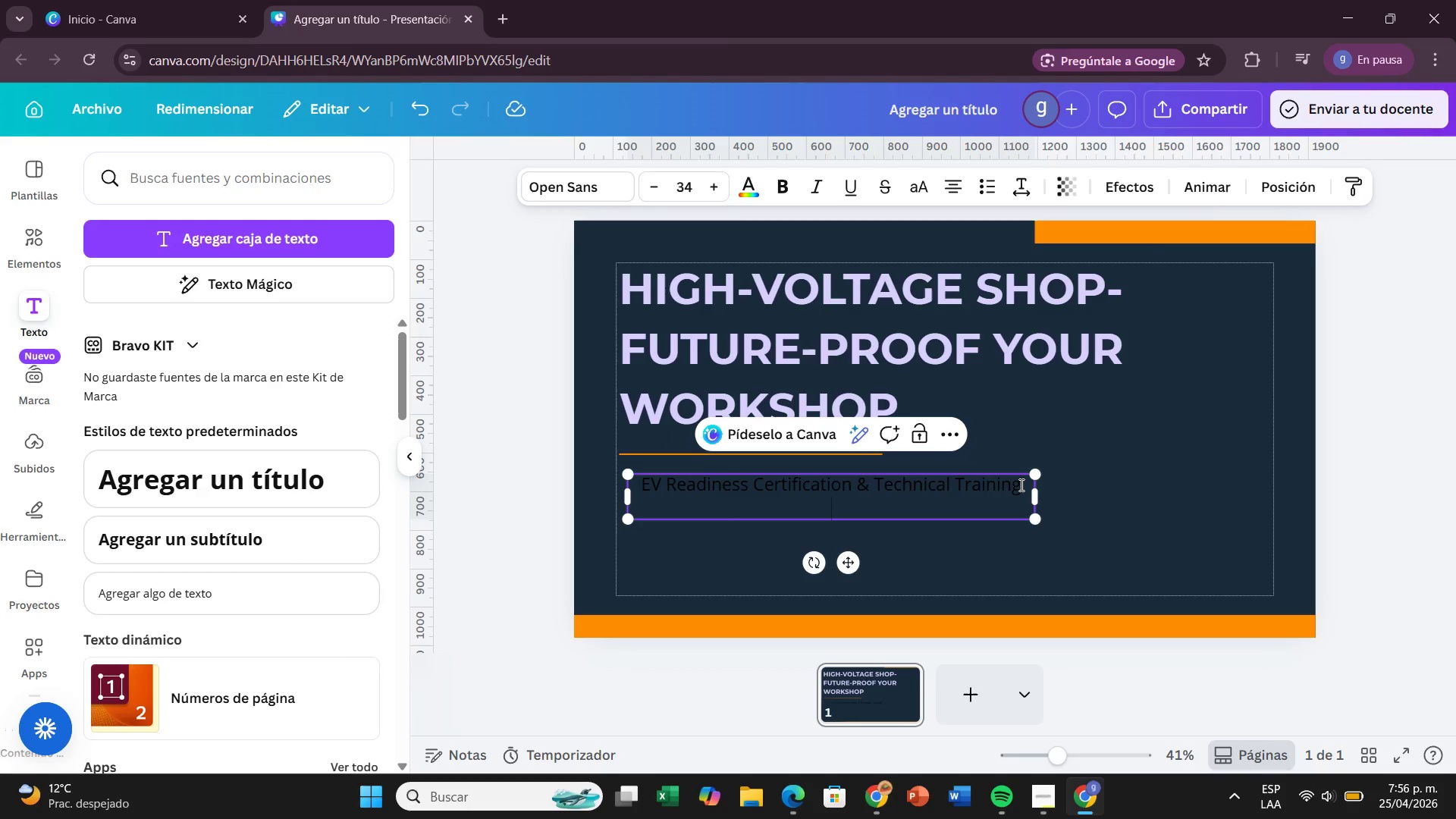 
type(Presneter)
key(Backspace)
key(Backspace)
key(Backspace)
key(Backspace)
key(Backspace)
type(enter> )
key(Tab)
 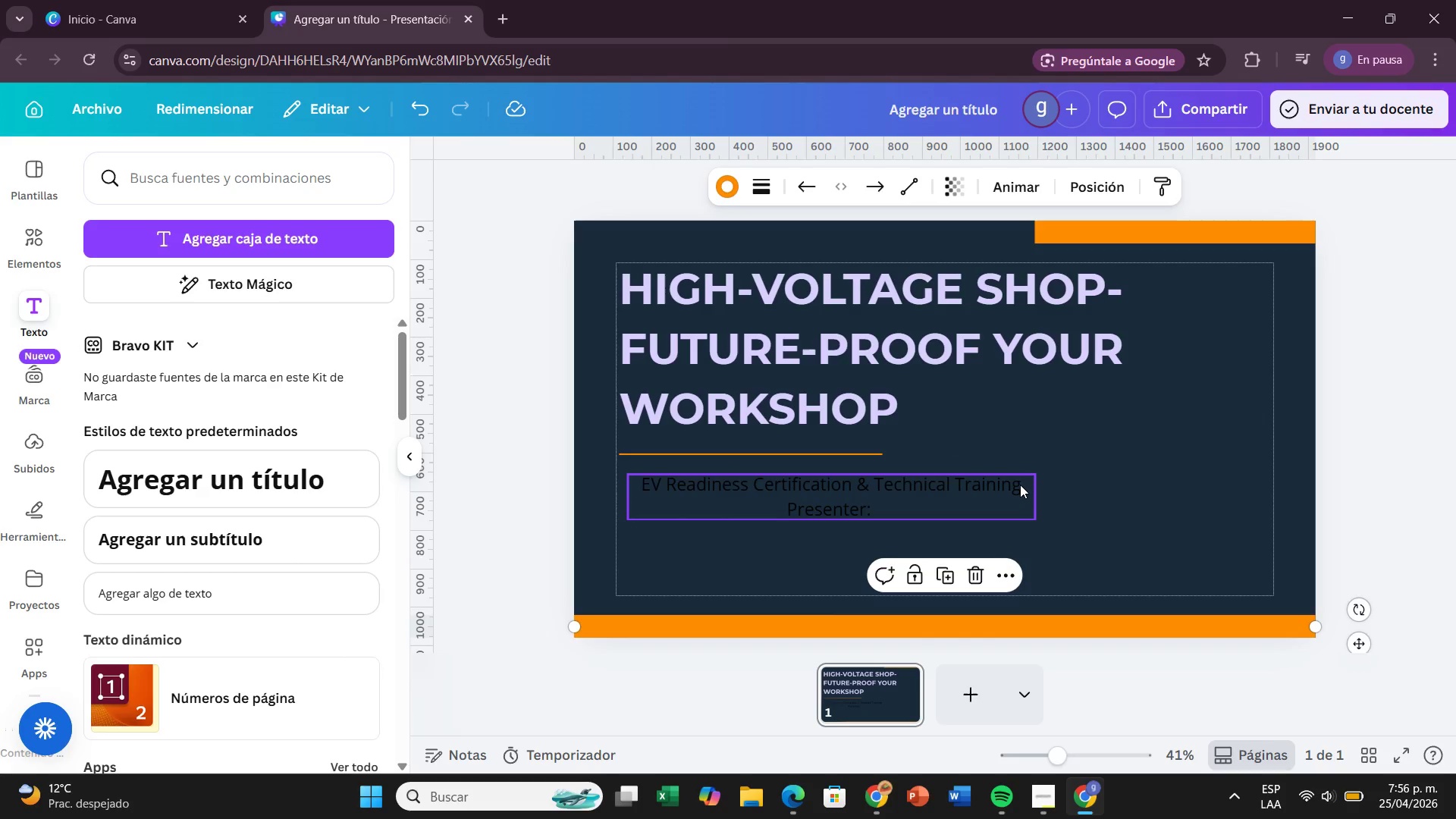 
double_click([929, 502])
 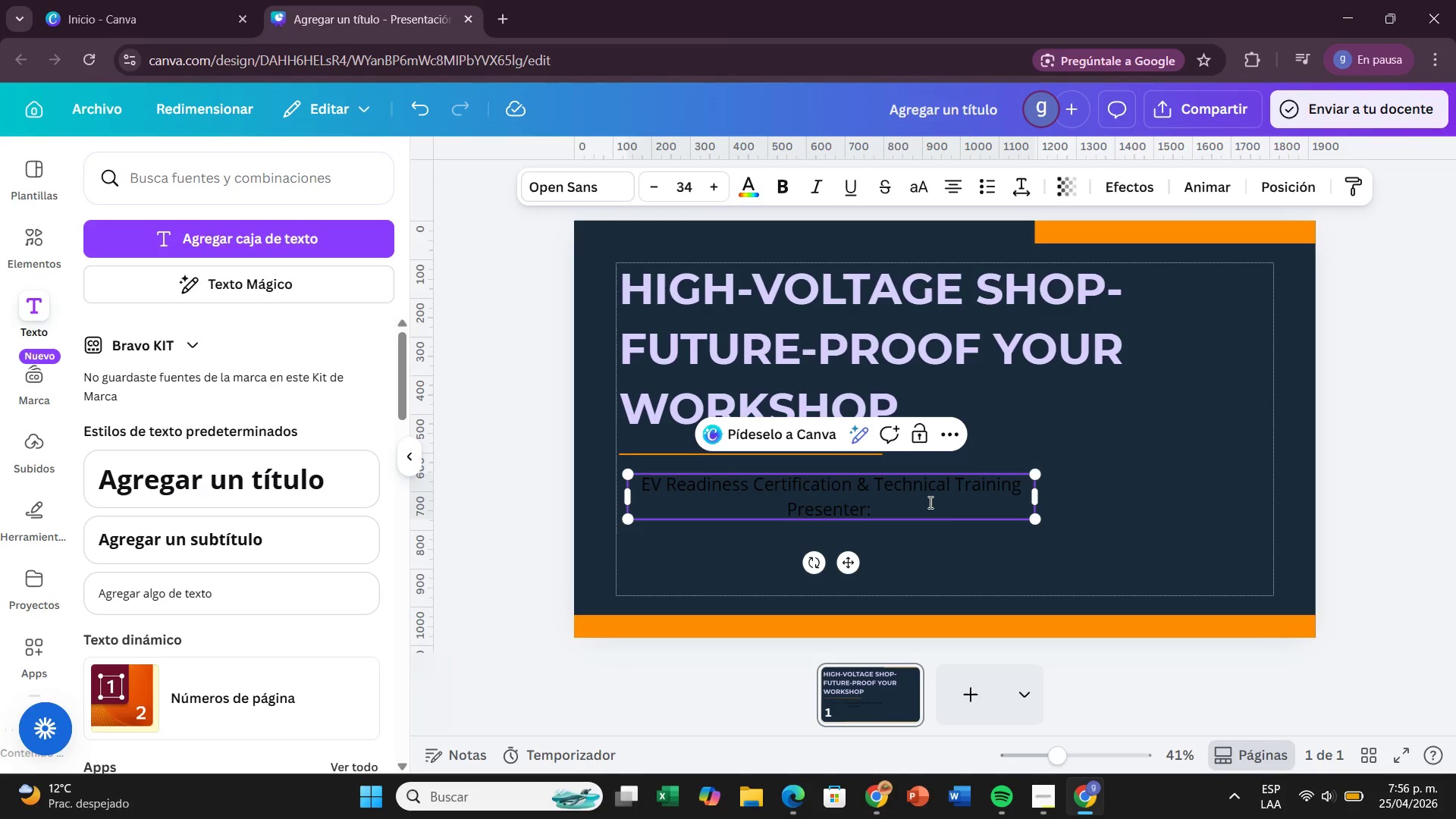 
type(Marcus Thorne \ )
 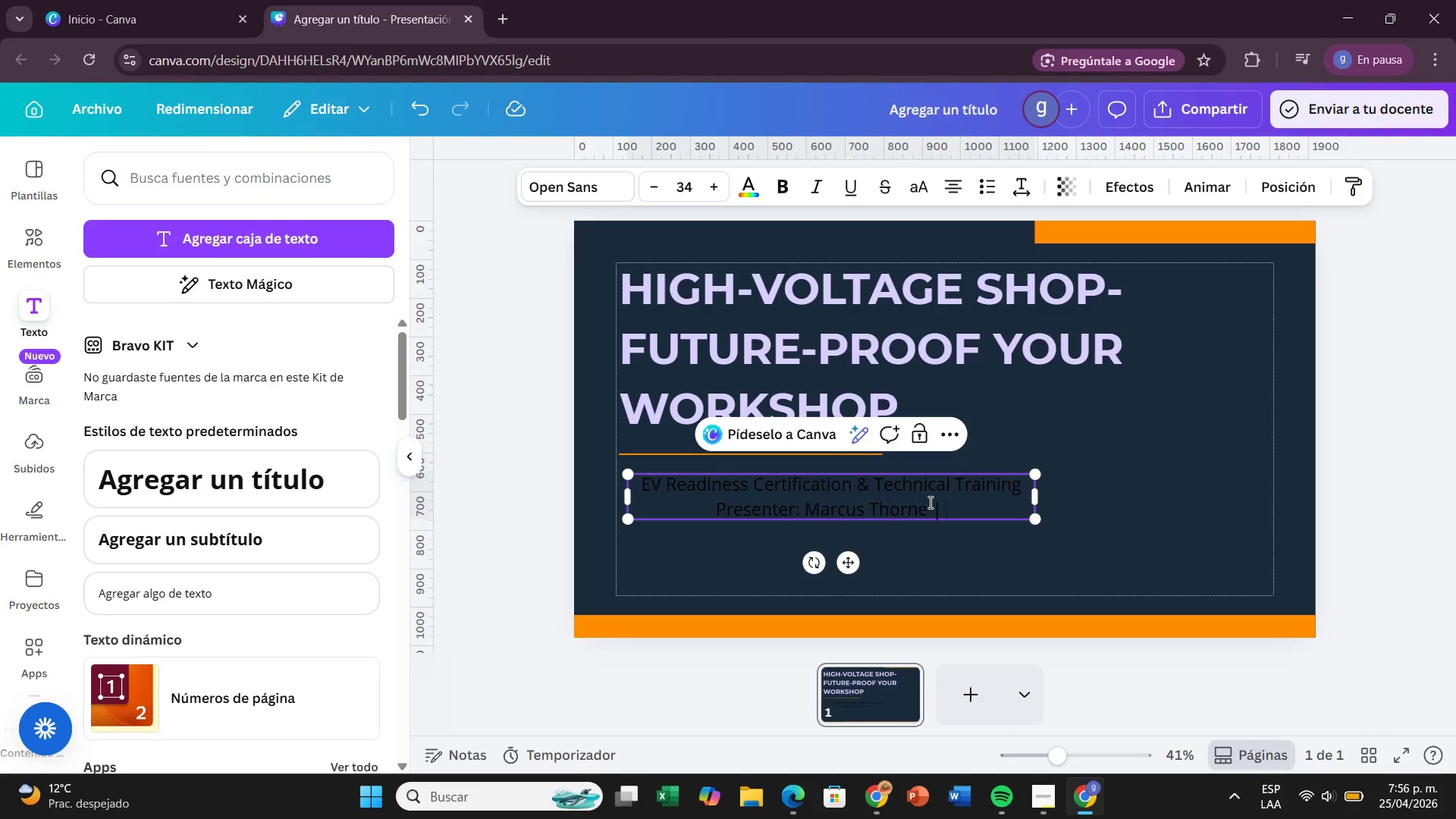 
type(Expert Technical Trainer)
 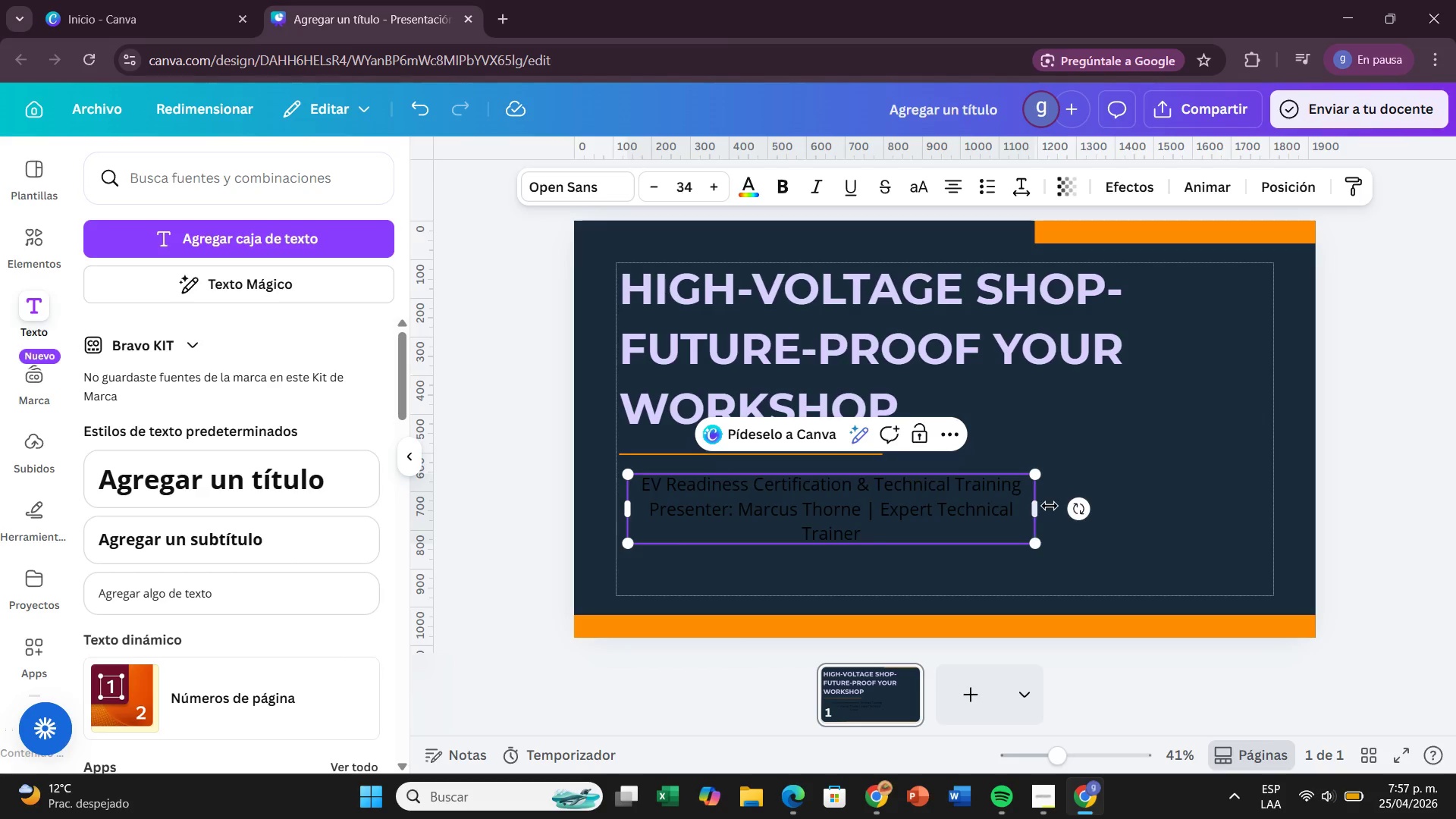 
left_click_drag(start_coordinate=[1045, 506], to_coordinate=[1072, 500])
 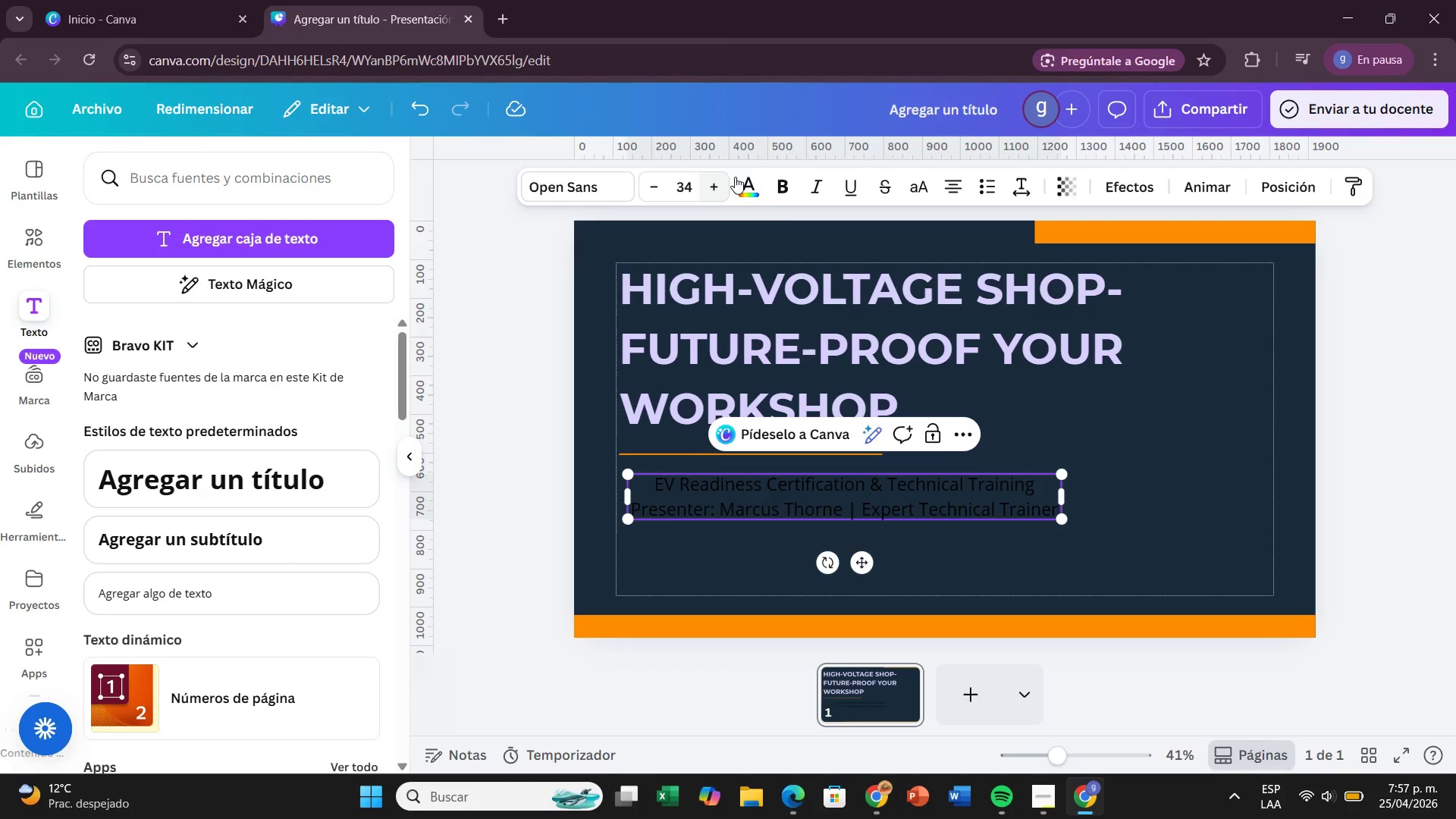 
left_click([754, 192])
 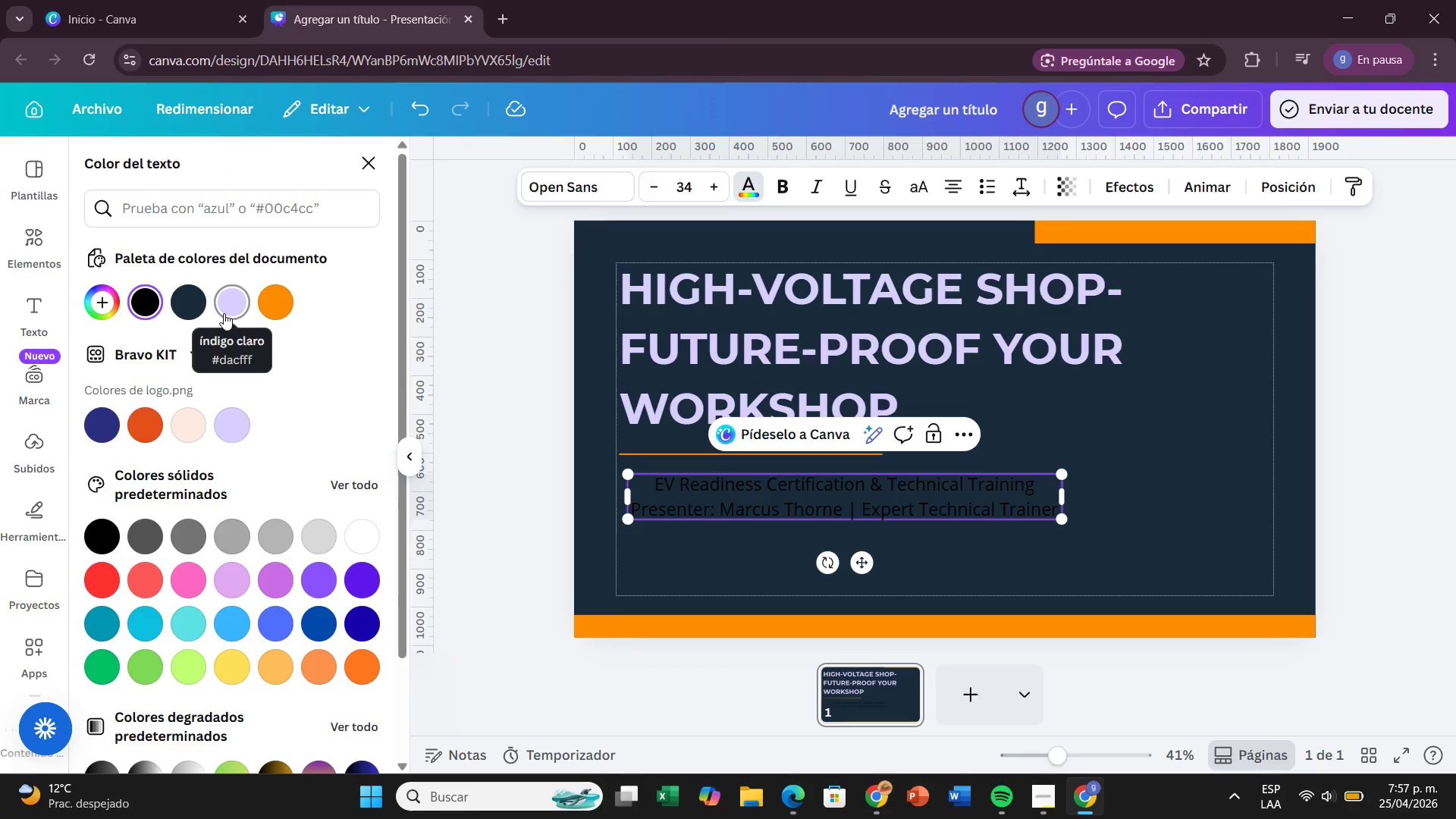 
wait(5.09)
 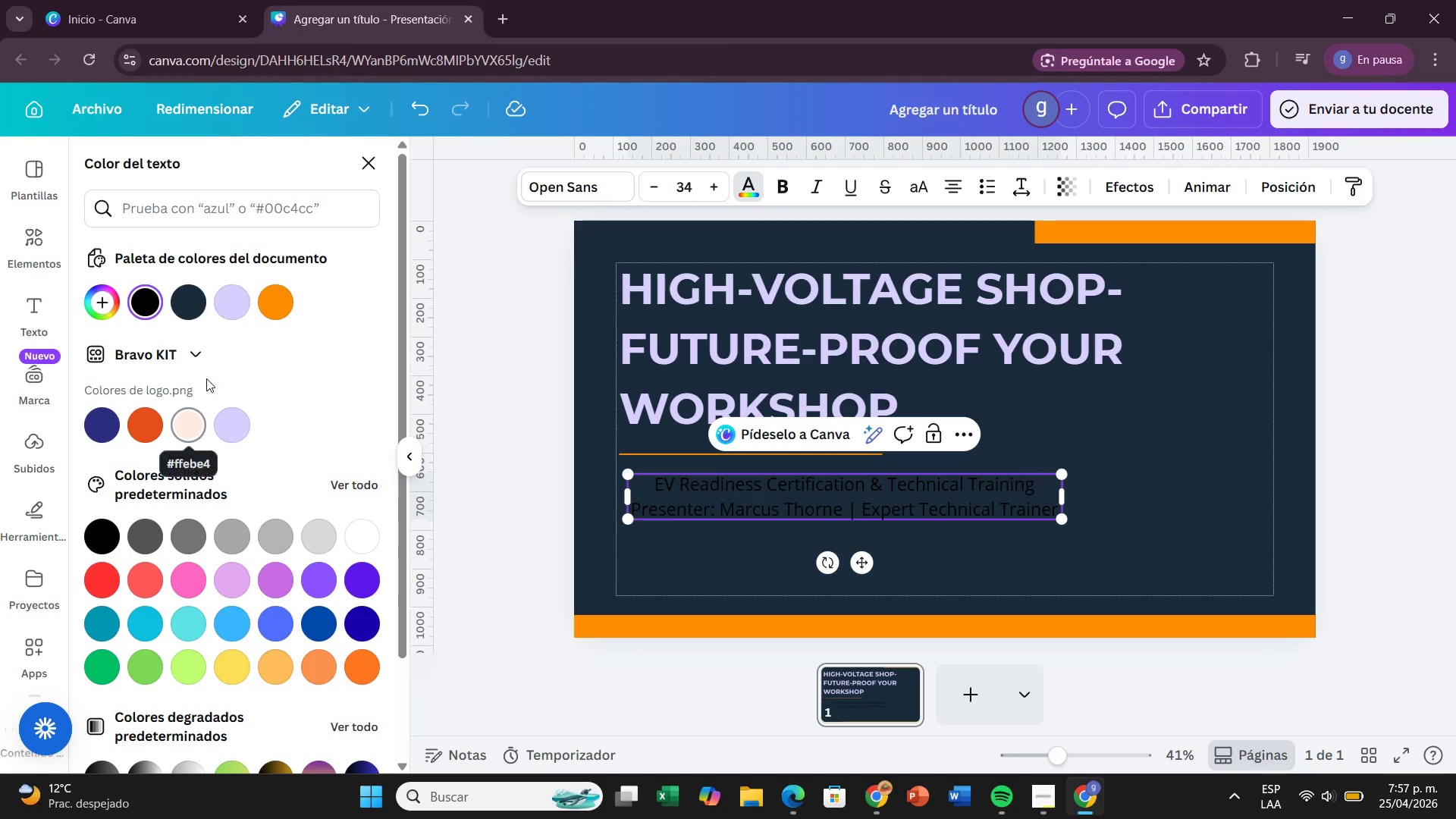 
left_click([224, 313])
 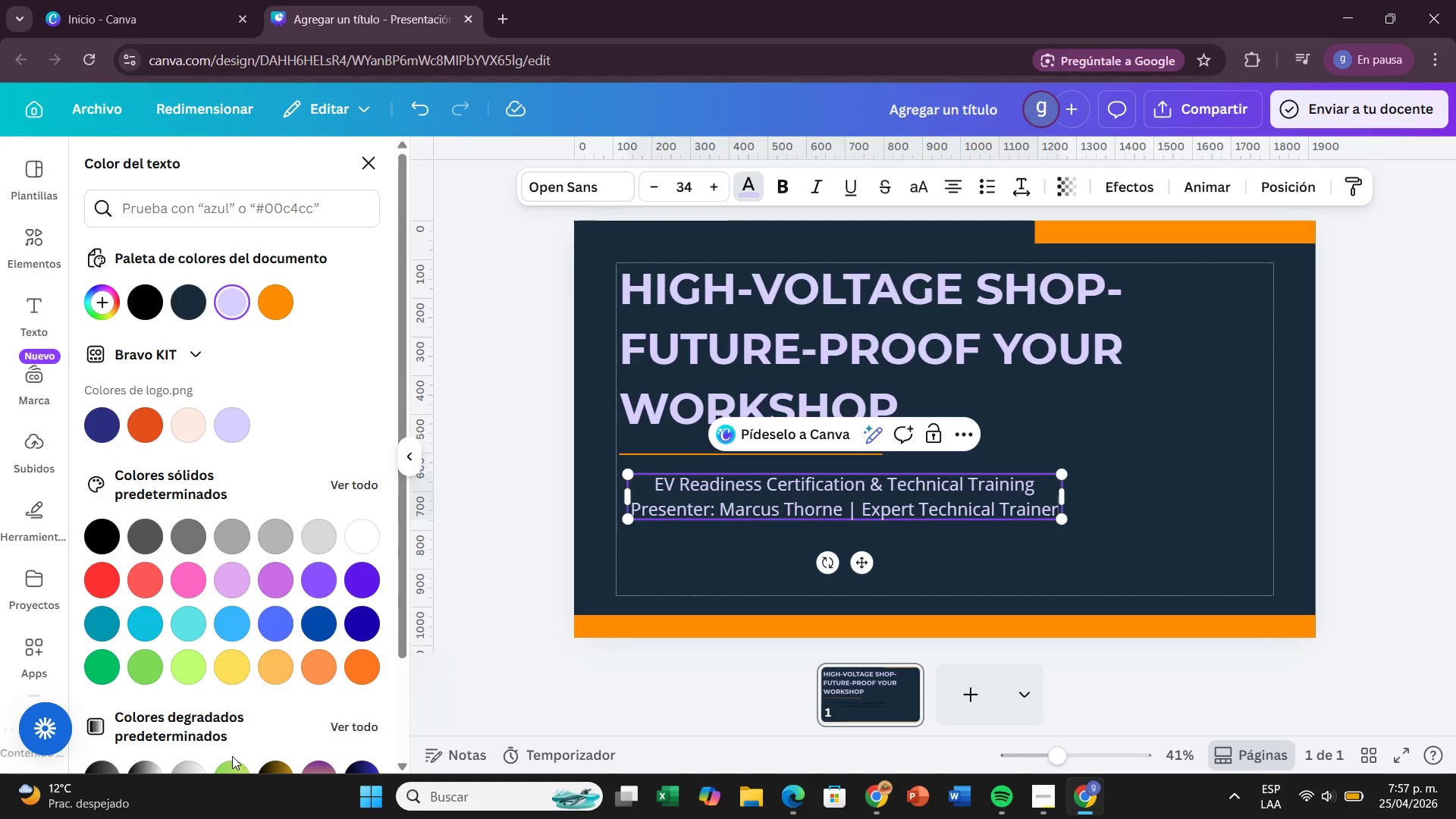 
left_click([505, 592])
 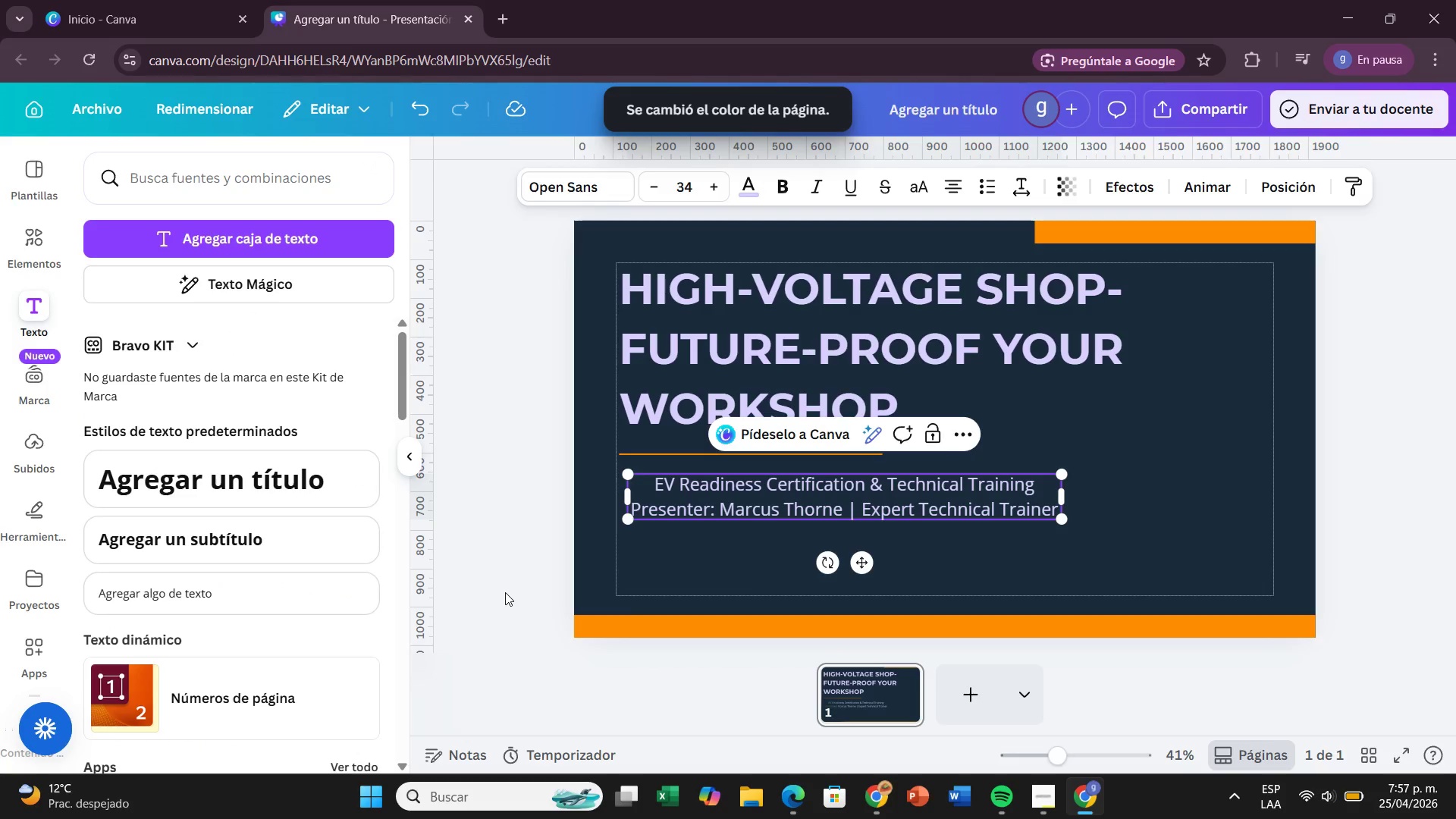 
left_click([505, 592])
 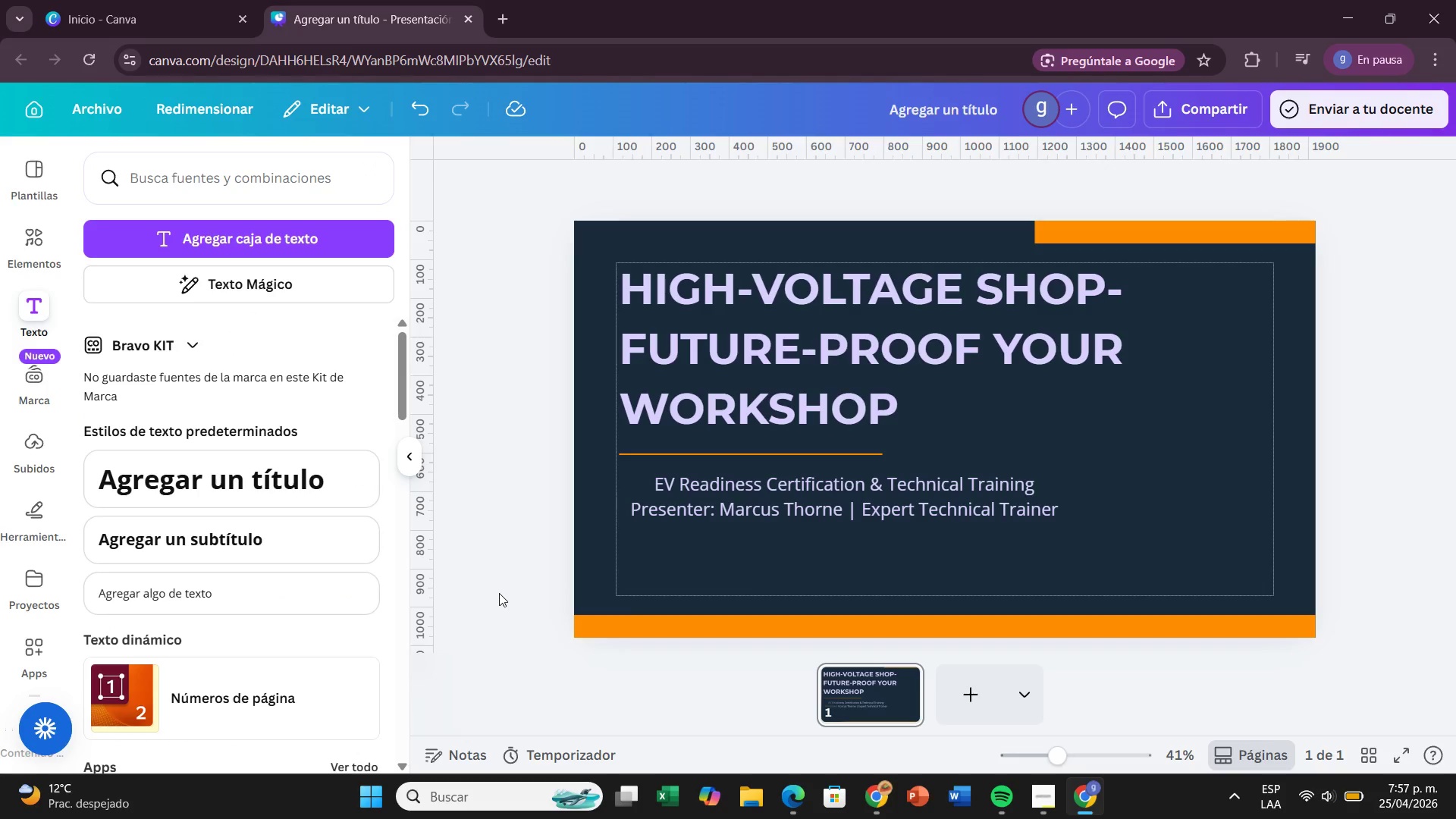 
wait(8.92)
 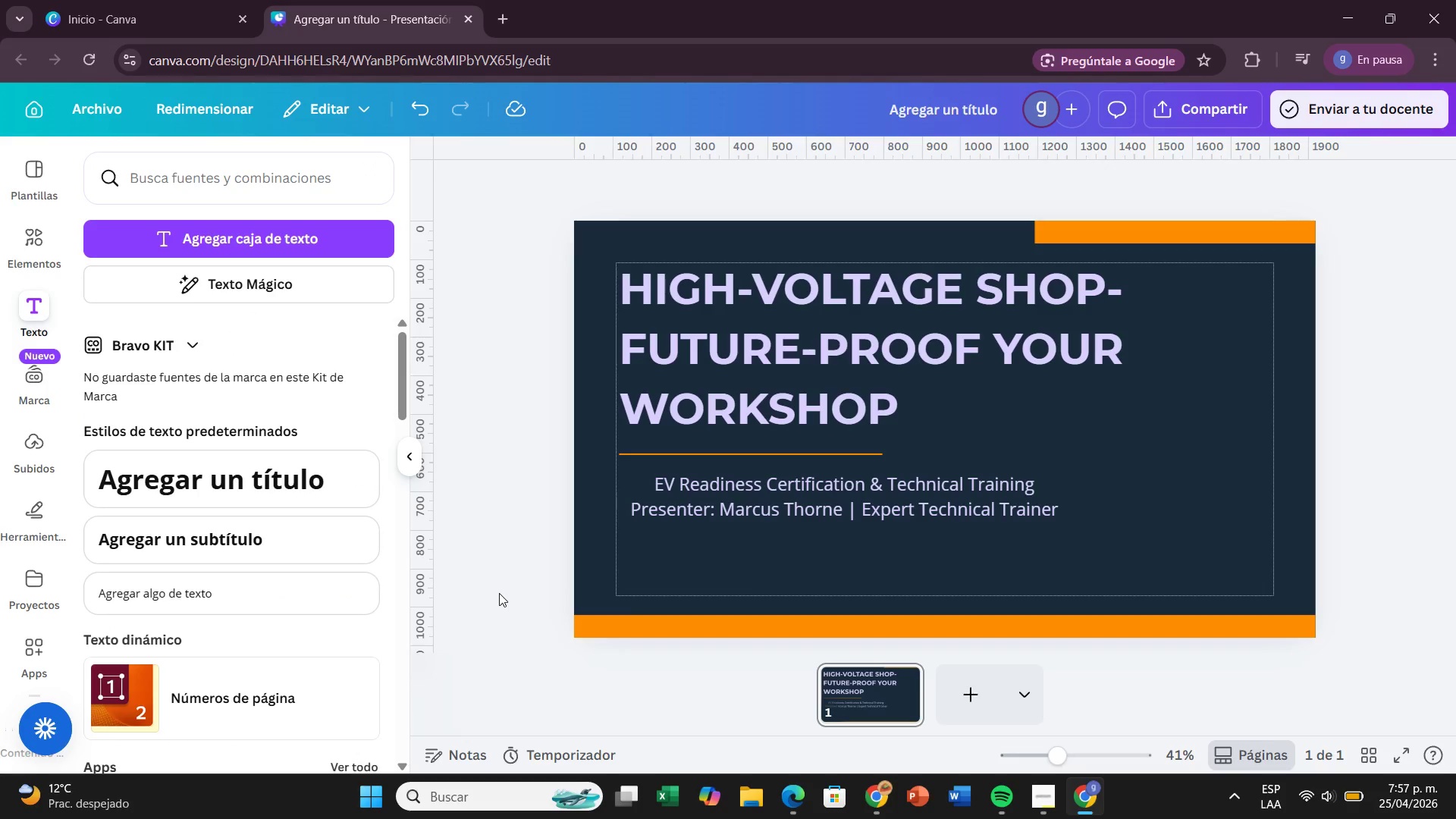 
left_click([655, 499])
 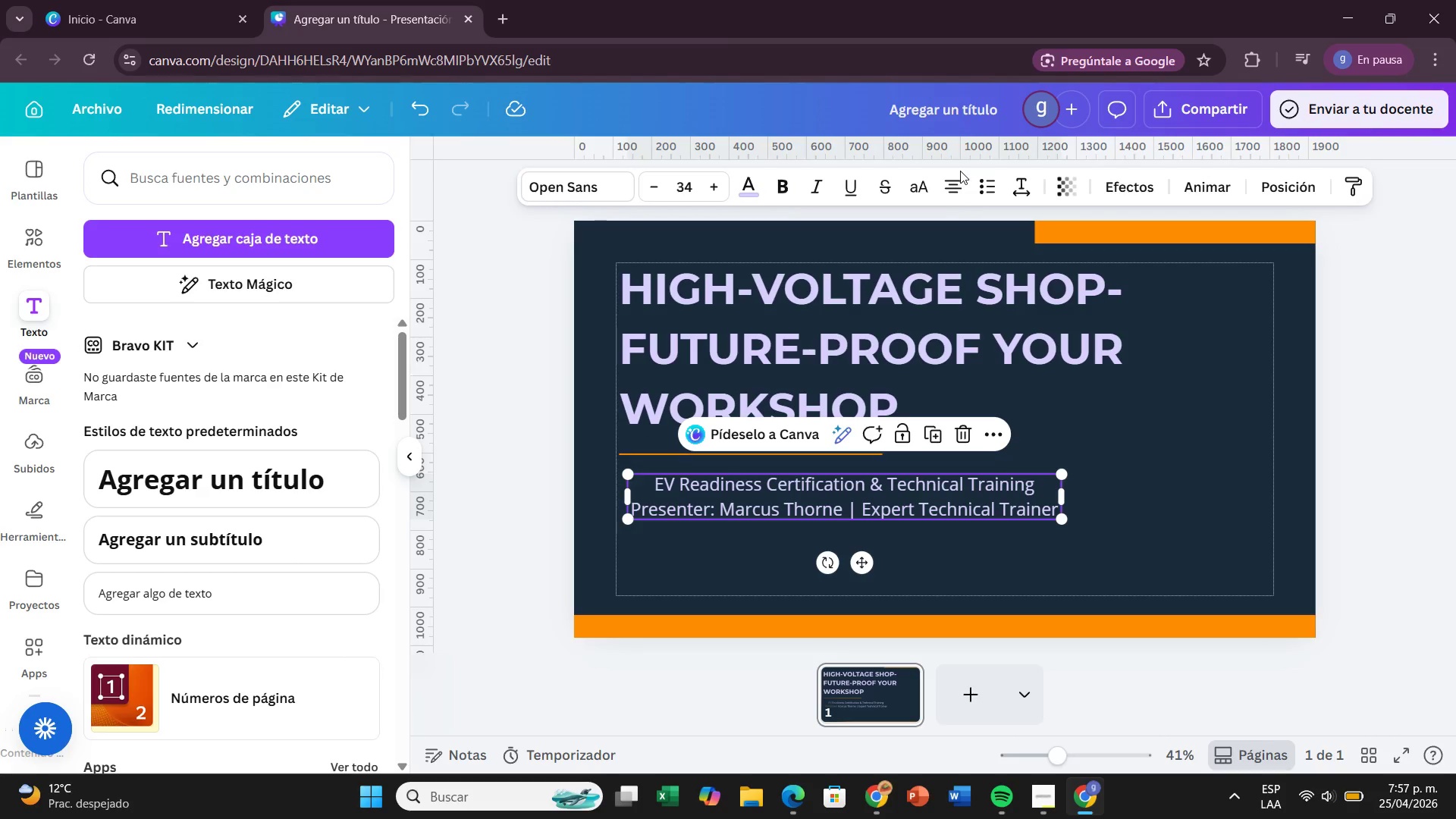 
left_click([960, 199])
 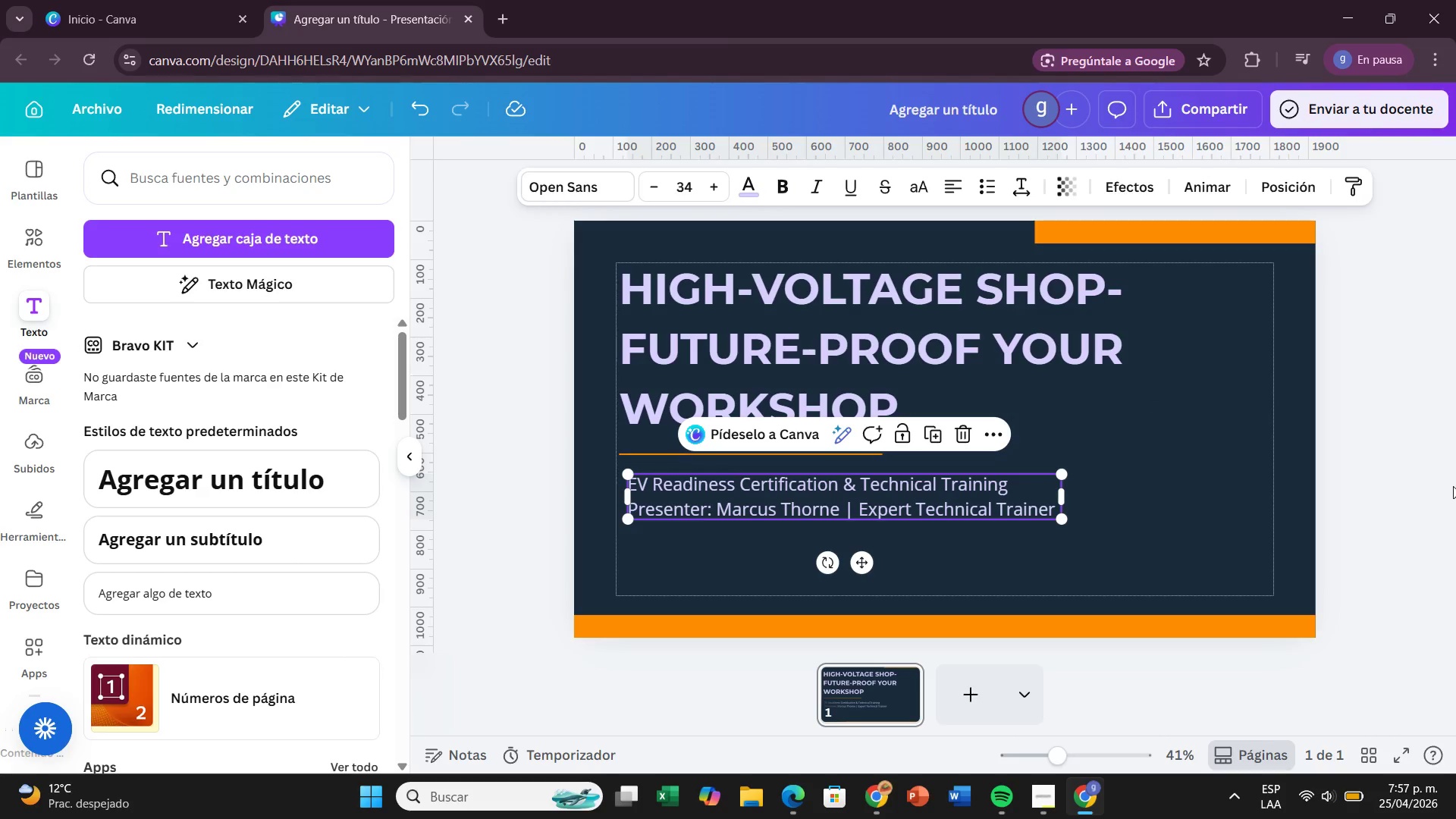 
wait(8.2)
 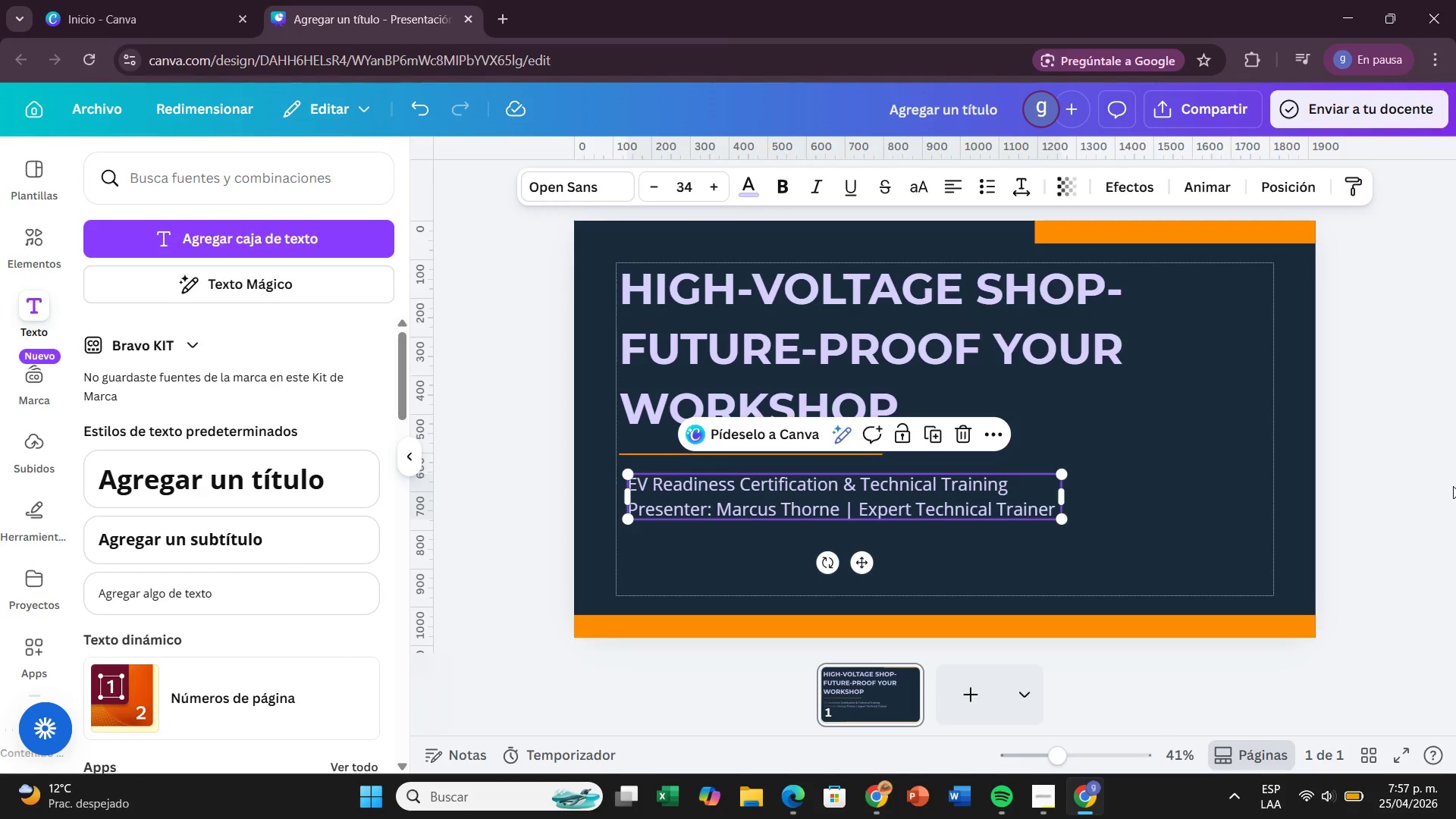 
left_click([510, 442])
 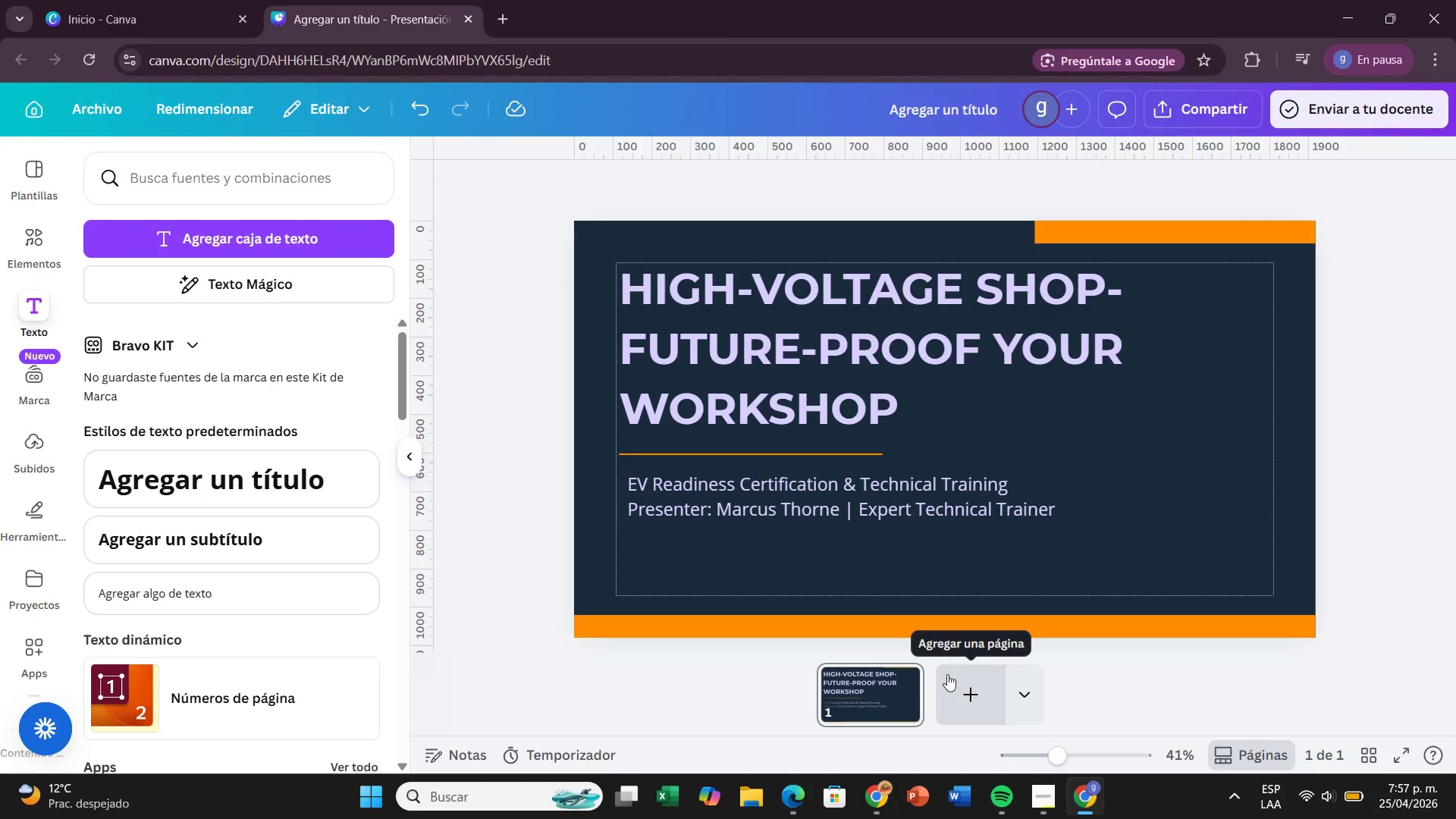 
left_click([872, 413])
 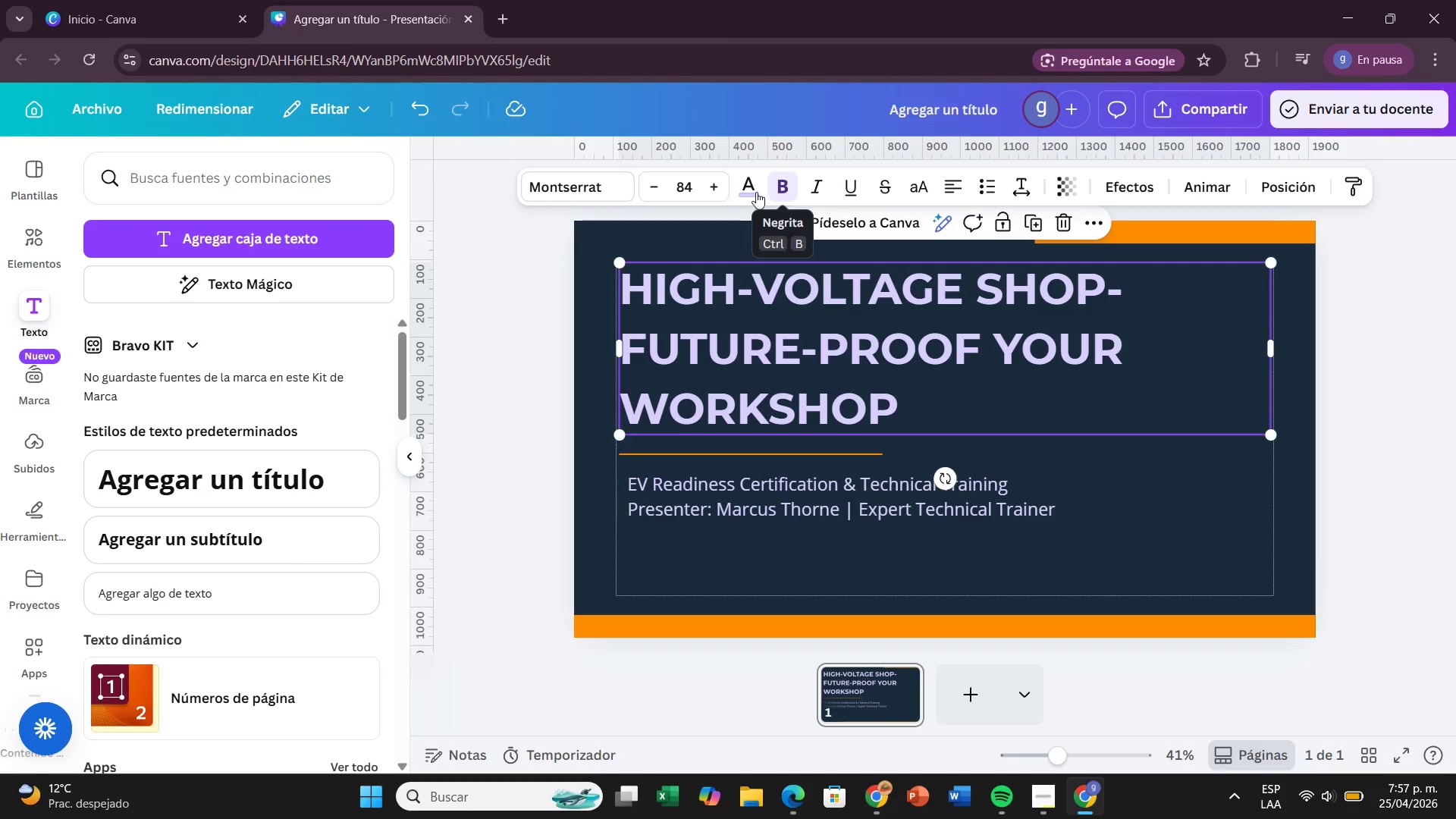 
left_click([748, 195])
 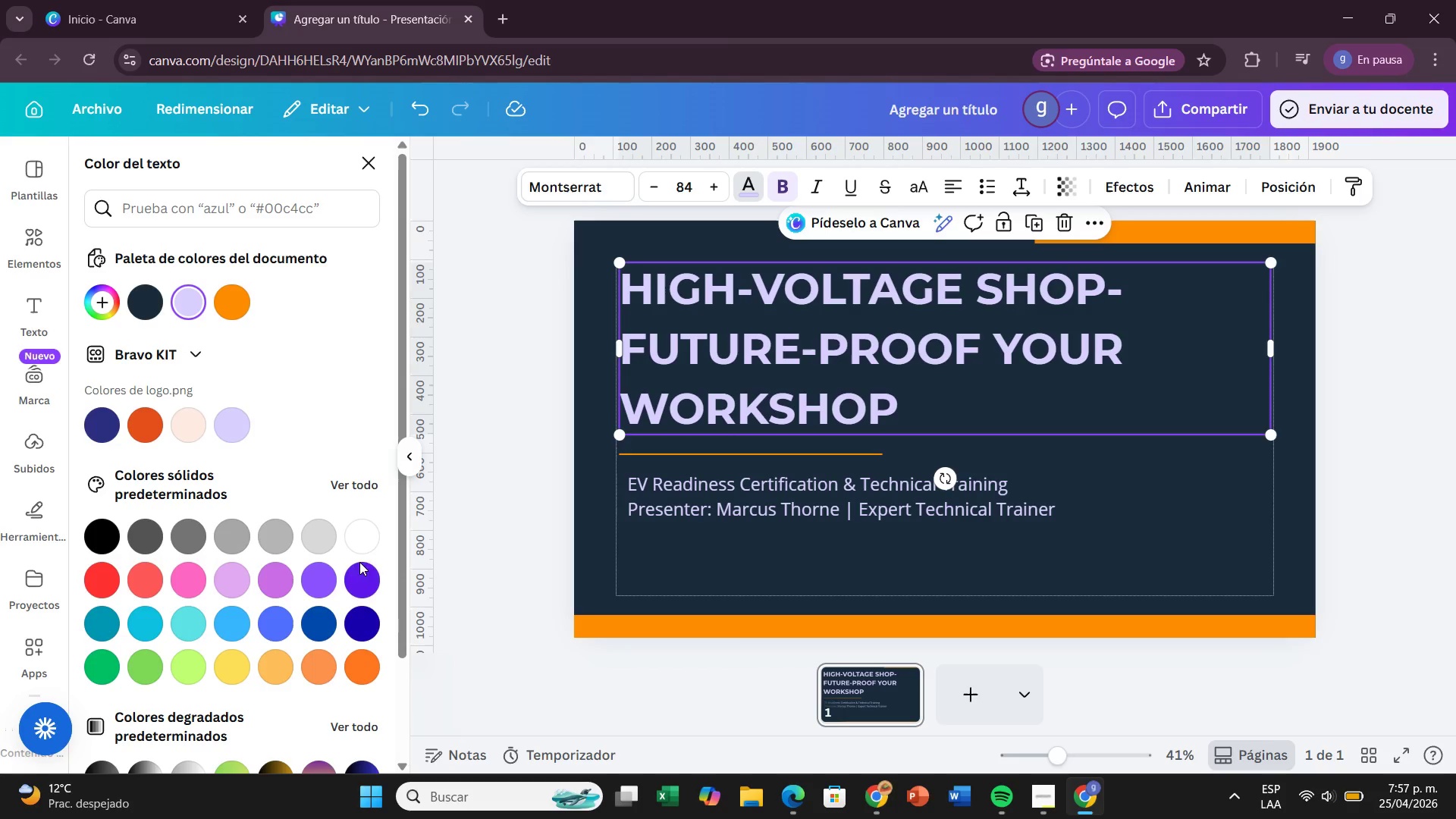 
left_click([362, 534])
 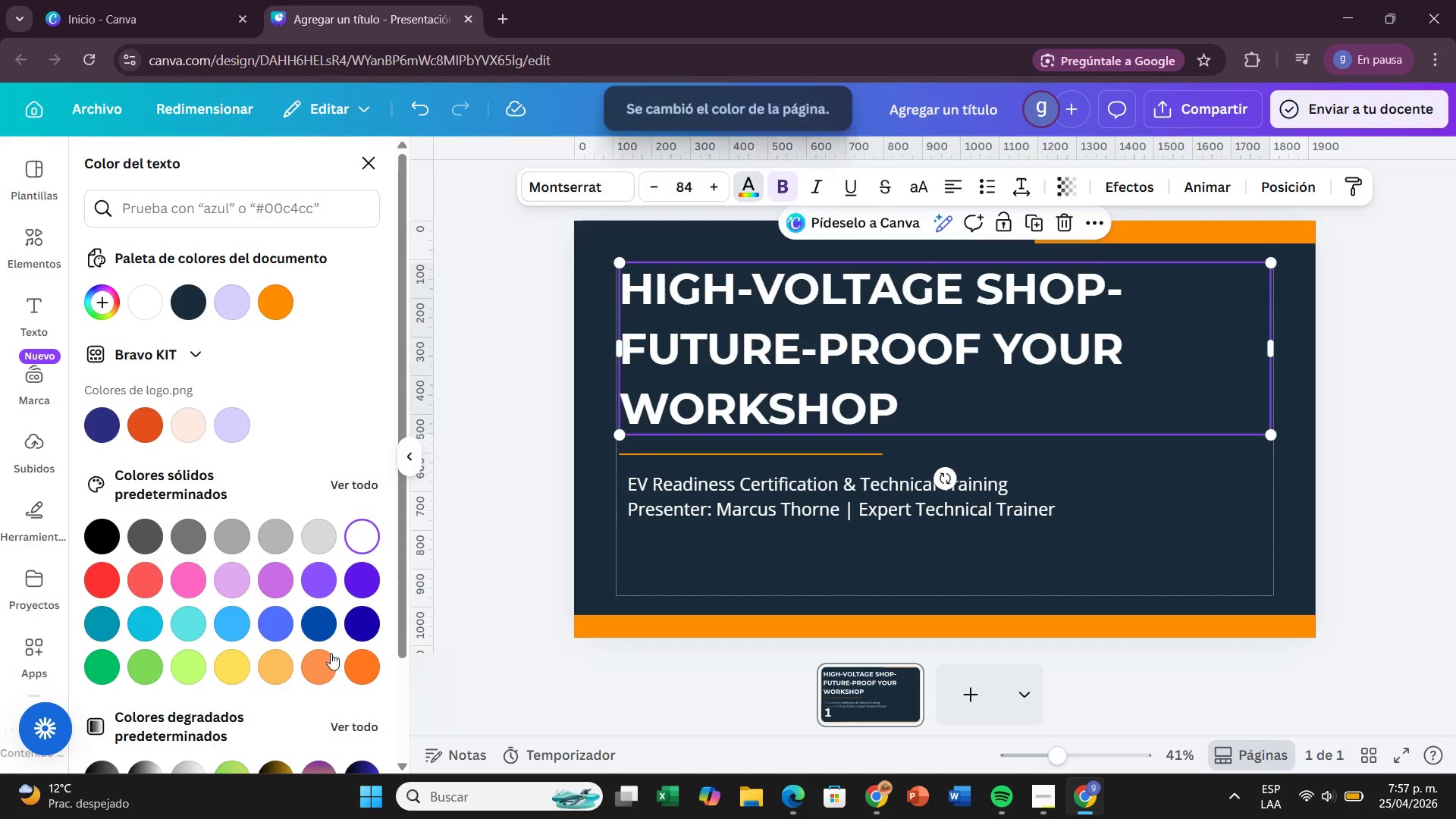 
left_click([492, 535])
 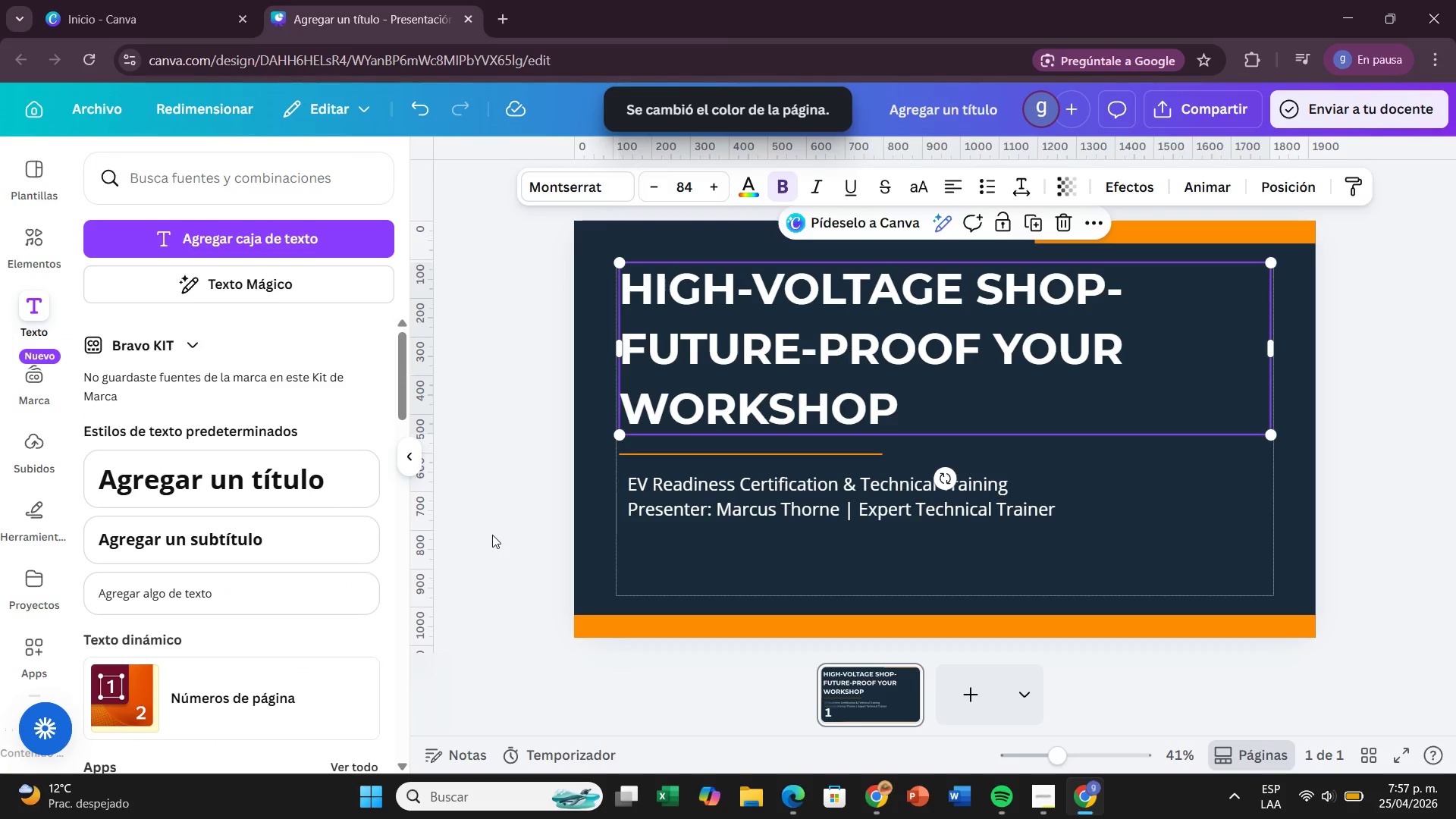 
left_click([492, 535])
 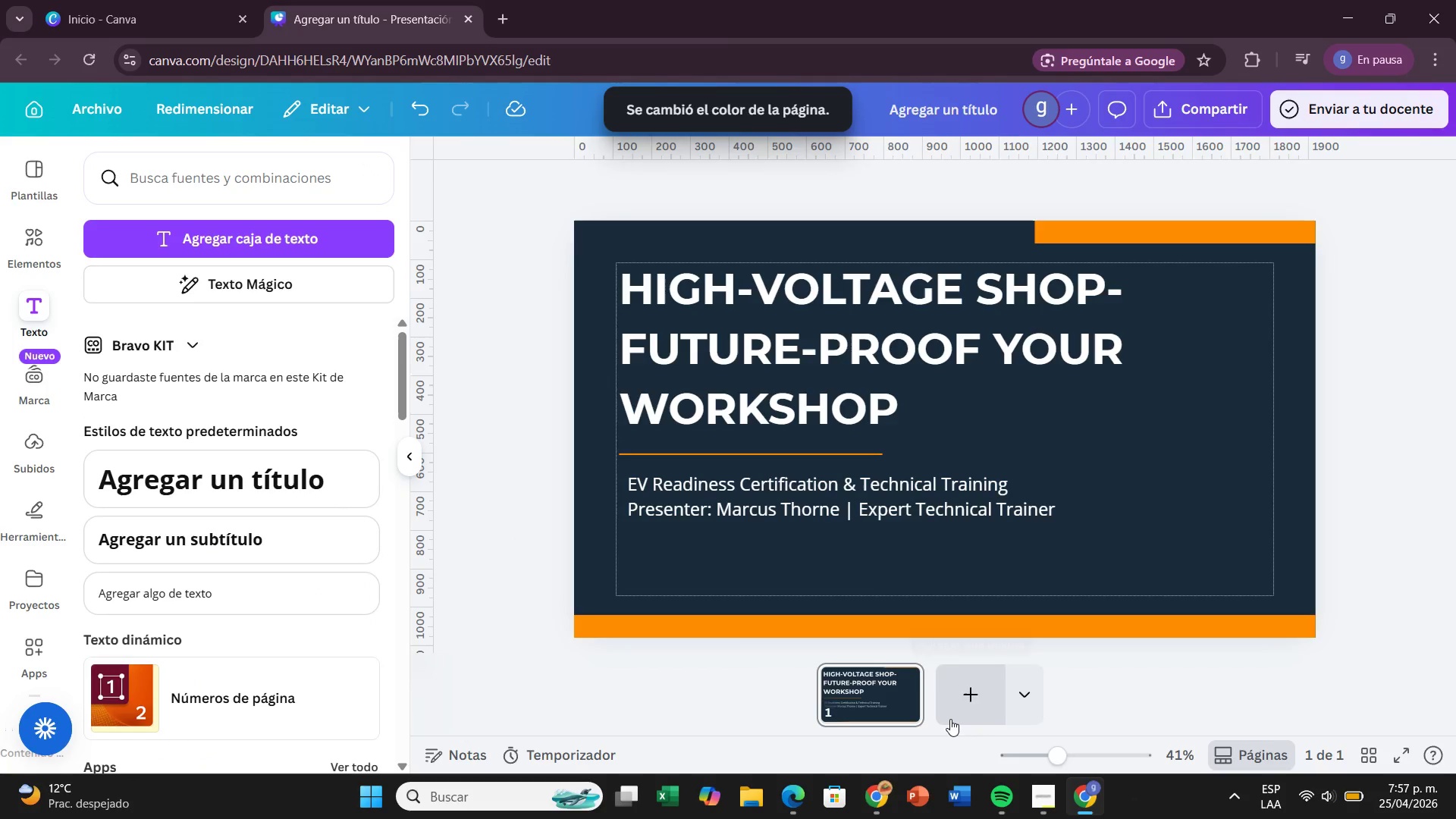 
left_click([963, 704])
 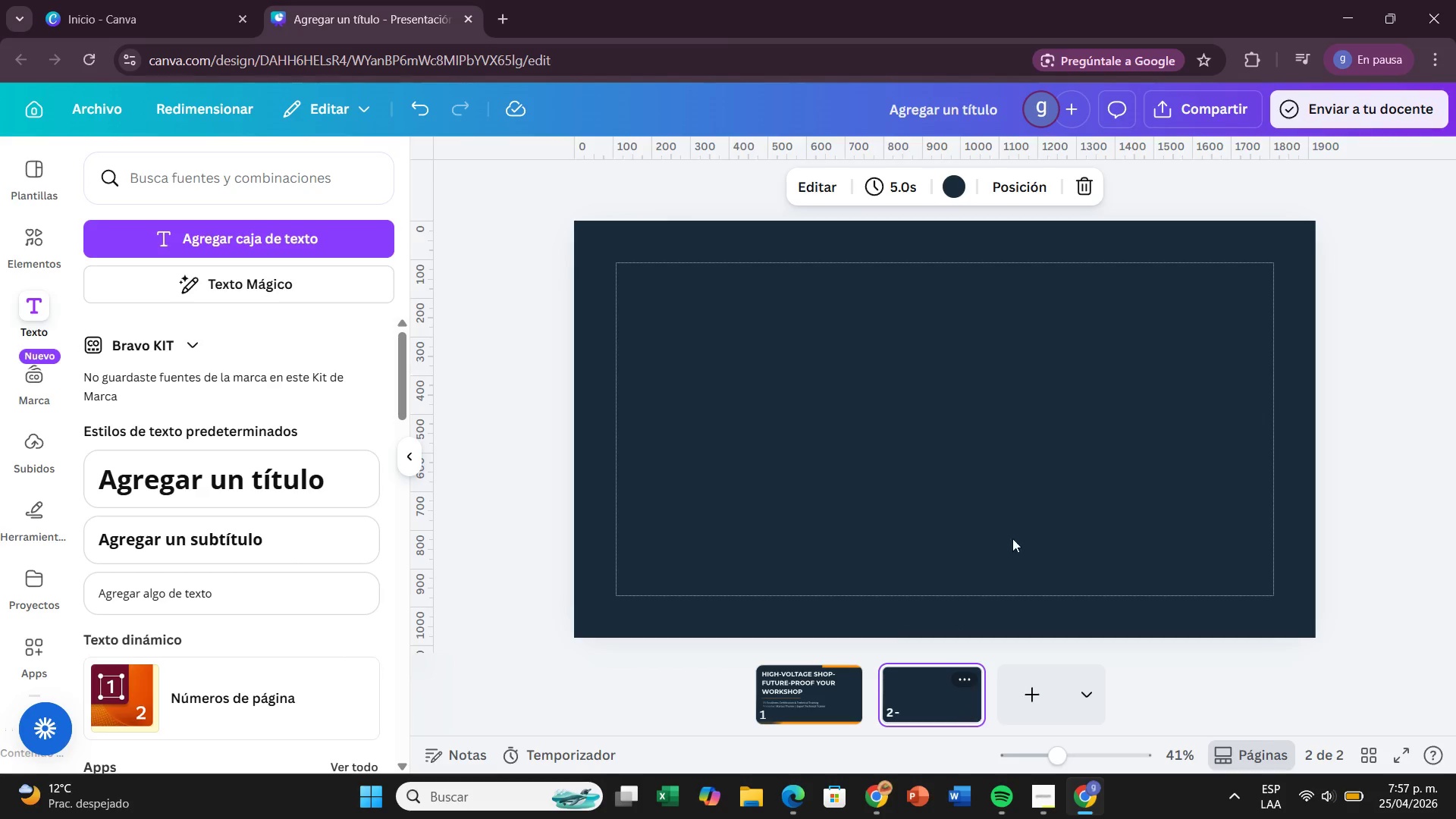 
wait(5.52)
 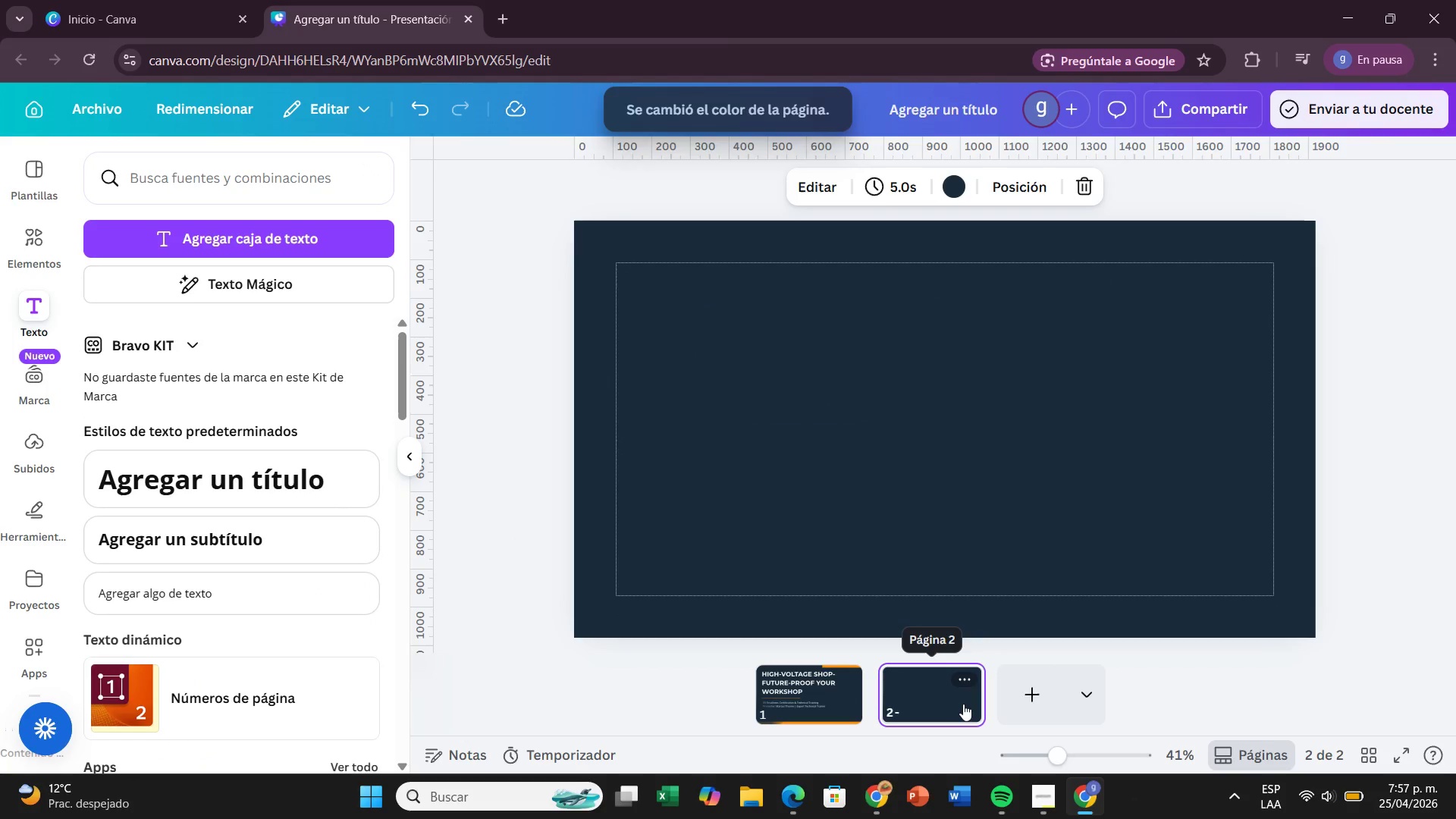 
left_click([956, 180])
 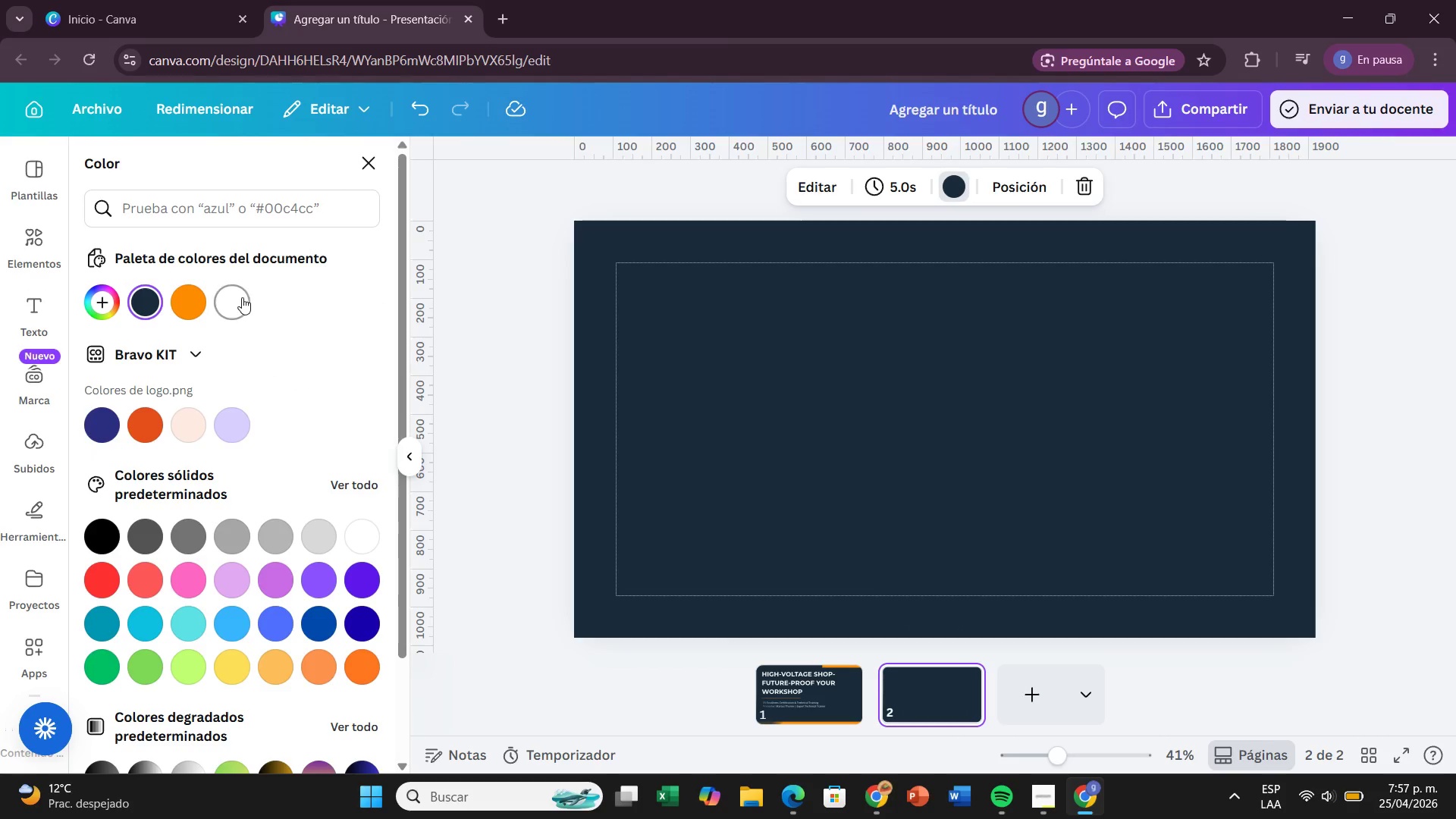 
left_click([242, 297])
 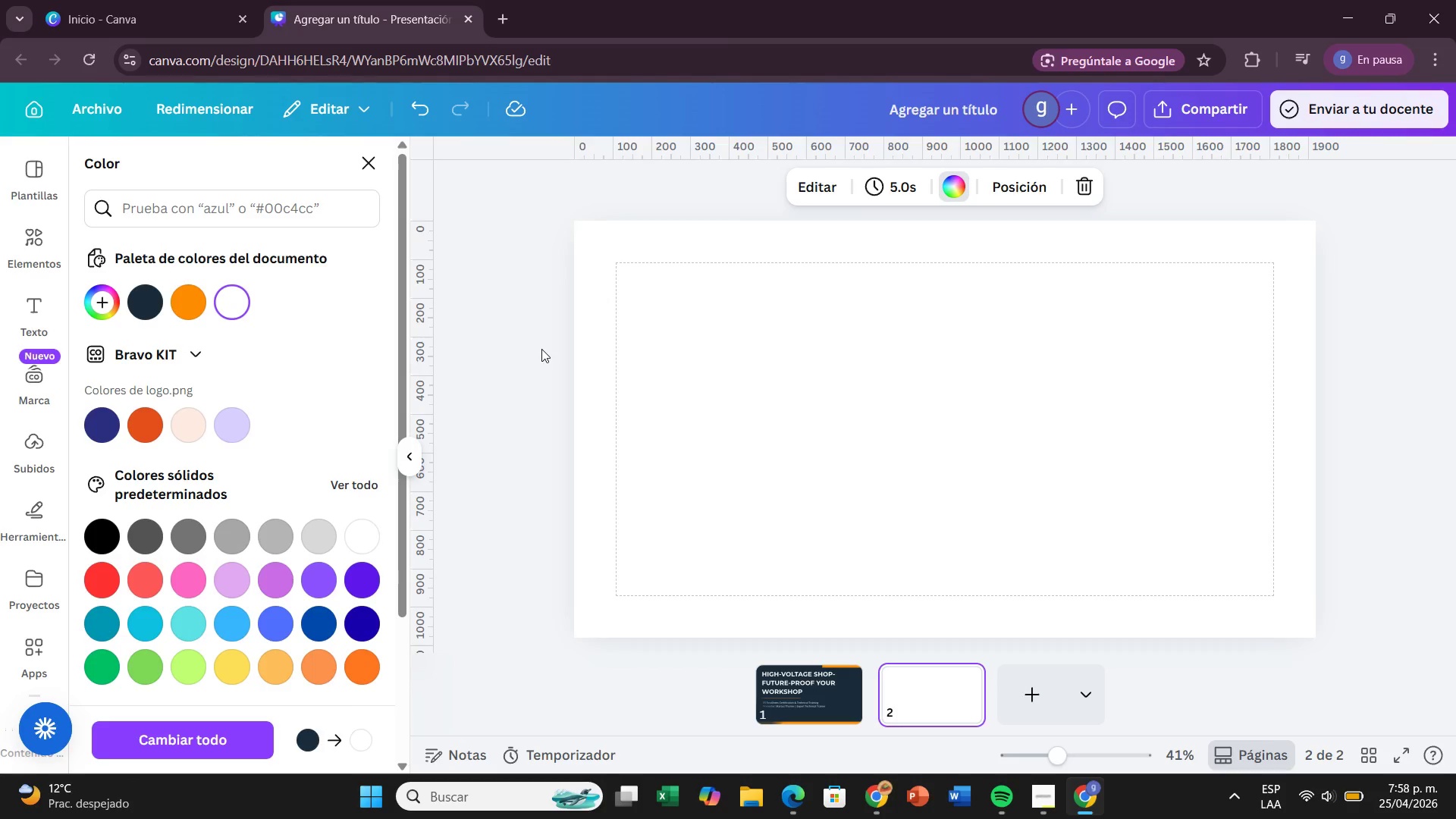 
left_click([541, 349])
 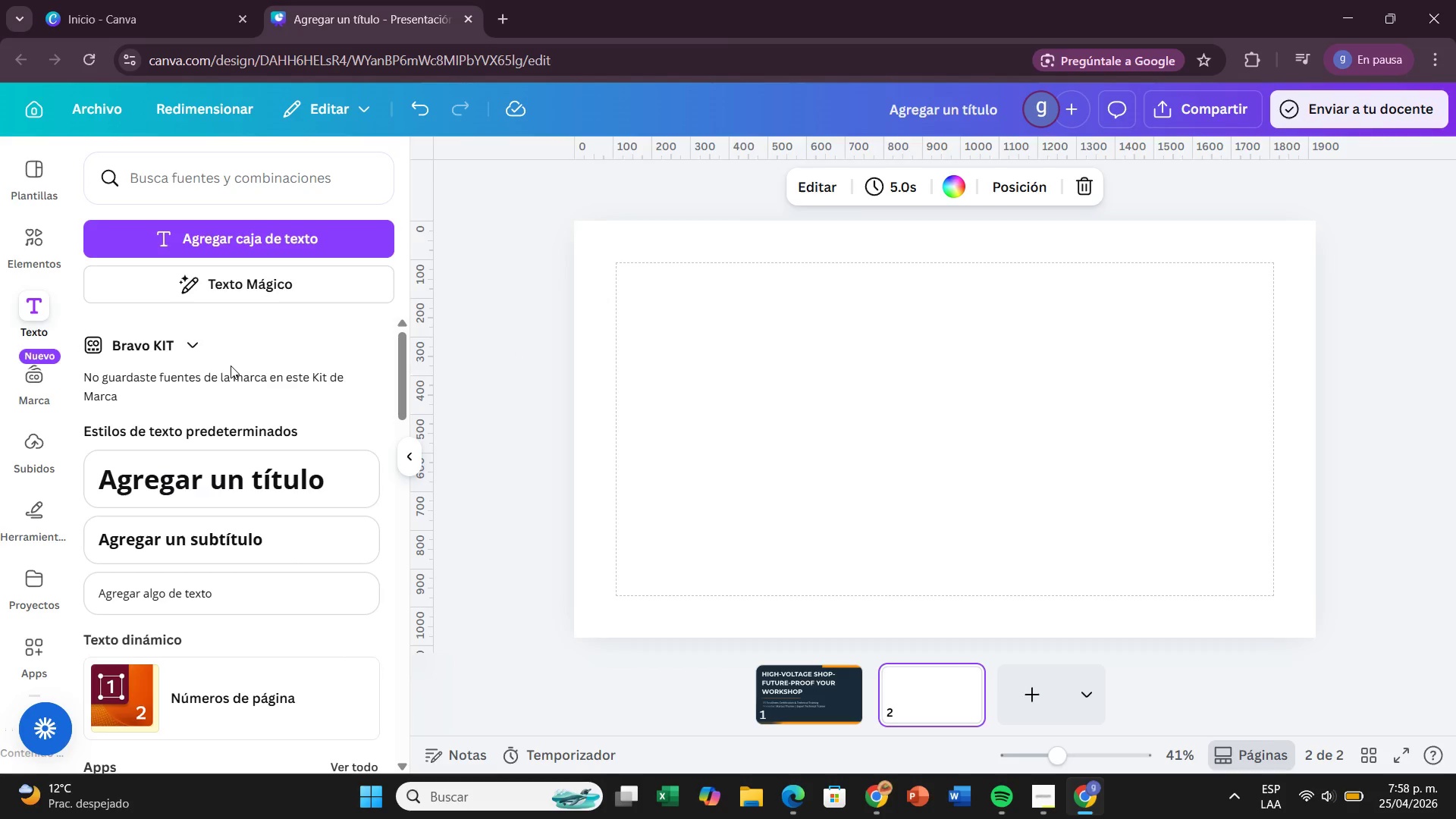 
wait(7.83)
 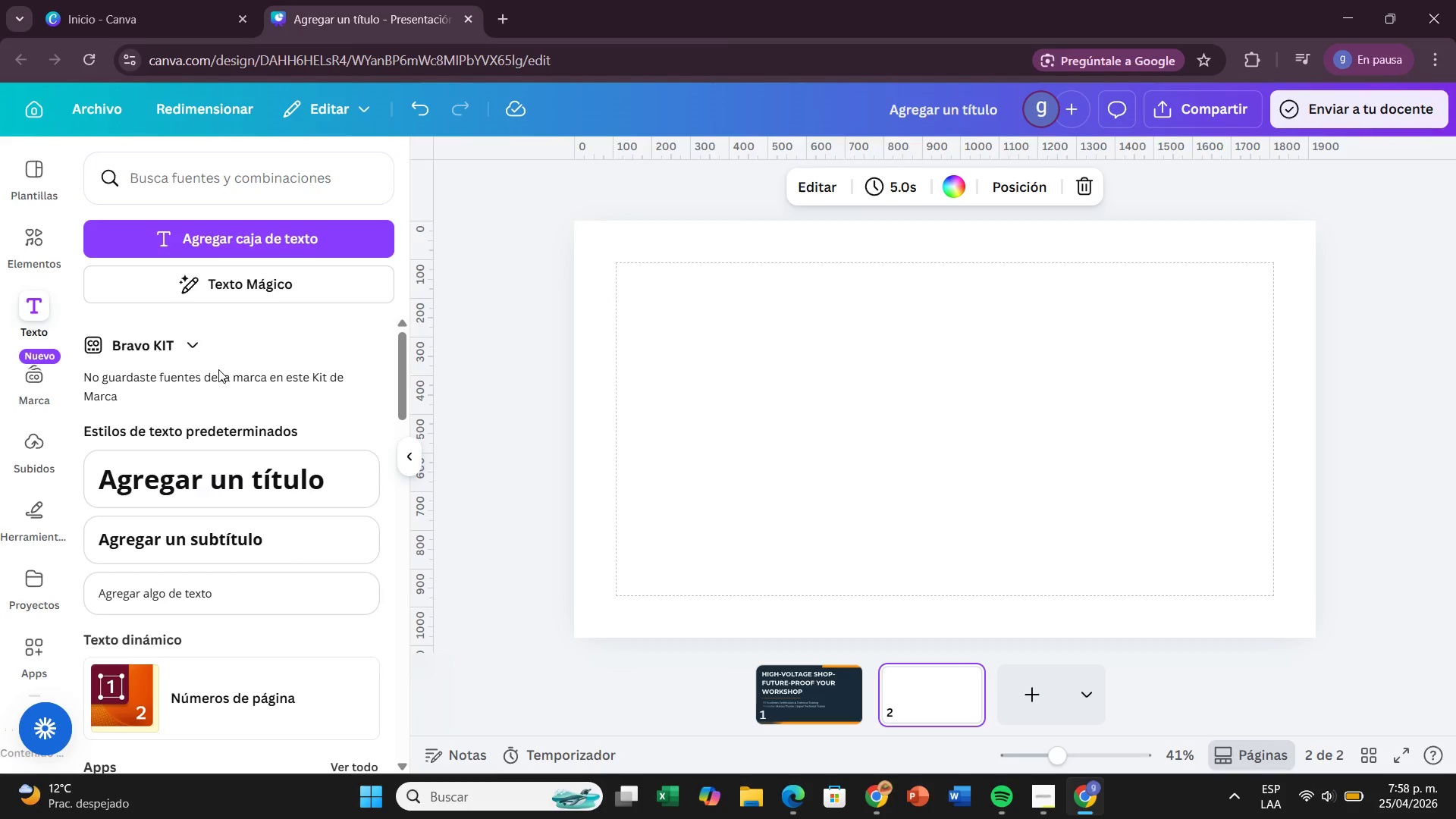 
left_click([140, 468])
 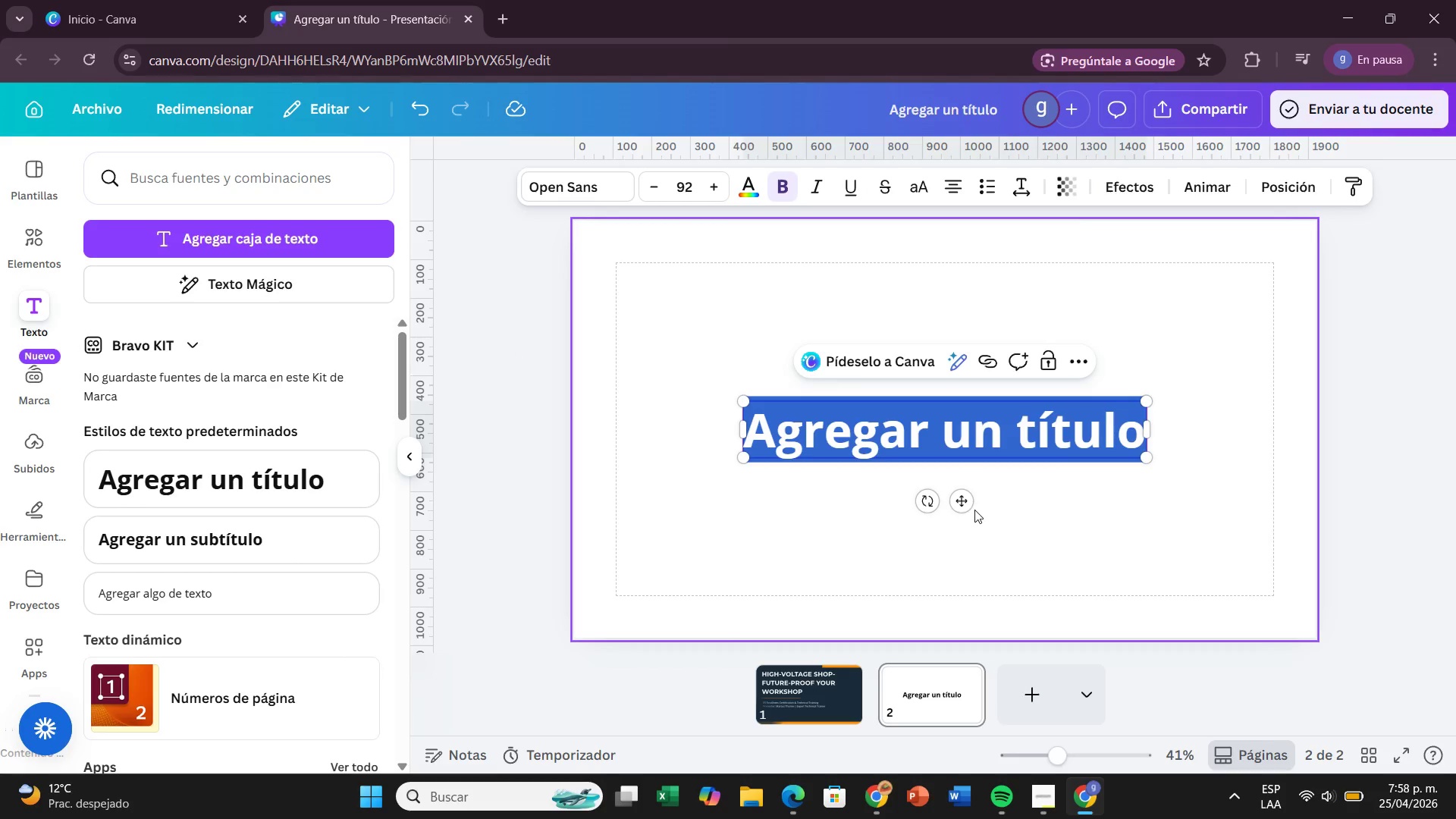 
left_click_drag(start_coordinate=[968, 507], to_coordinate=[844, 378])
 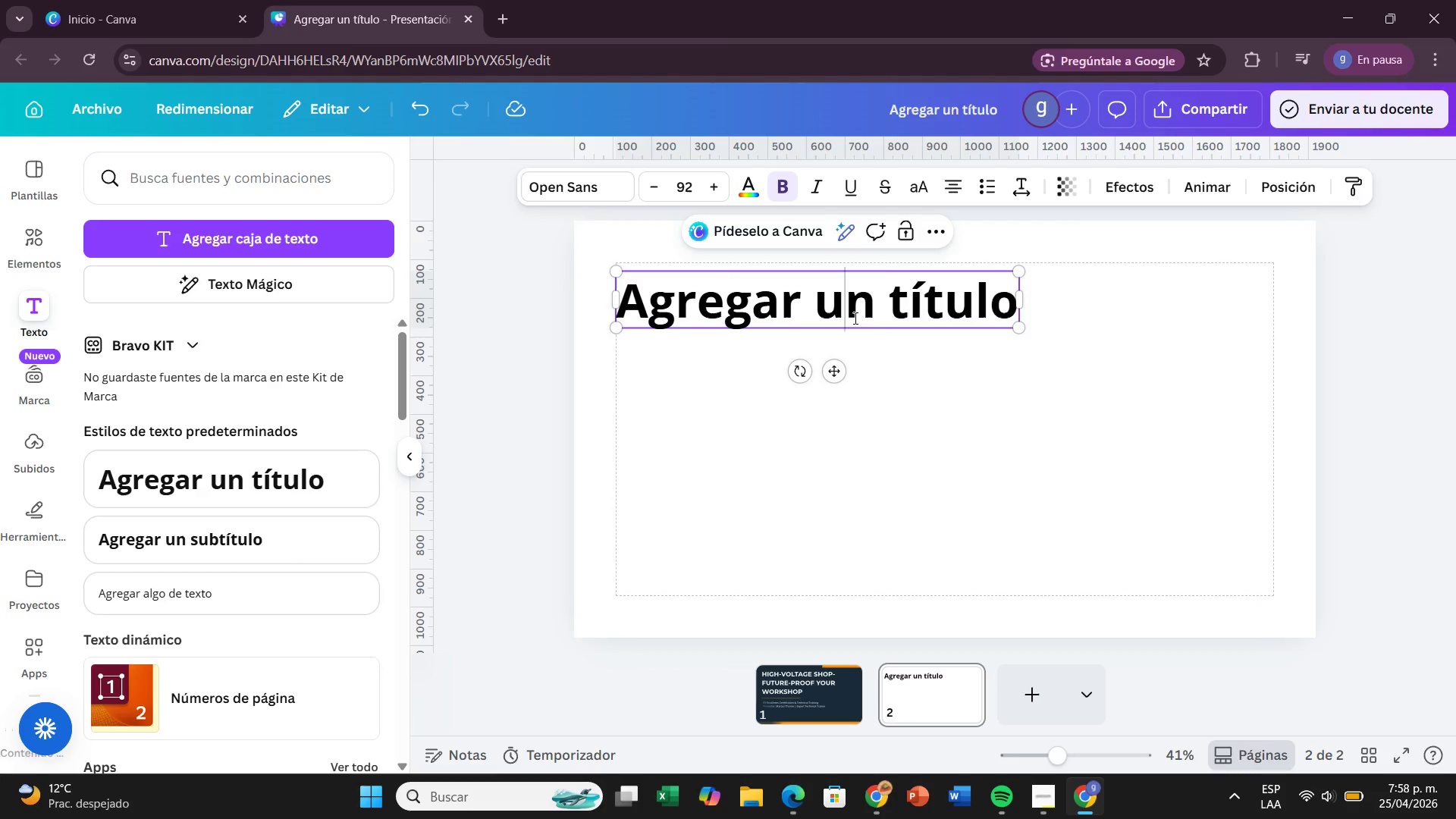 
double_click([854, 318])
 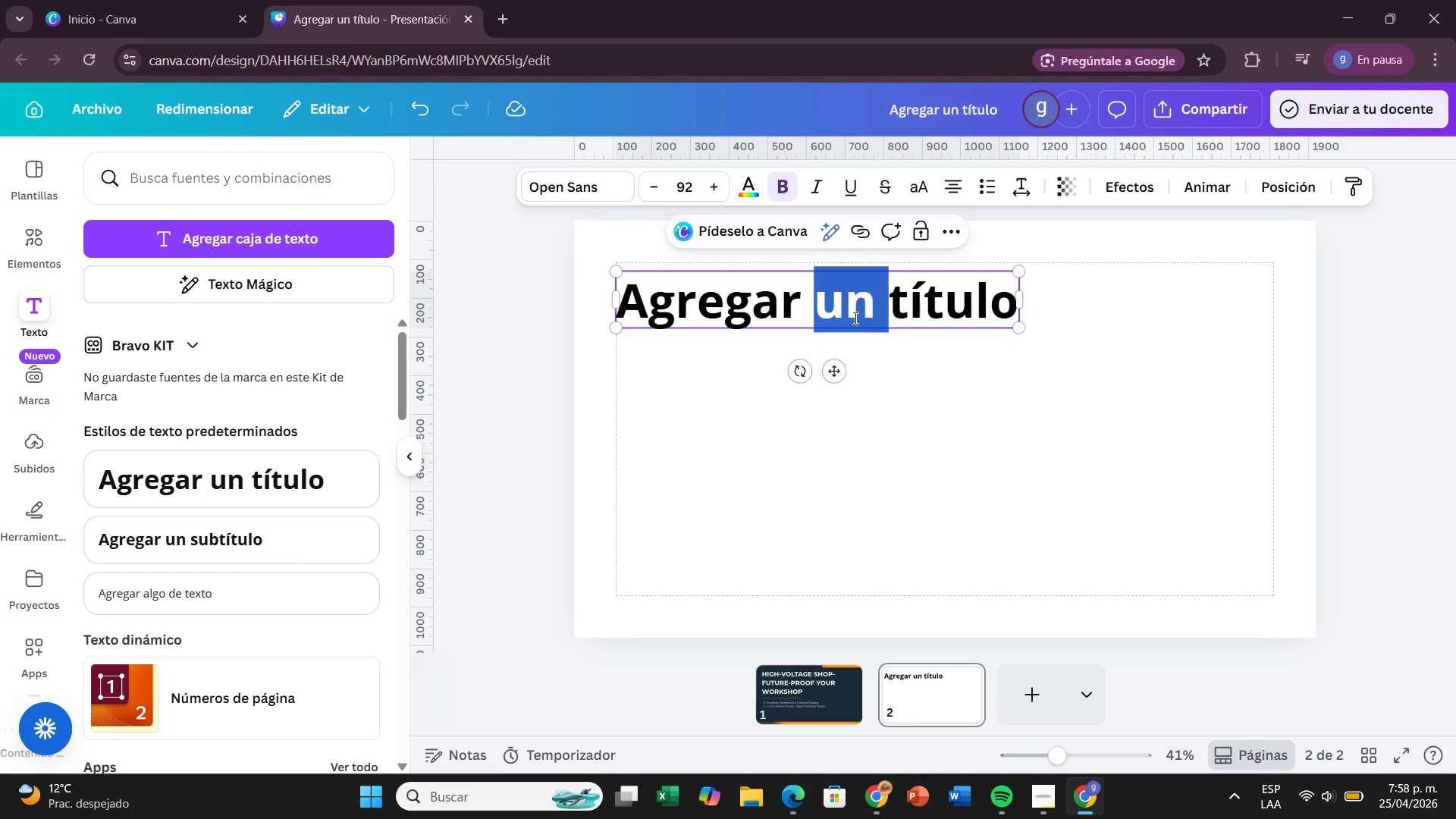 
double_click([854, 318])
 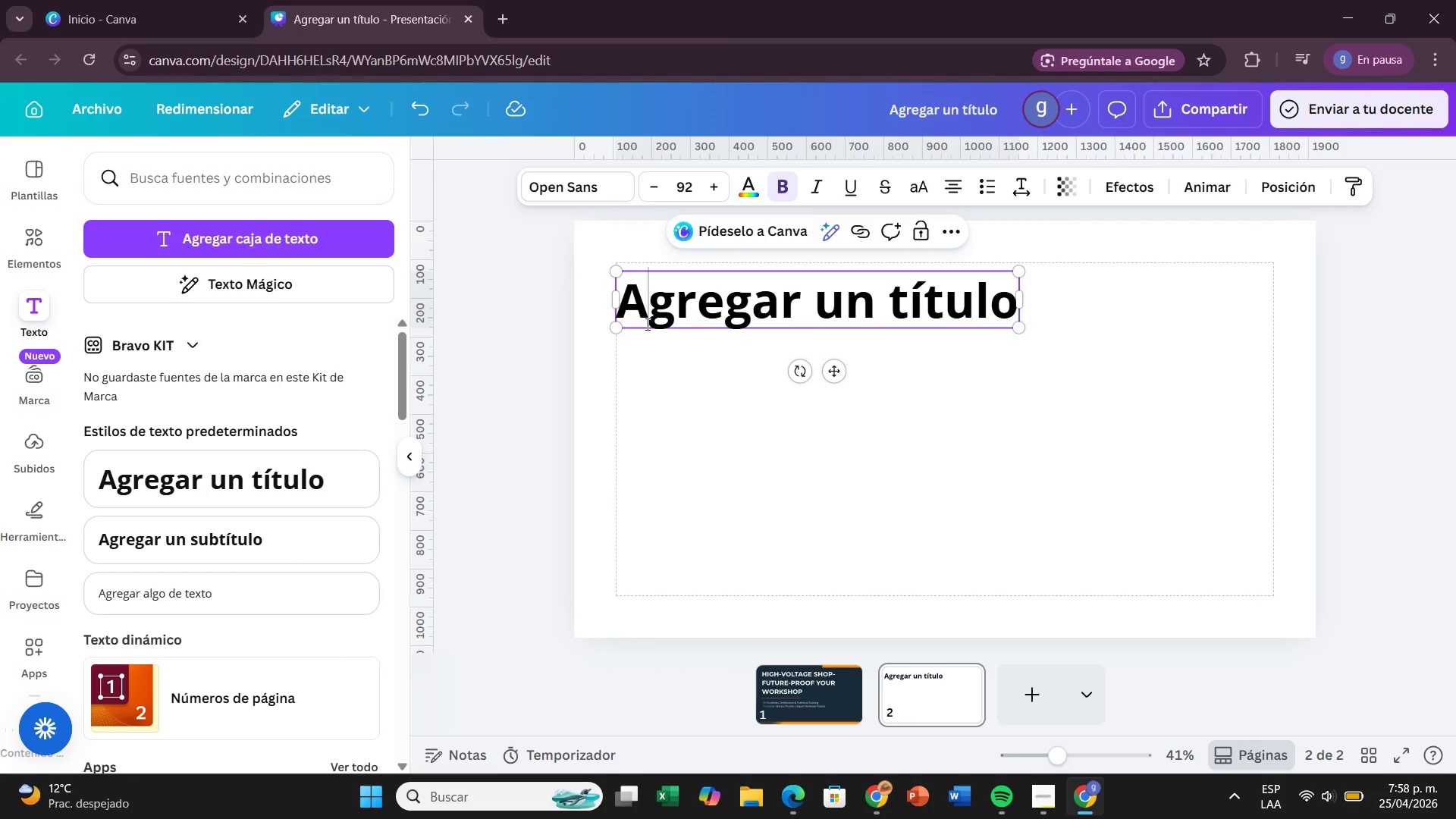 
double_click([646, 324])
 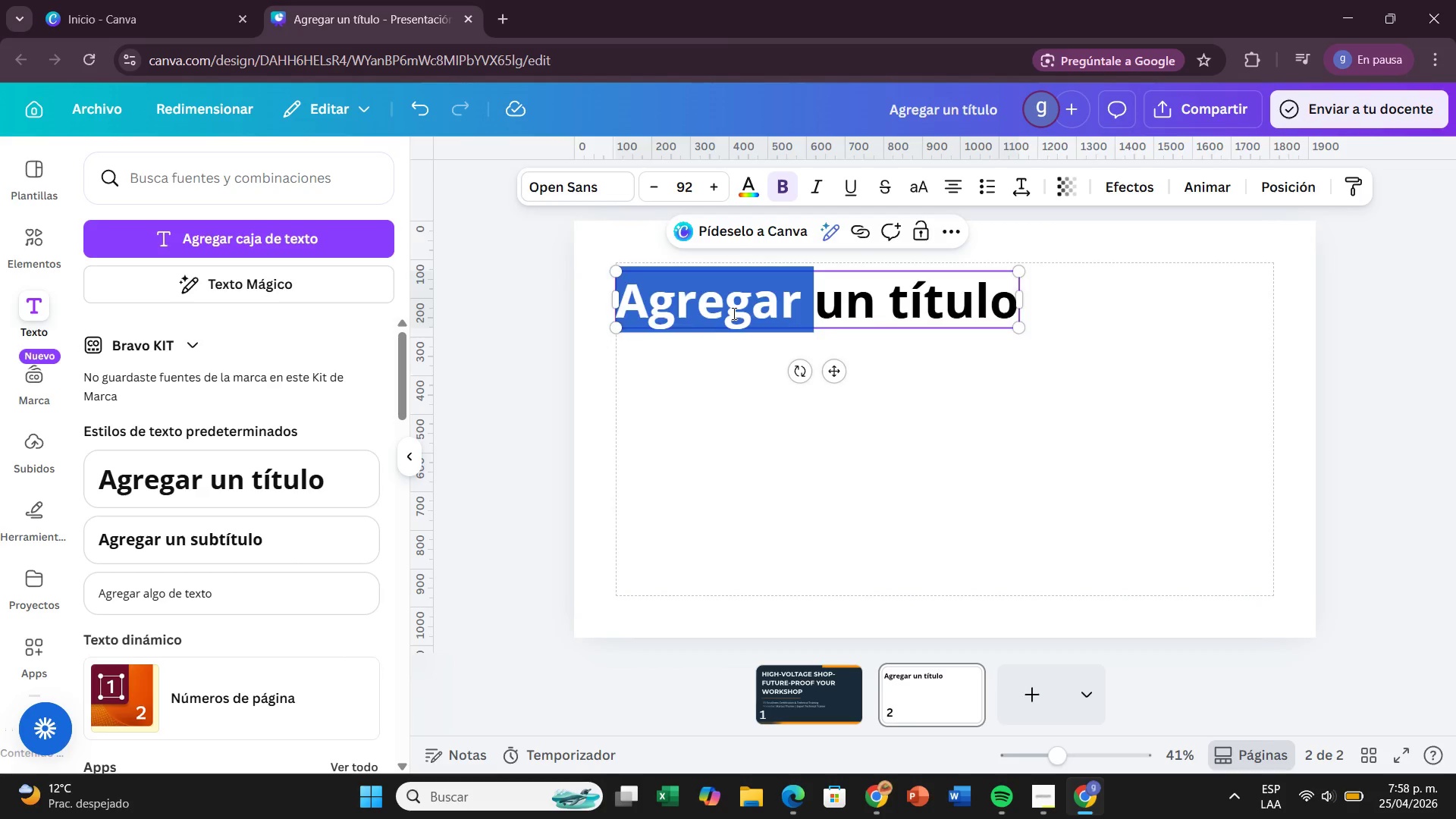 
key(Backspace)
key(Backspace)
key(Backspace)
key(Backspace)
key(Backspace)
key(Backspace)
key(Backspace)
key(Backspace)
key(Backspace)
key(Backspace)
type(THE CRISIS)
 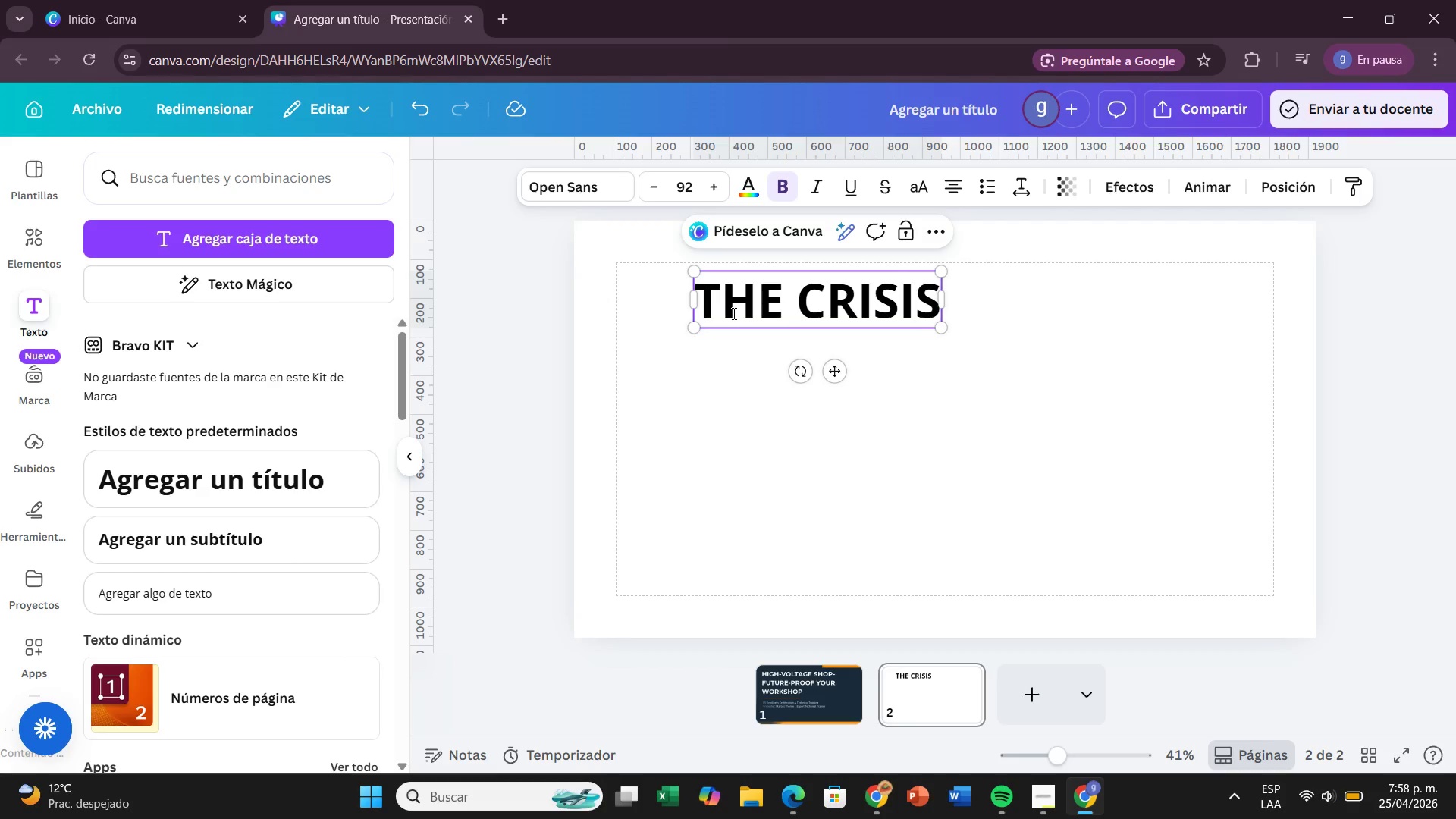 
hold_key(key=ArrowRight, duration=0.98)
 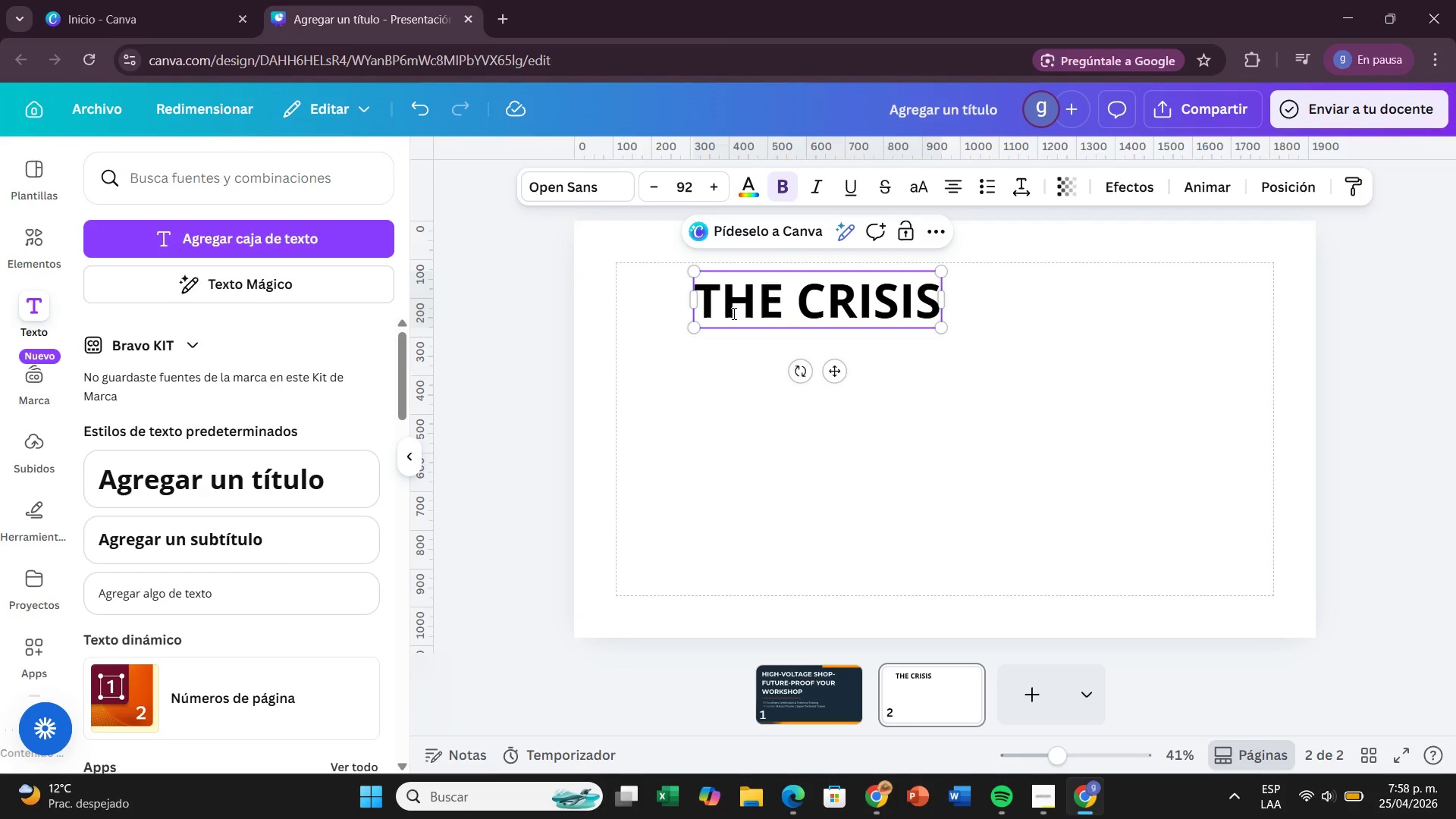 
wait(5.8)
 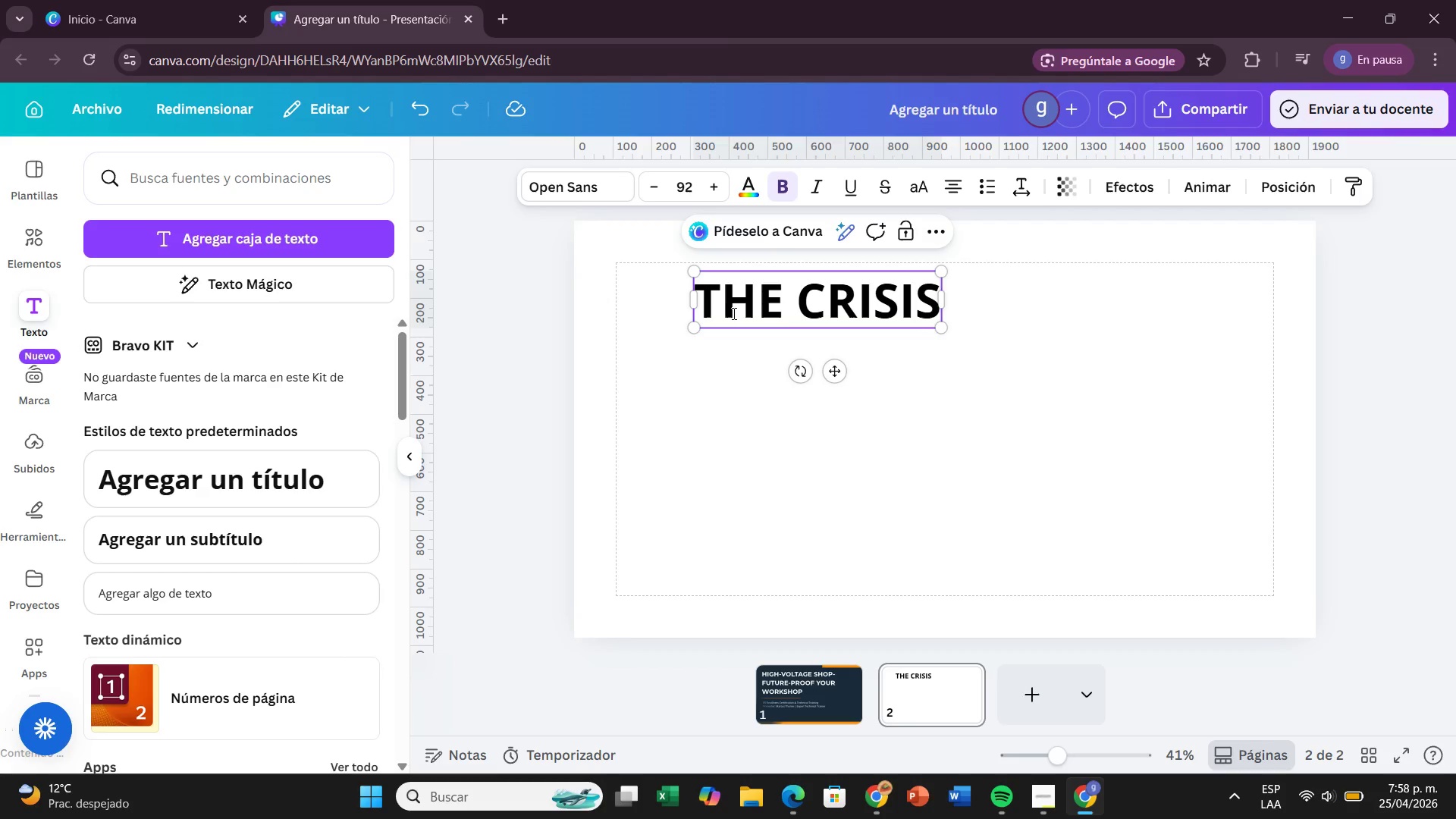 
left_click_drag(start_coordinate=[835, 368], to_coordinate=[755, 361])
 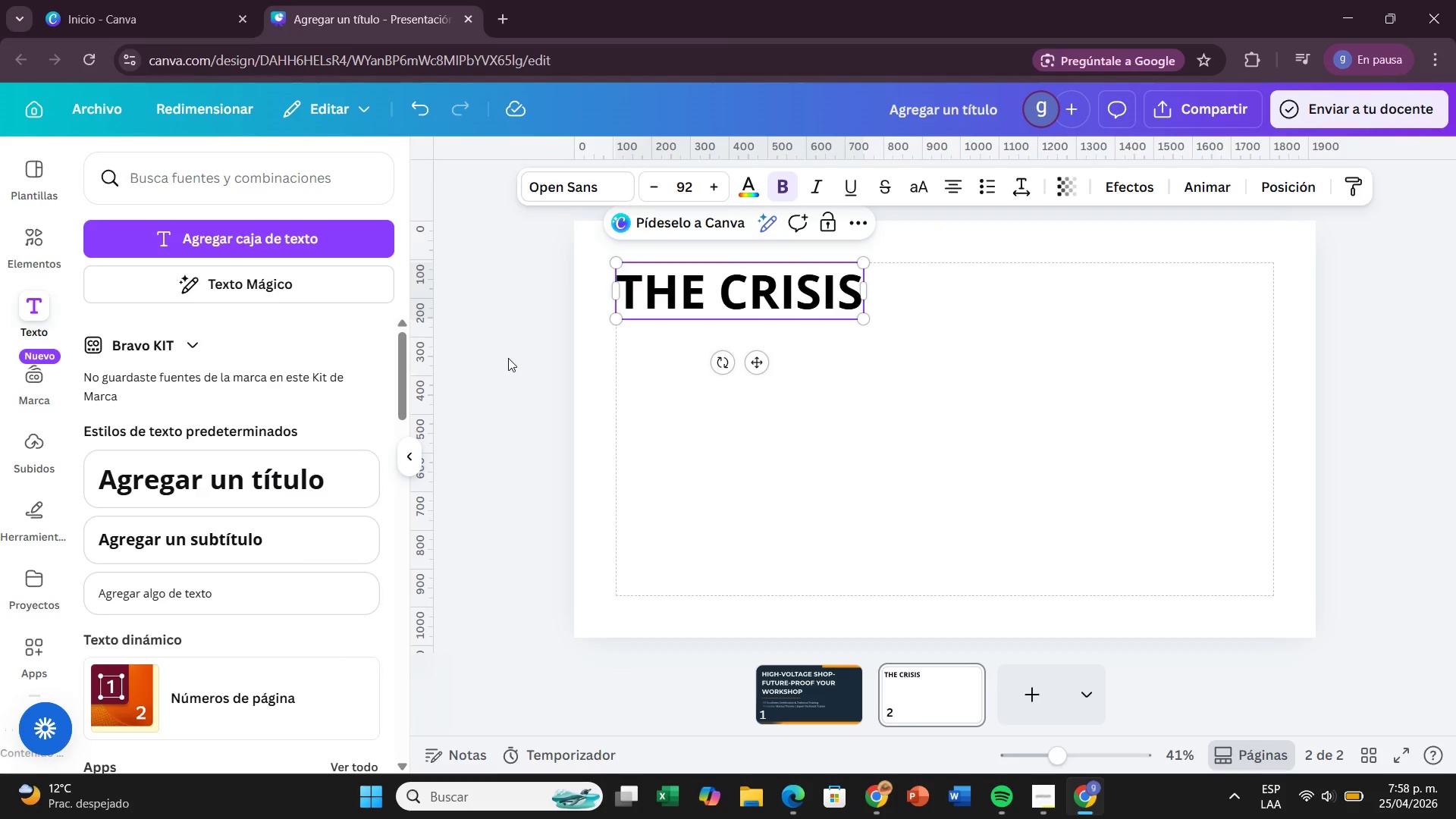 
left_click([508, 358])
 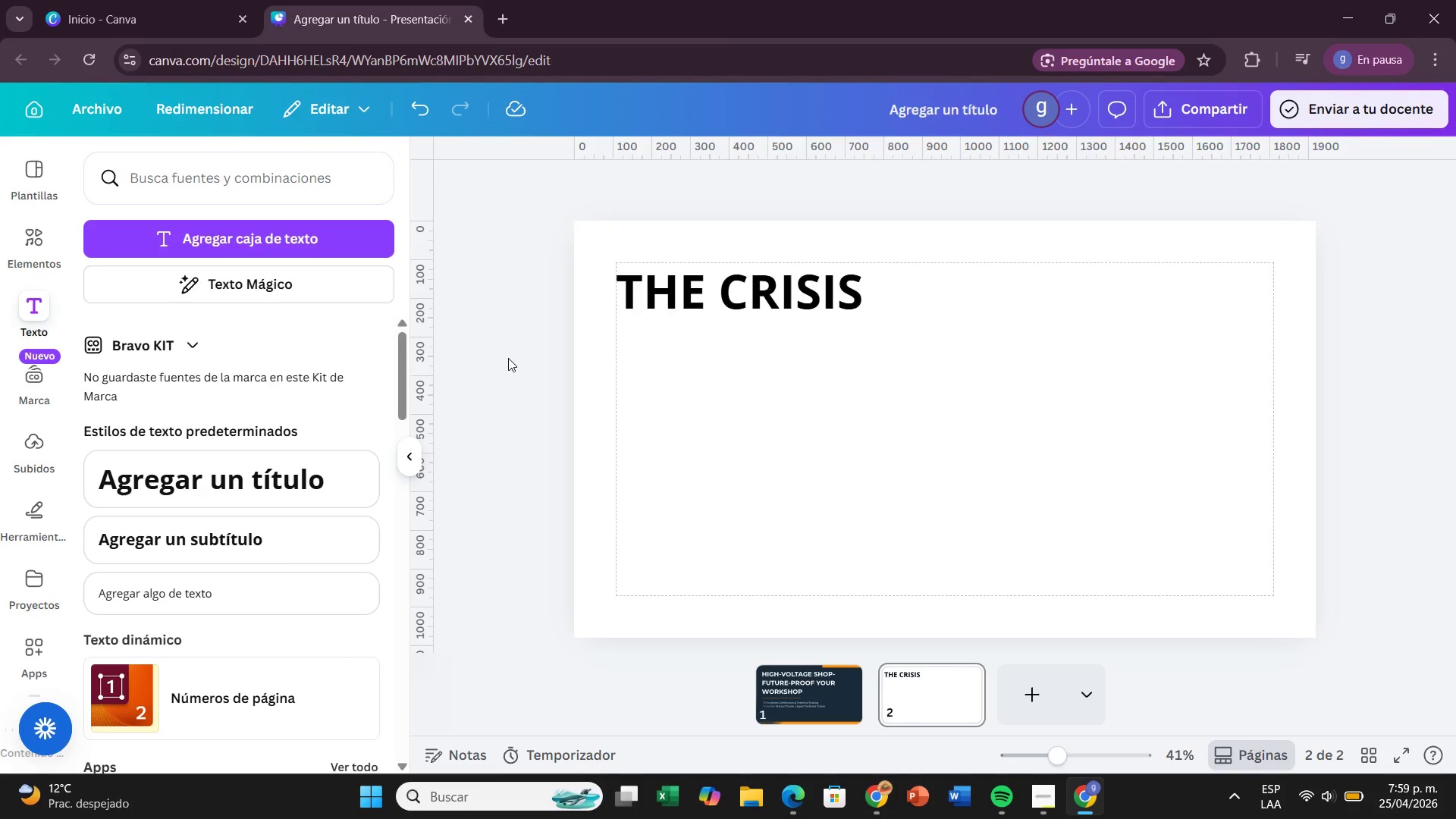 
wait(58.08)
 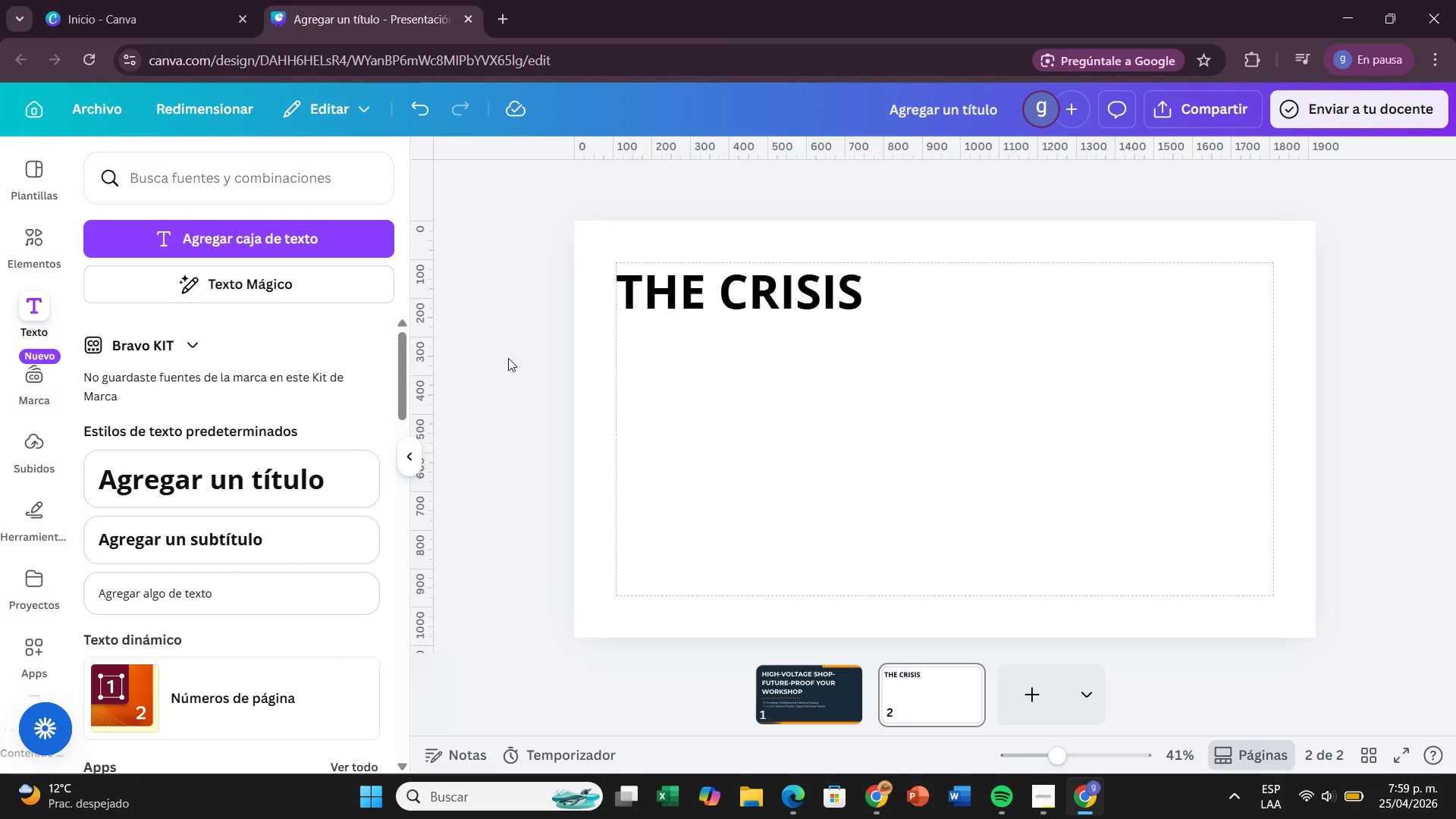 
left_click([799, 283])
 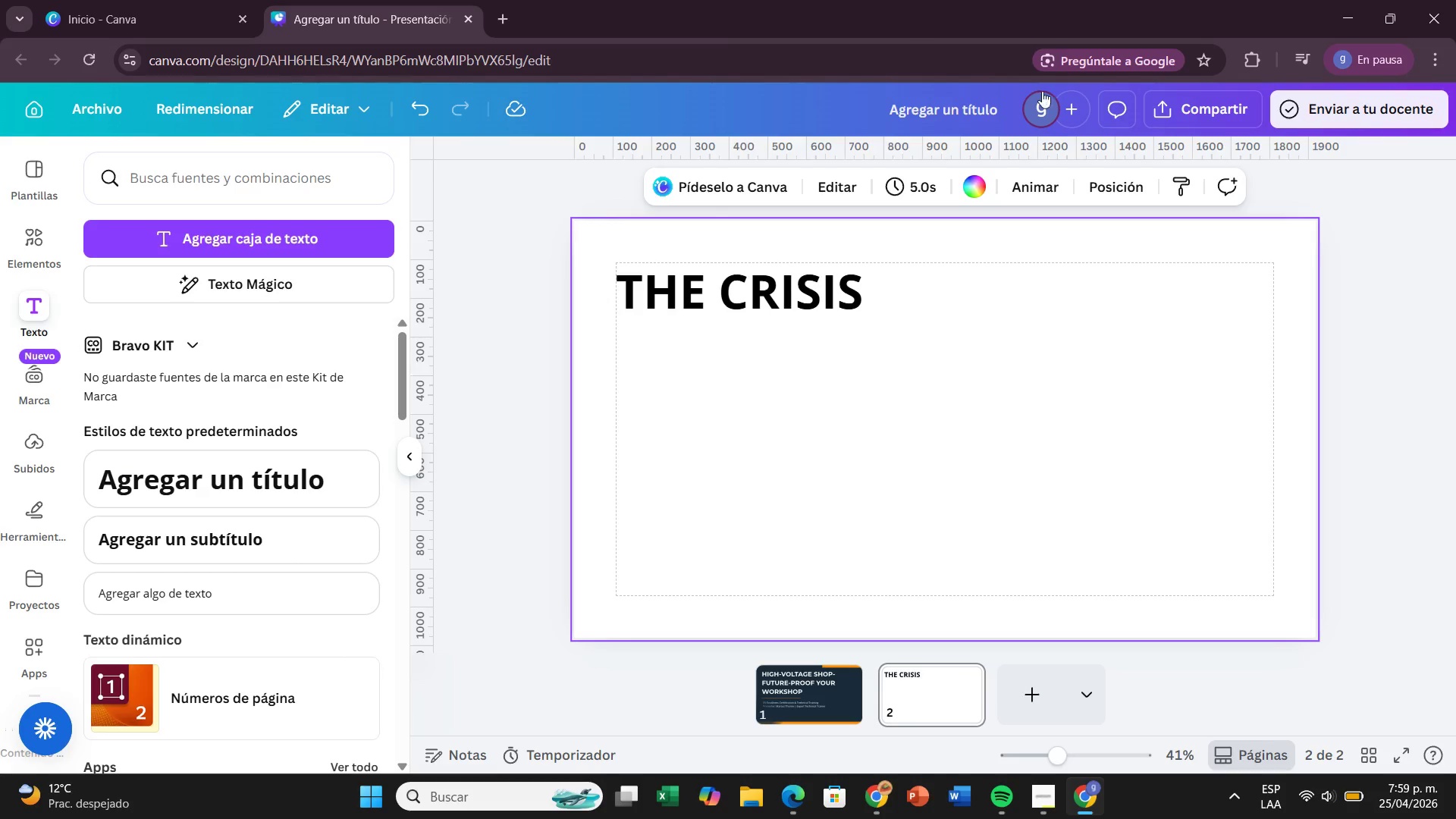 
left_click([199, 535])
 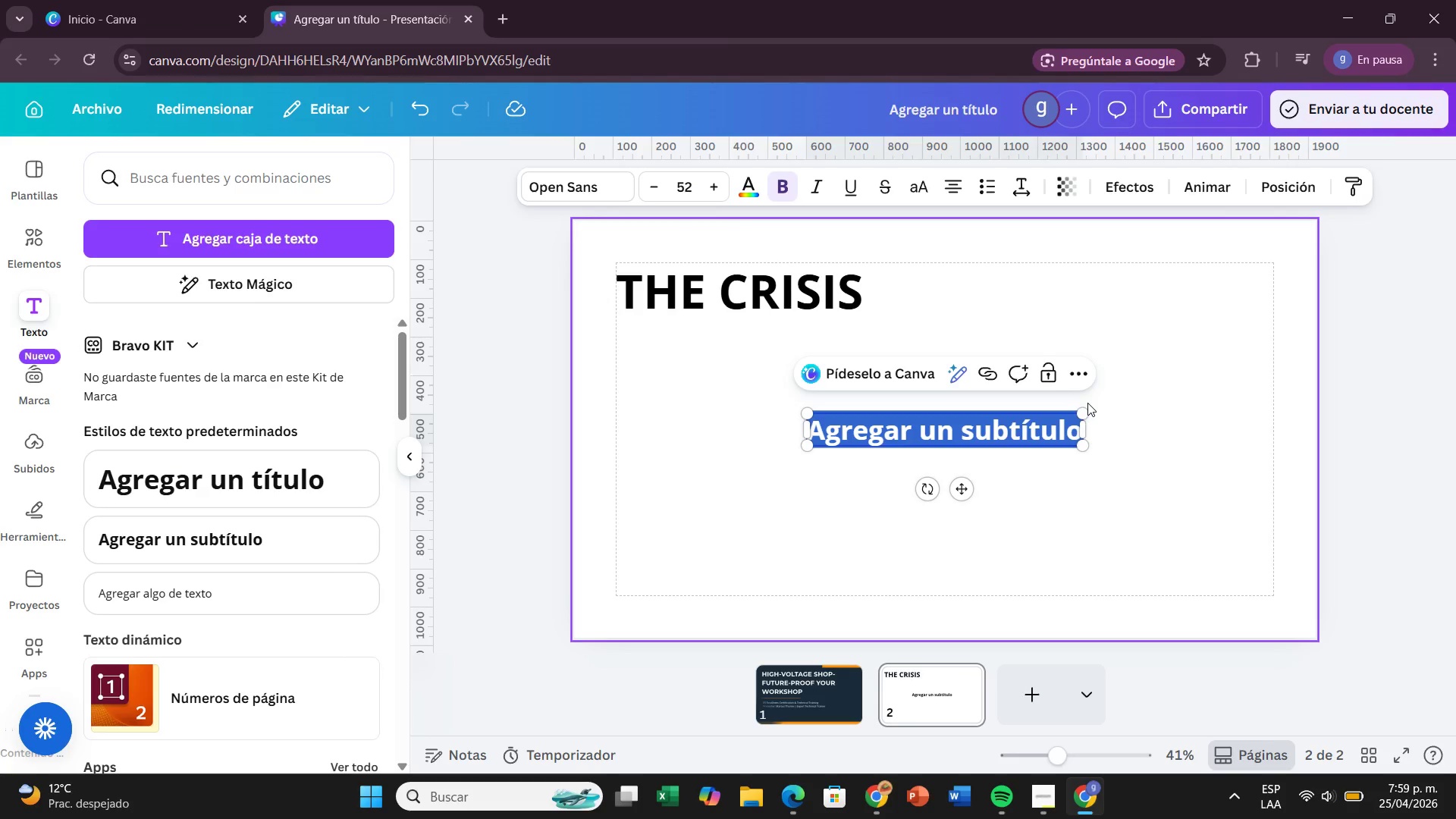 
key(Backspace)
type(The Internal Combustion Engine)
 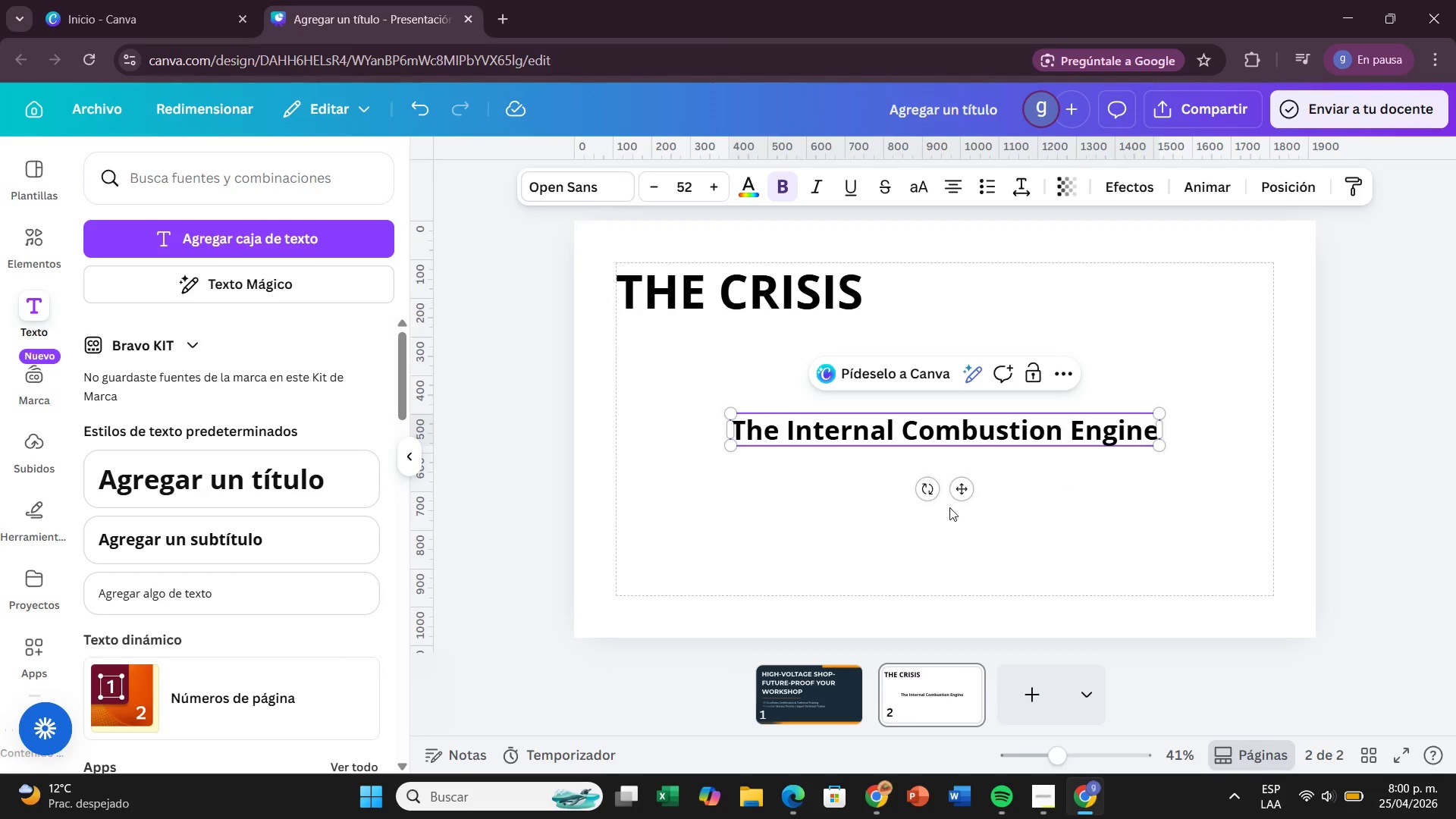 
wait(6.45)
 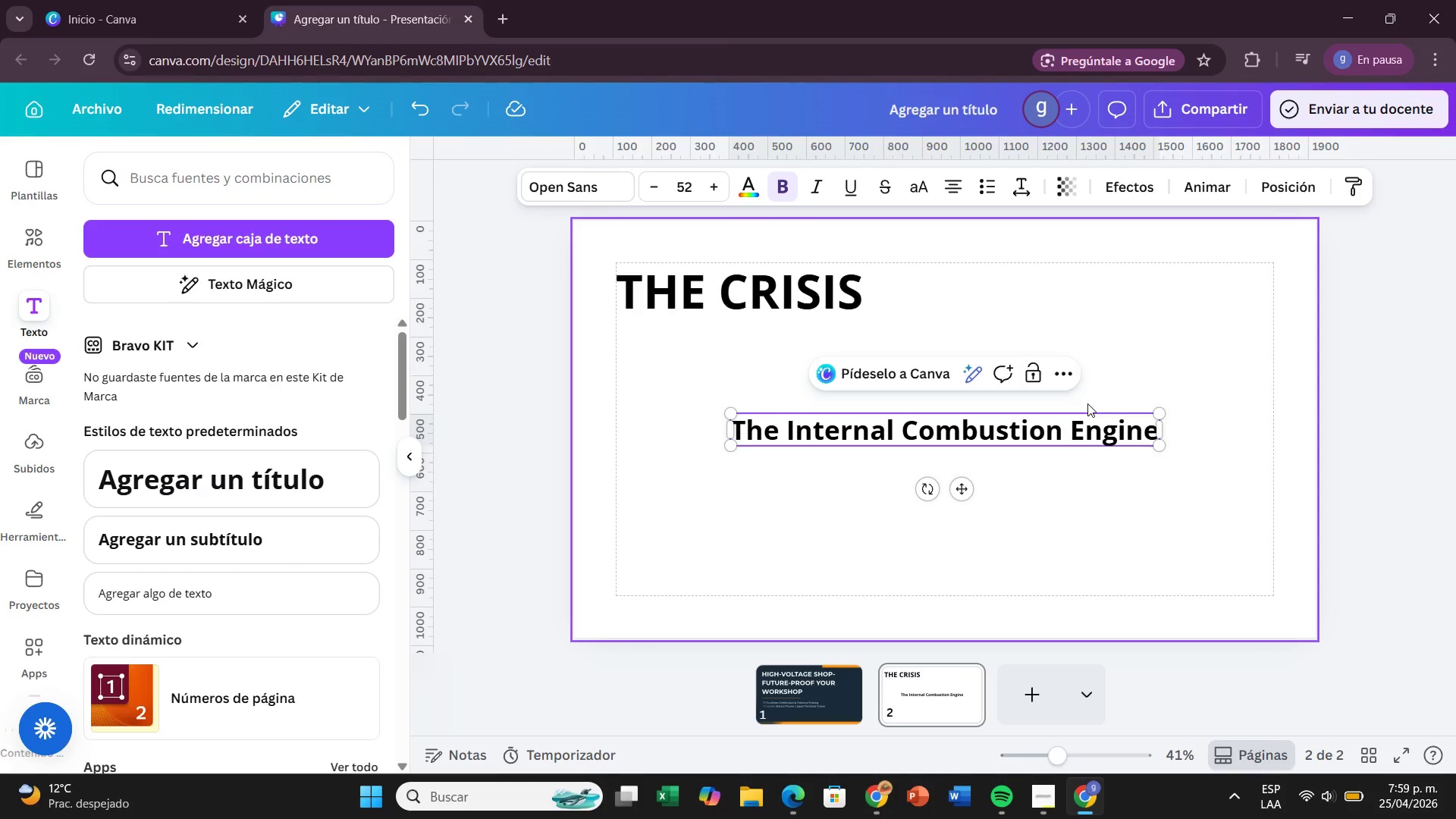 
left_click_drag(start_coordinate=[959, 482], to_coordinate=[847, 384])
 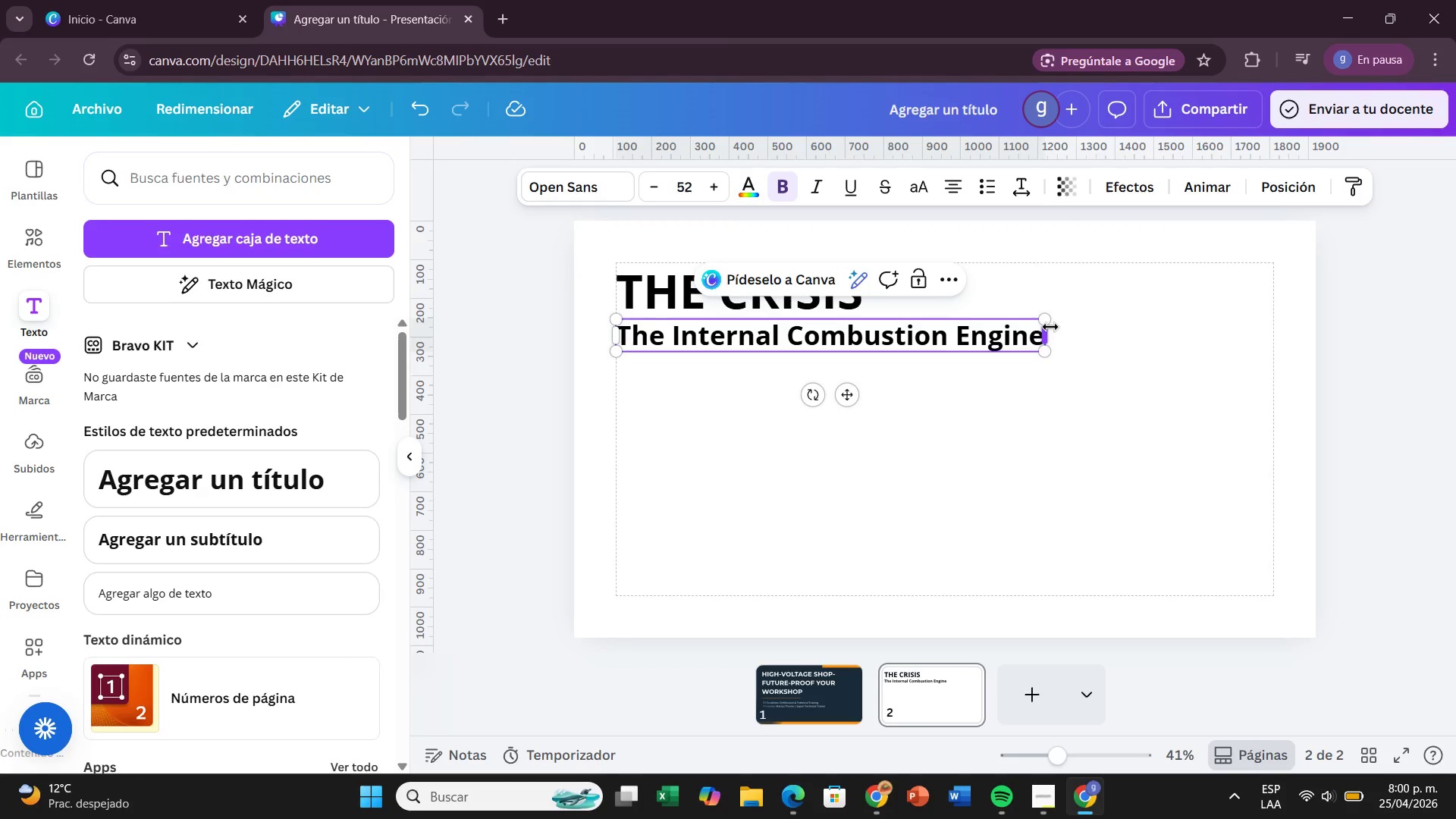 
left_click_drag(start_coordinate=[1050, 327], to_coordinate=[1056, 331])
 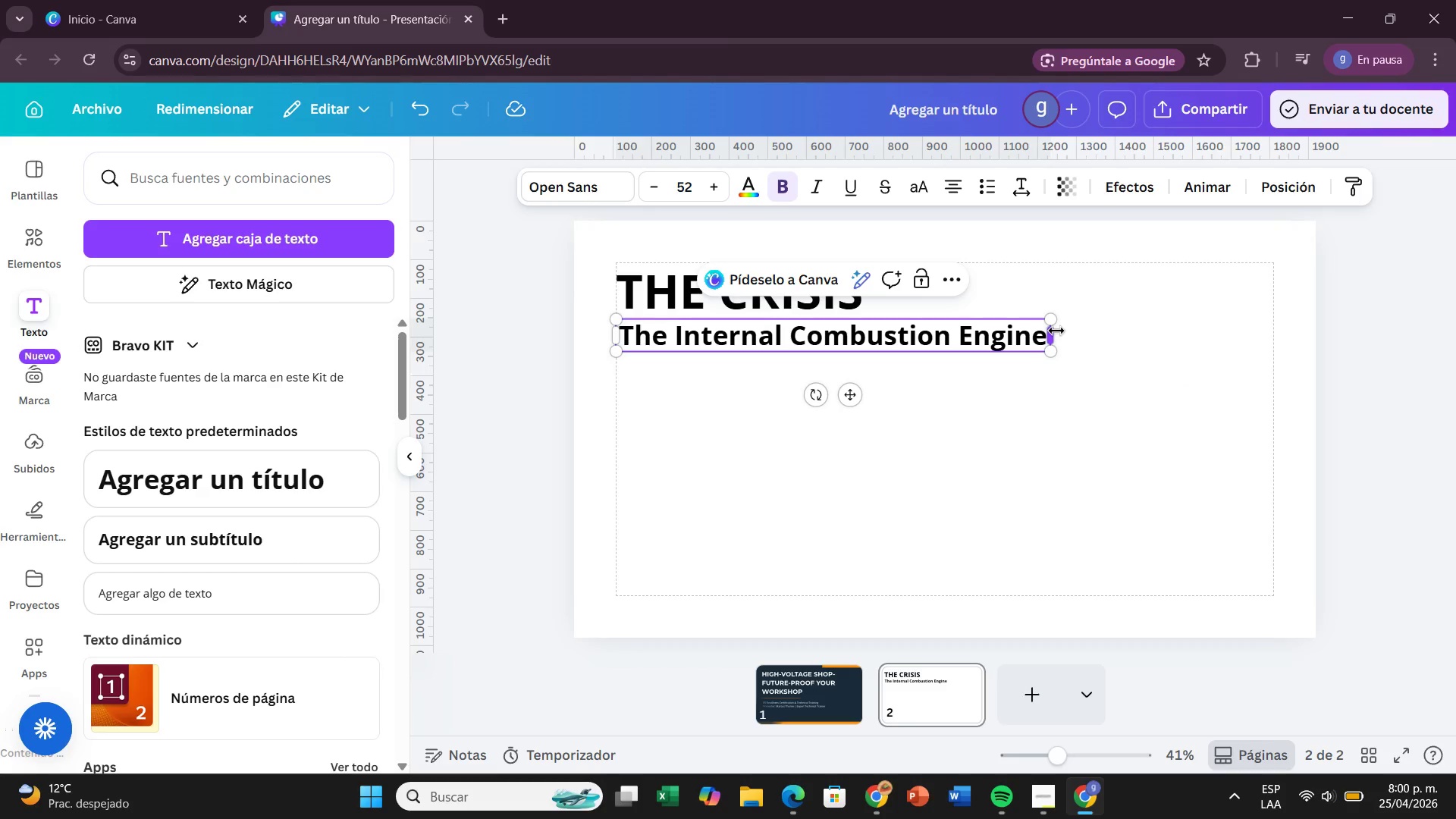 
wait(10.95)
 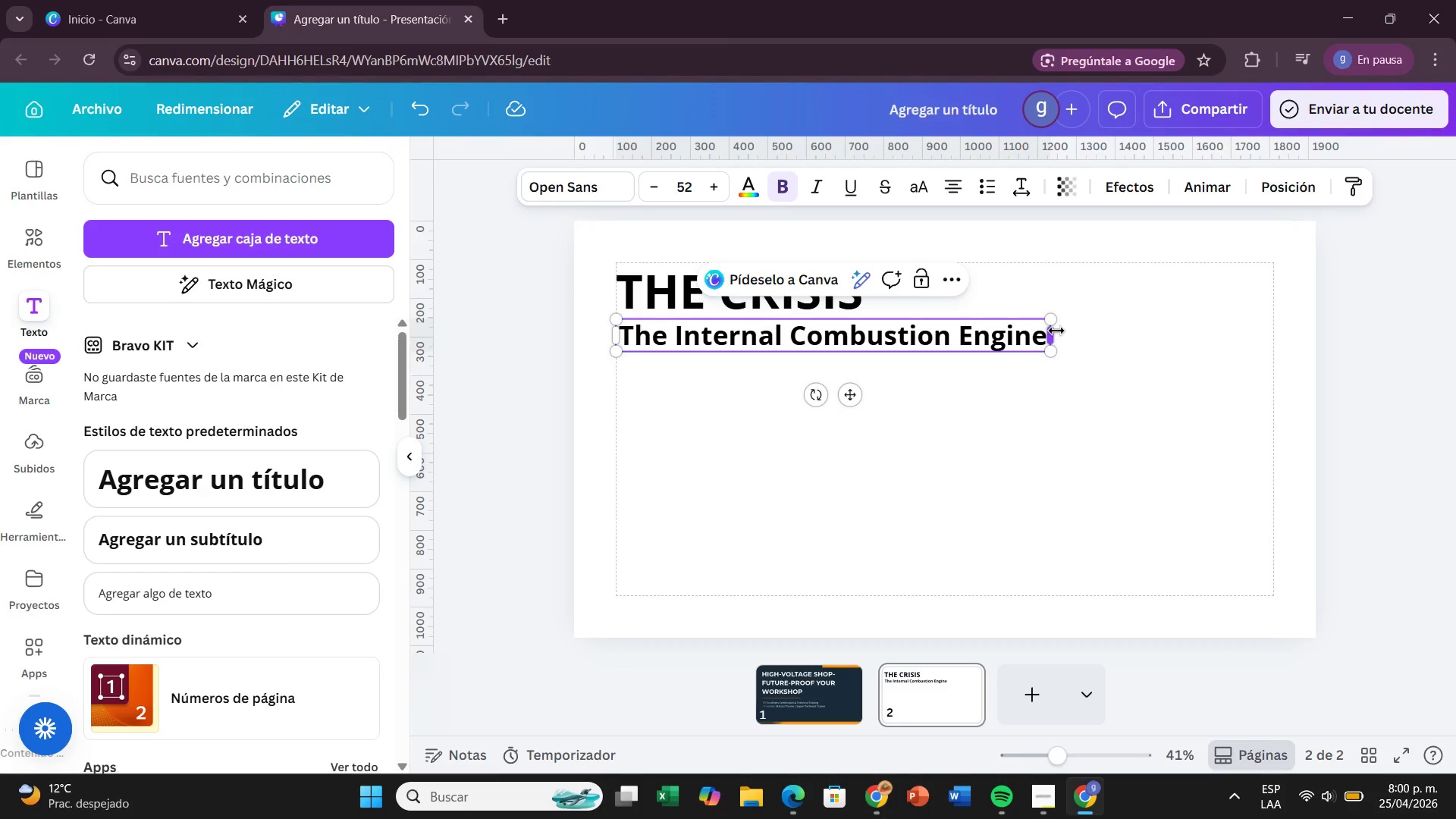 
left_click([992, 329])
 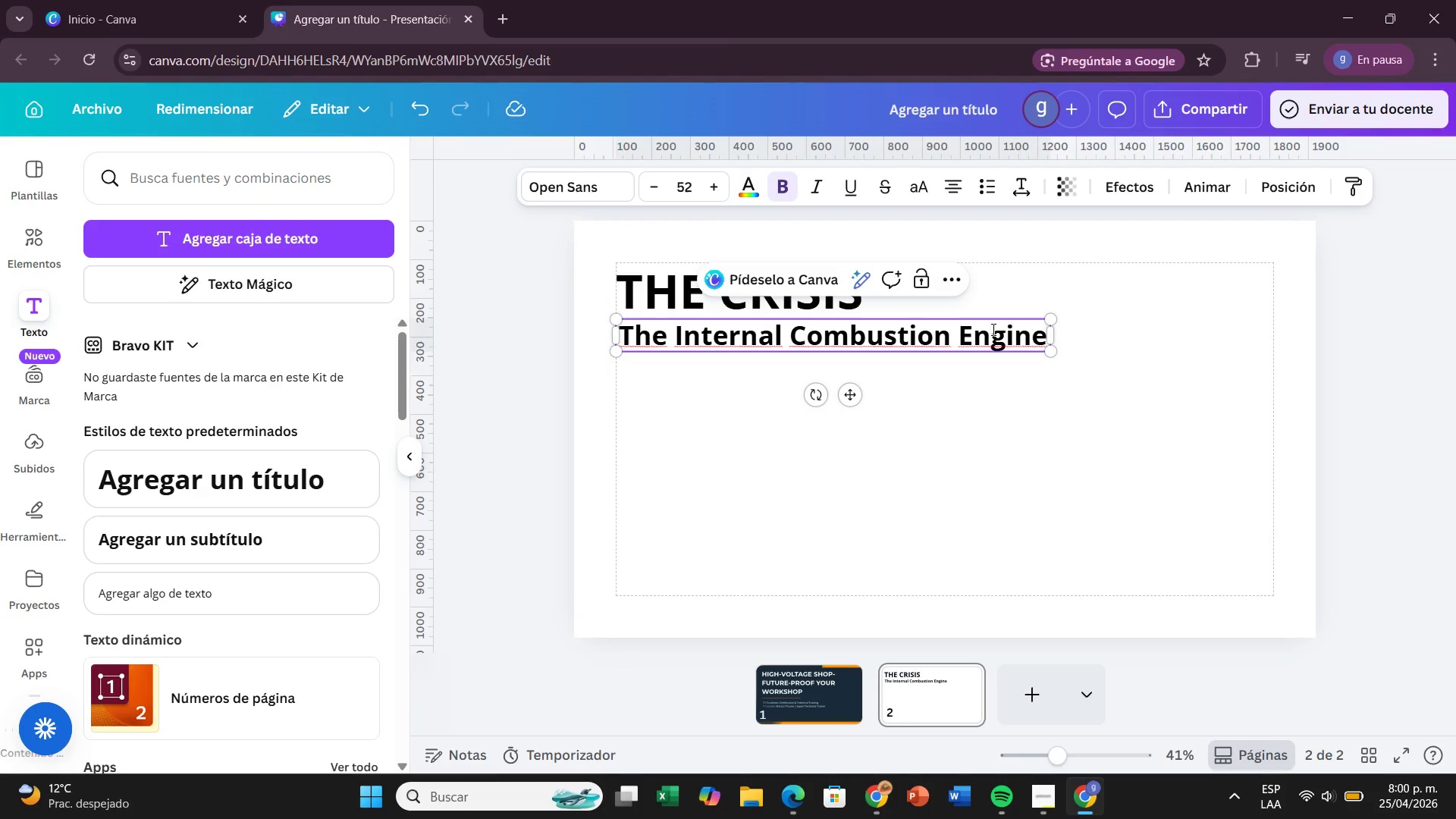 
key(Backspace)
 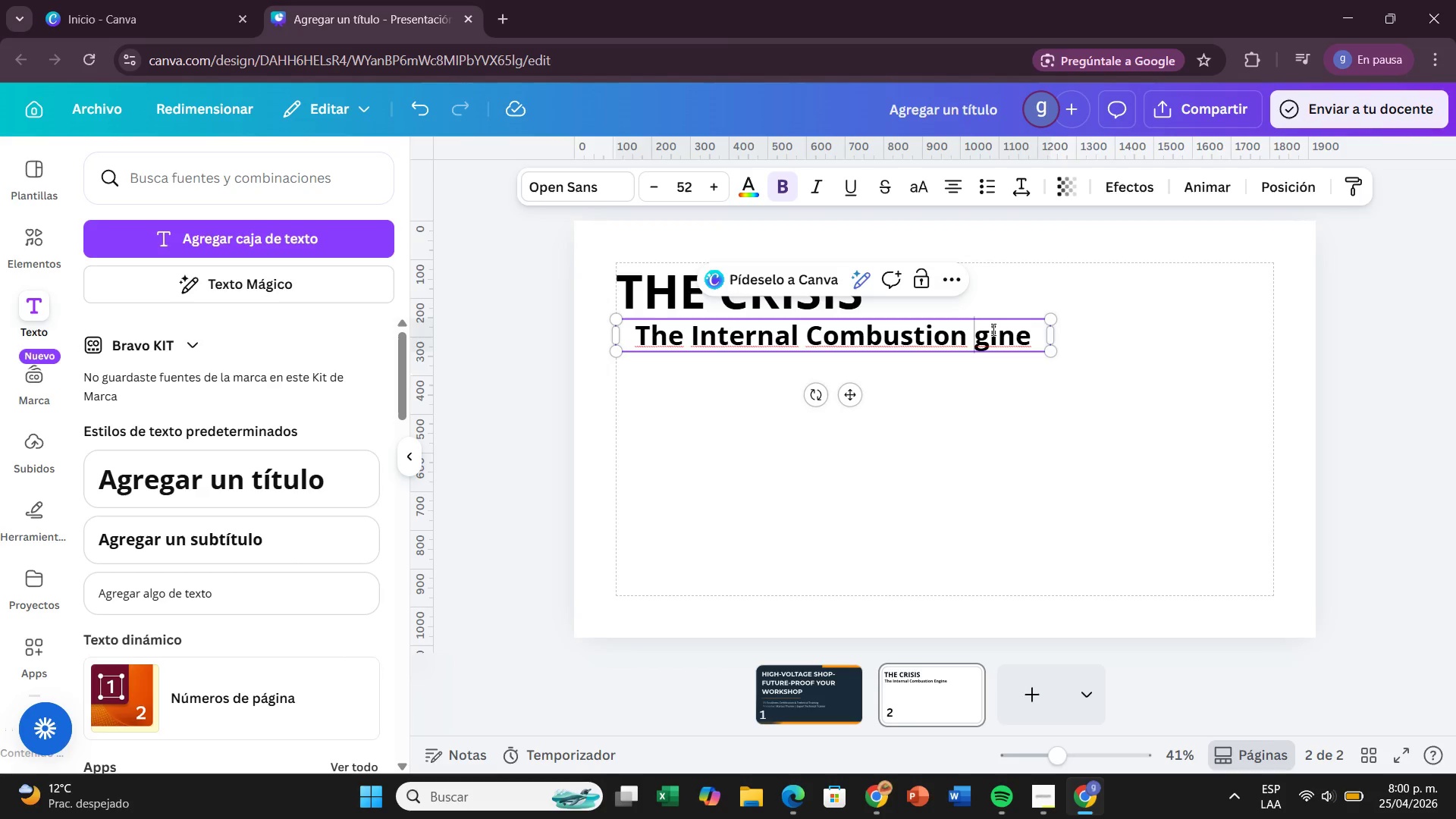 
key(Backspace)
 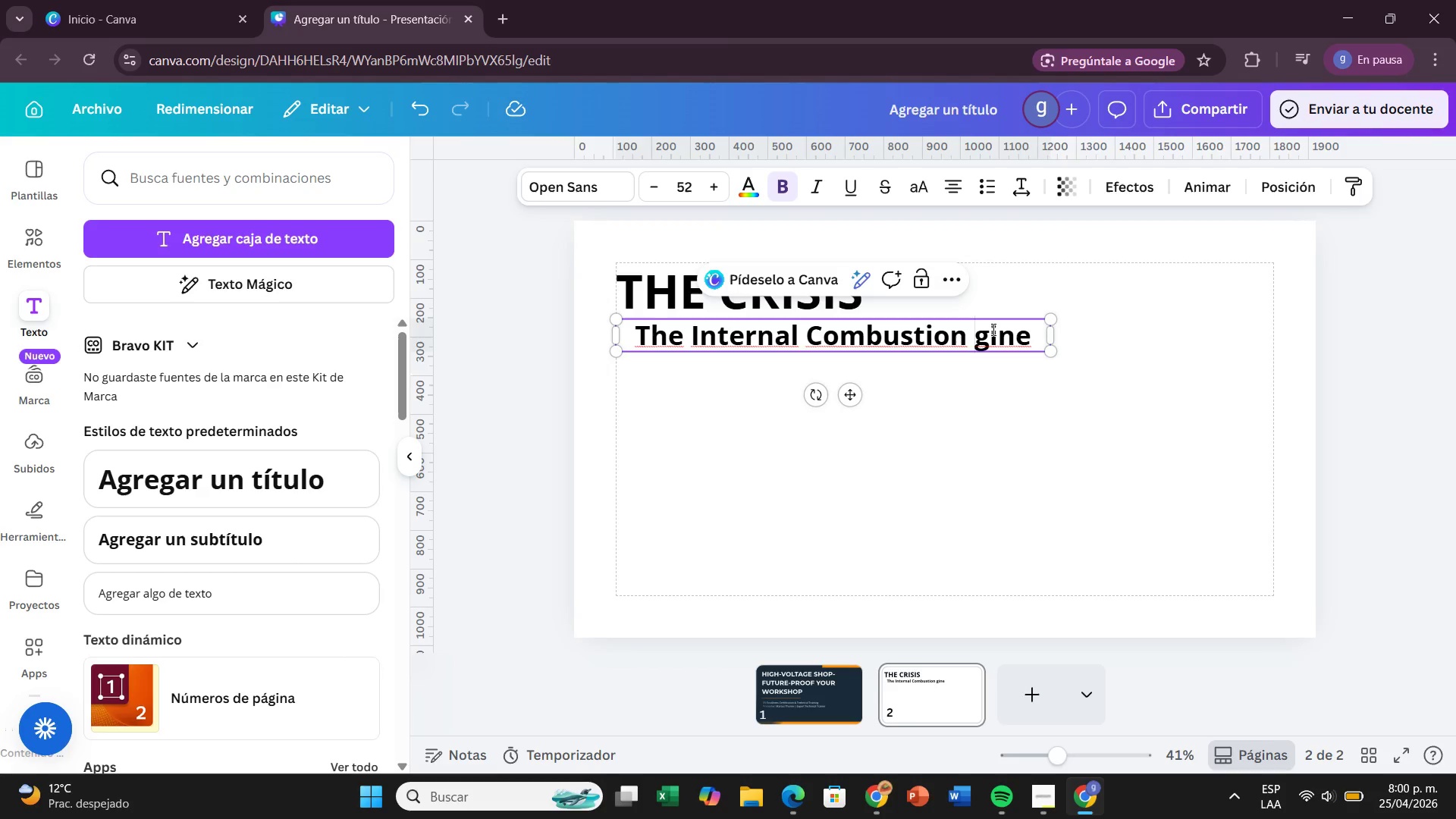 
key(CapsLock)
 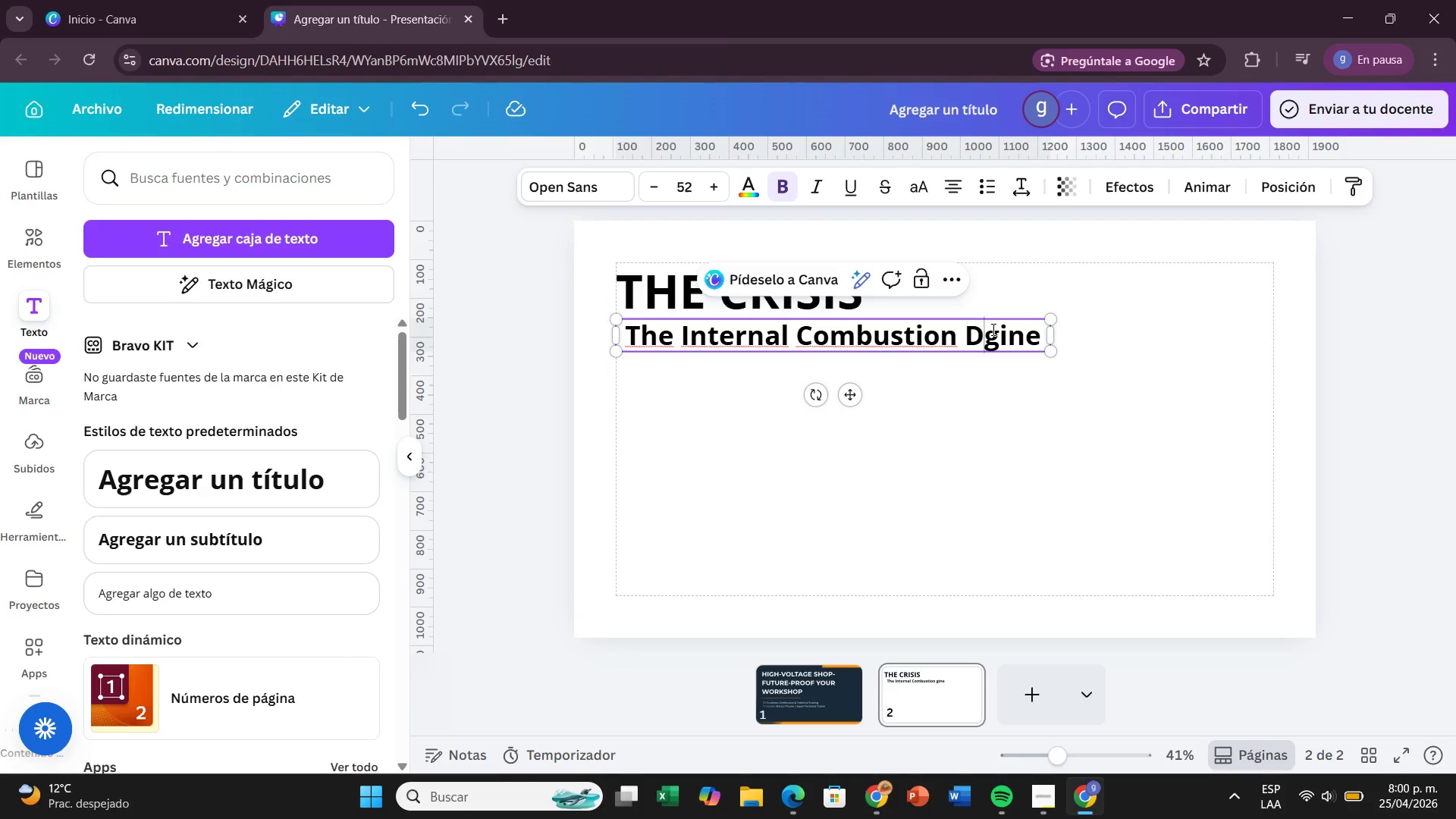 
key(D)
 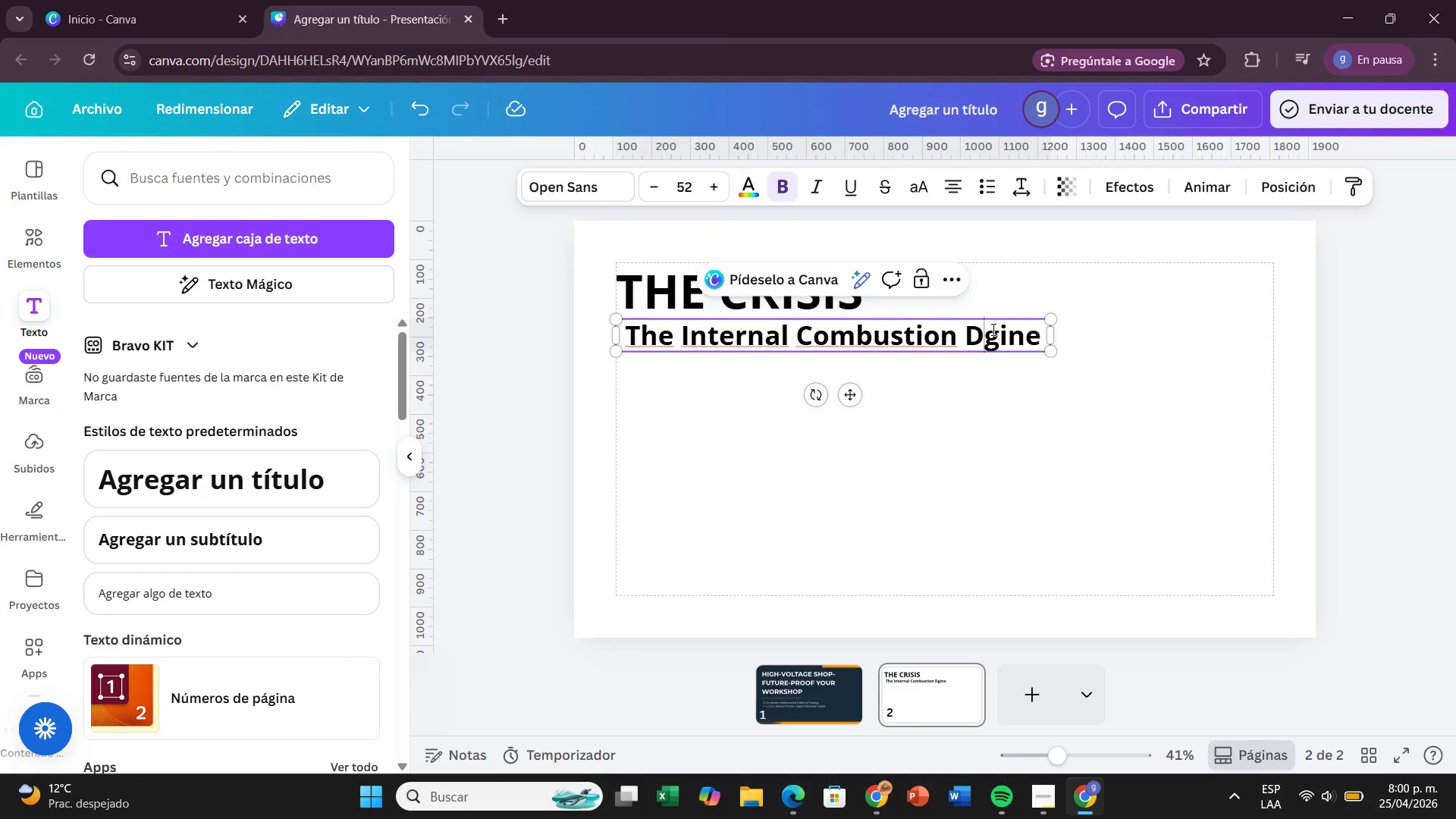 
key(CapsLock)
 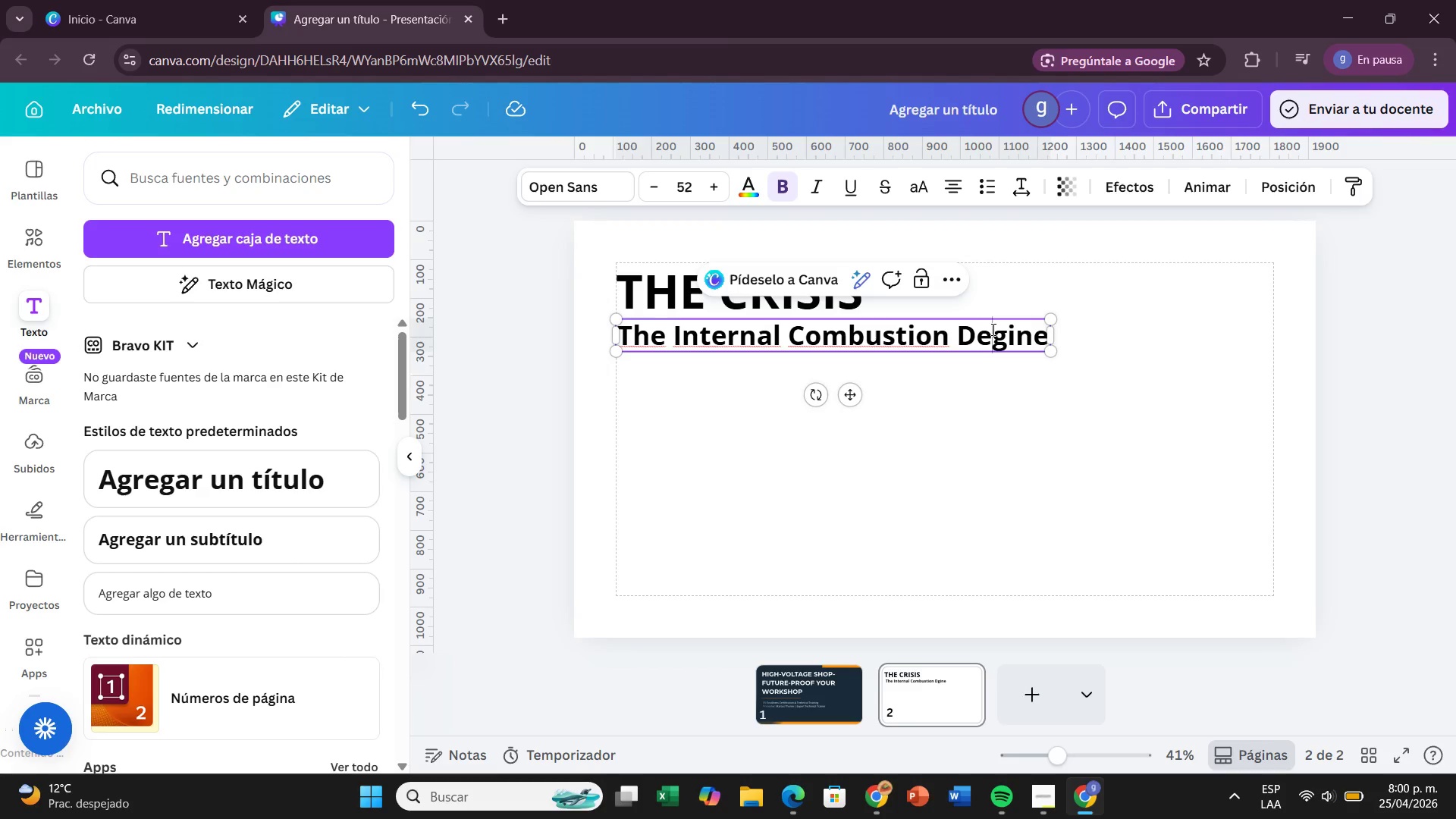 
key(E)
 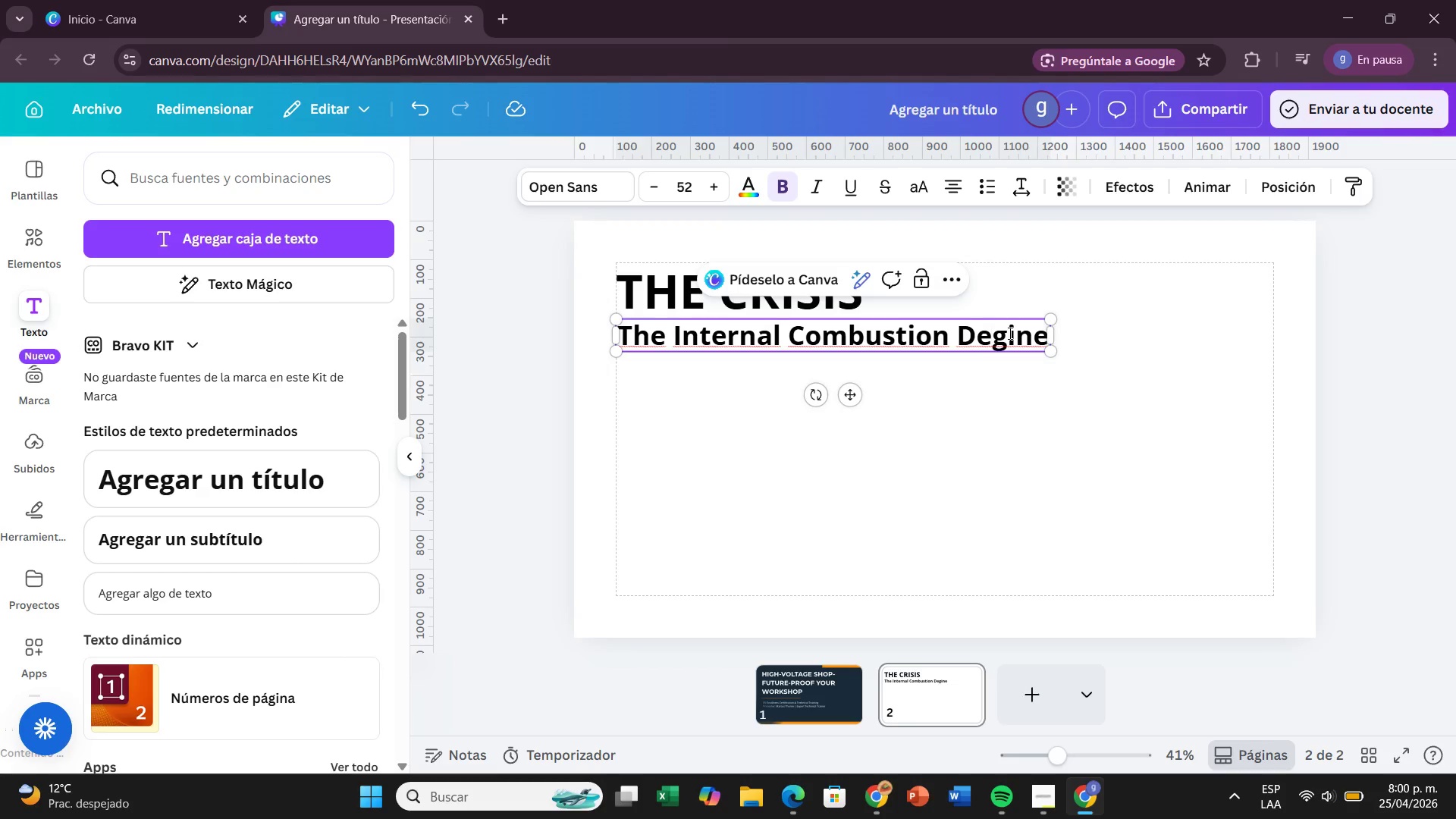 
left_click([1008, 333])
 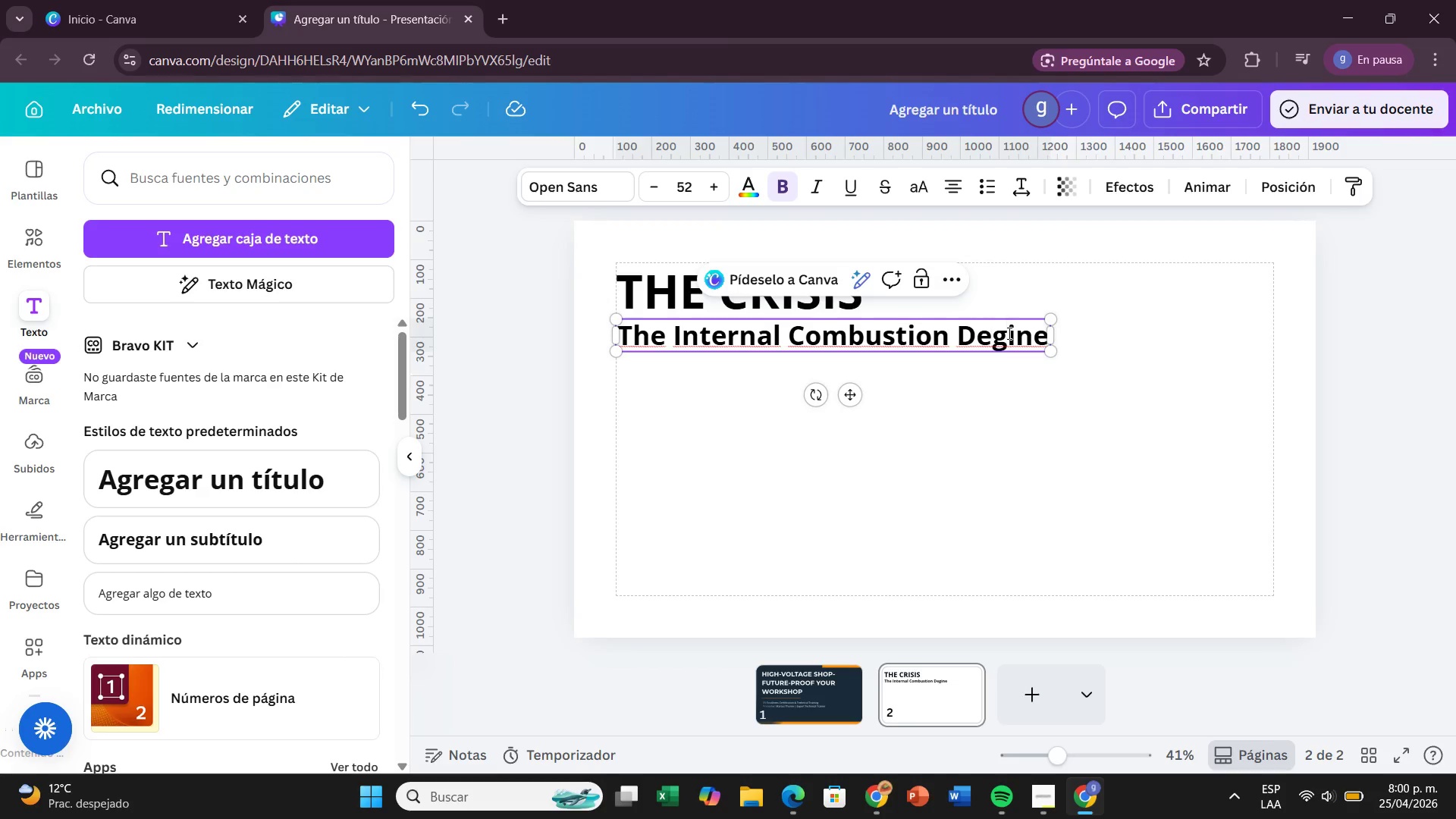 
key(Backspace)
 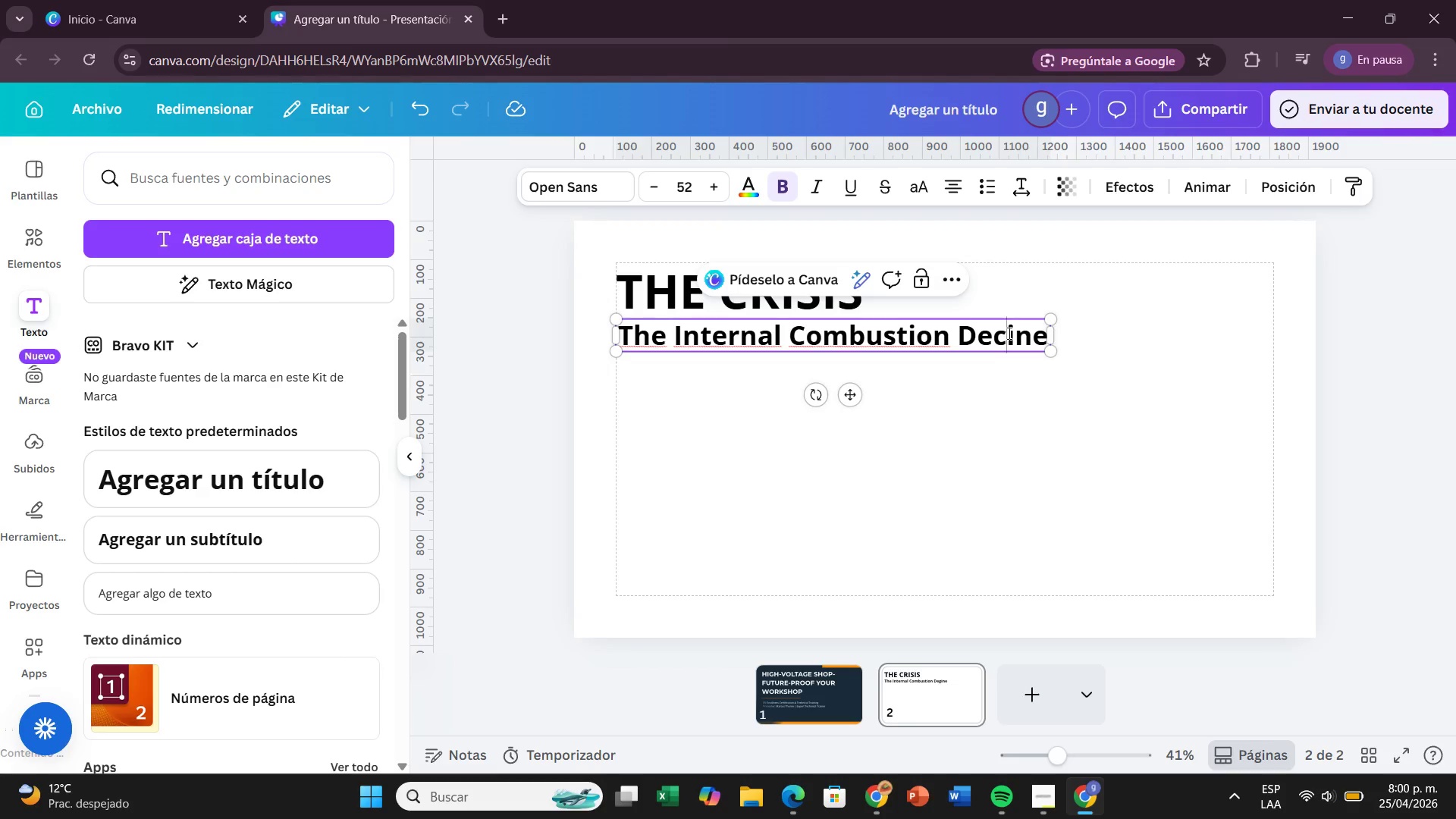 
key(C)
 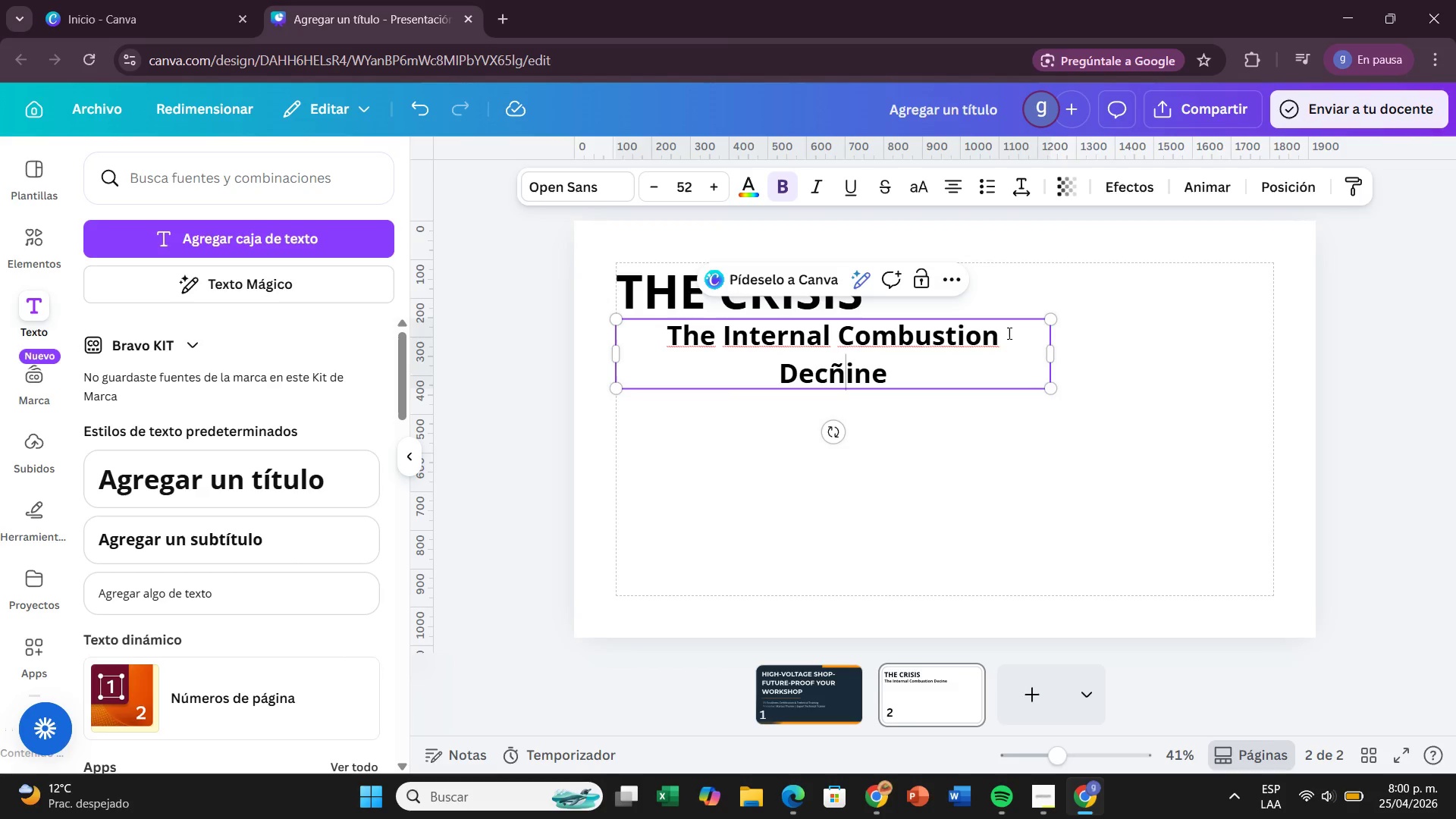 
key(Backquote)
 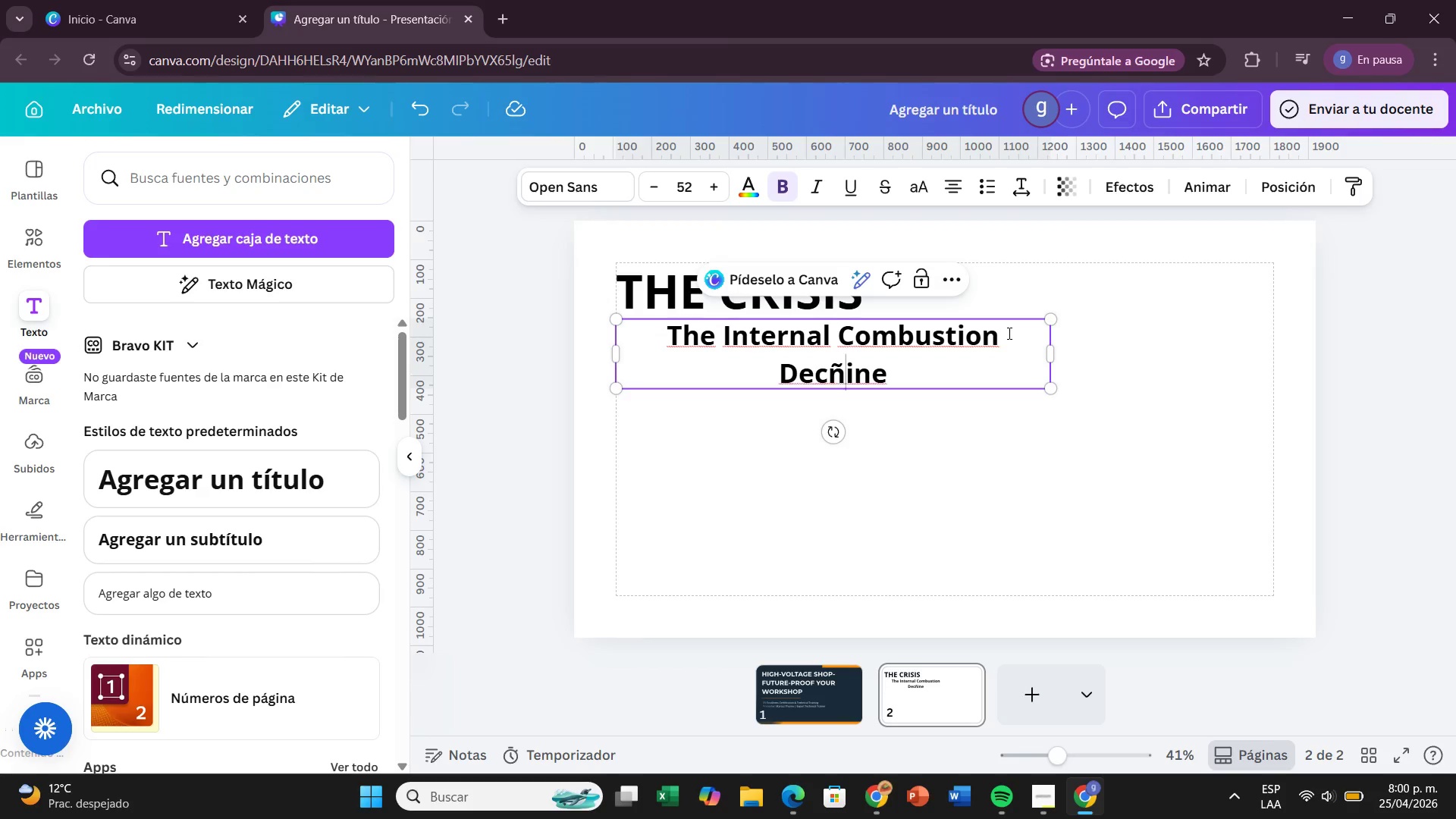 
key(Backspace)
 